 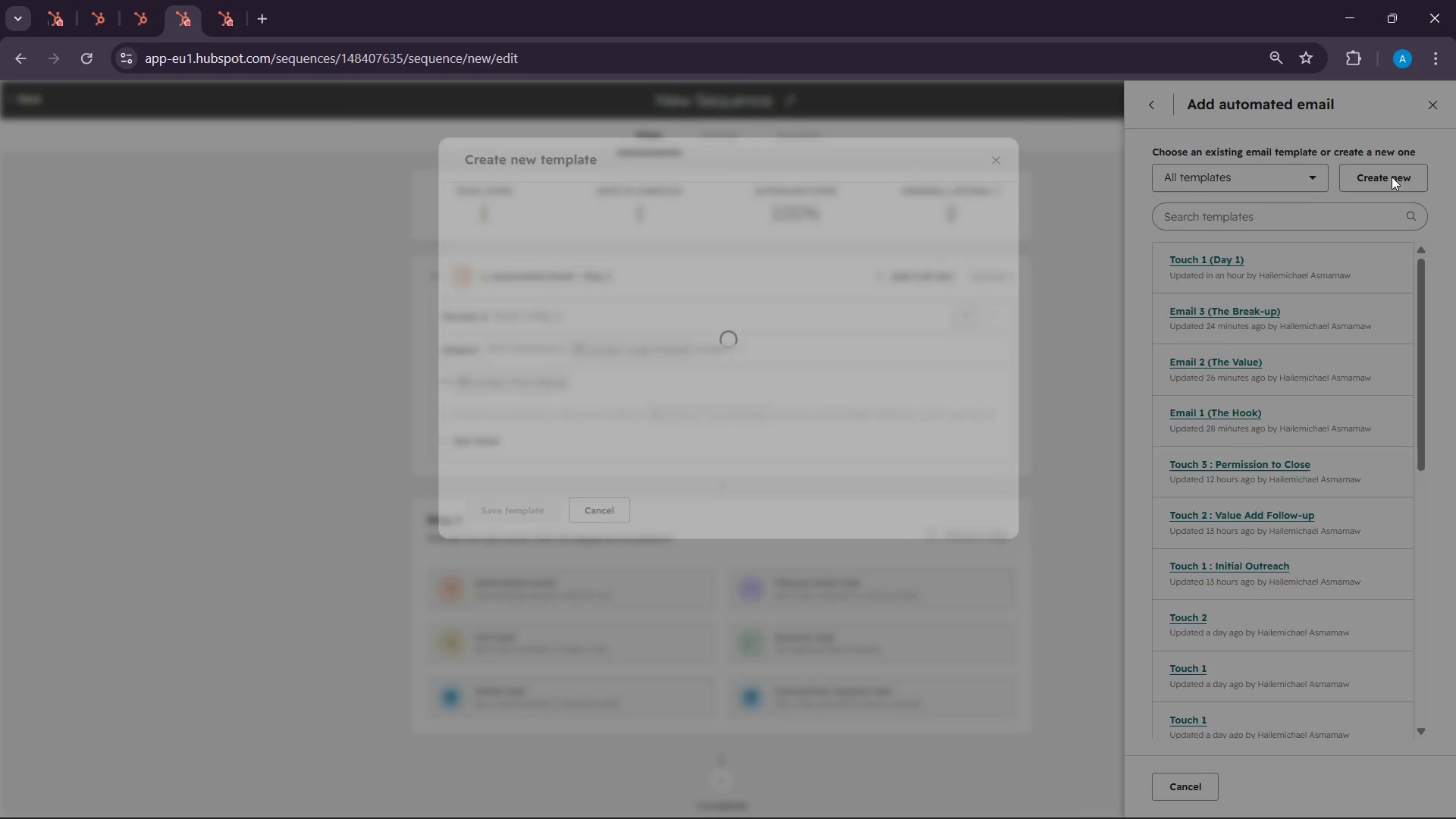 
right_click([604, 229])
 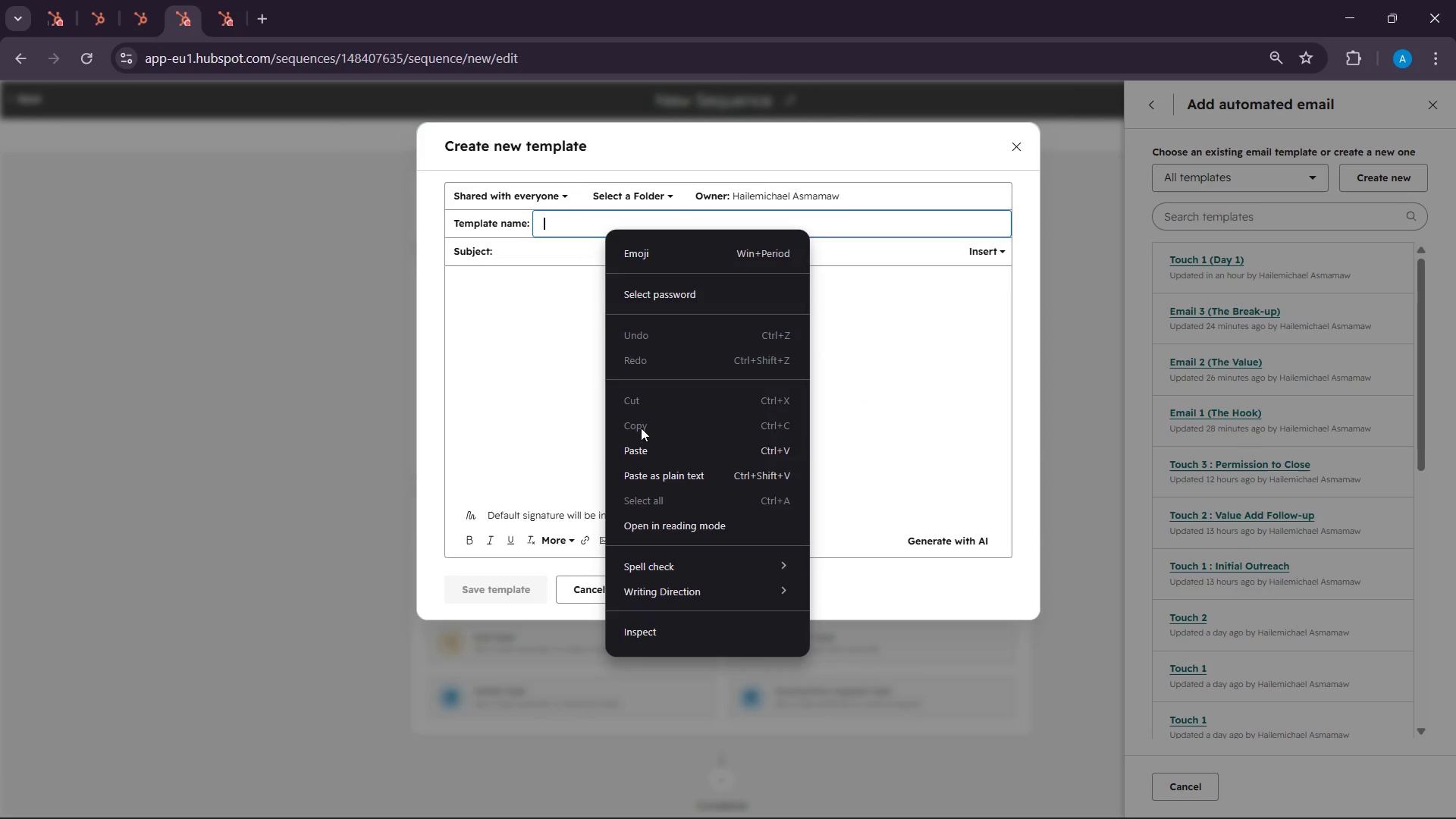 
left_click([641, 454])
 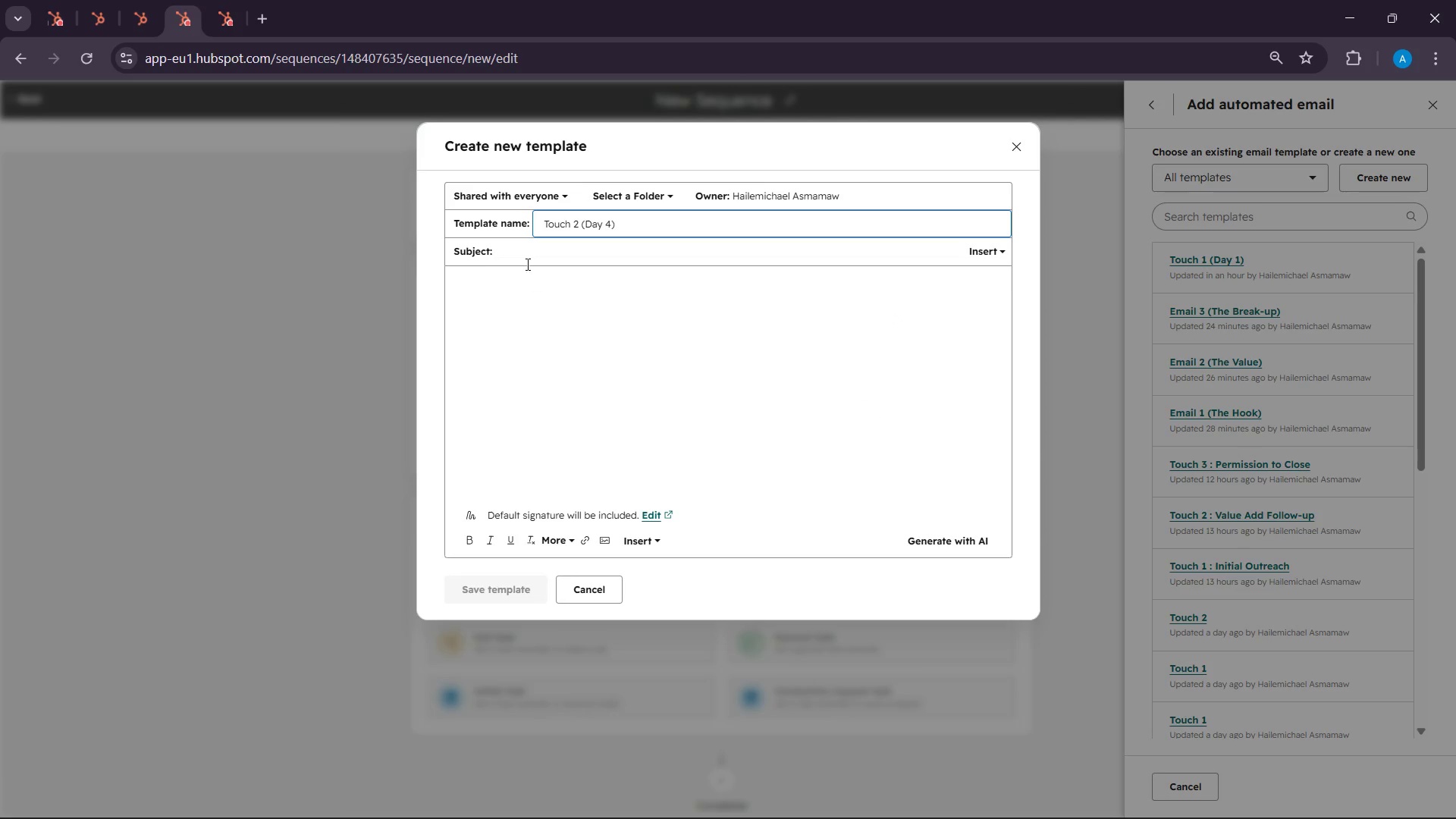 
left_click([522, 252])
 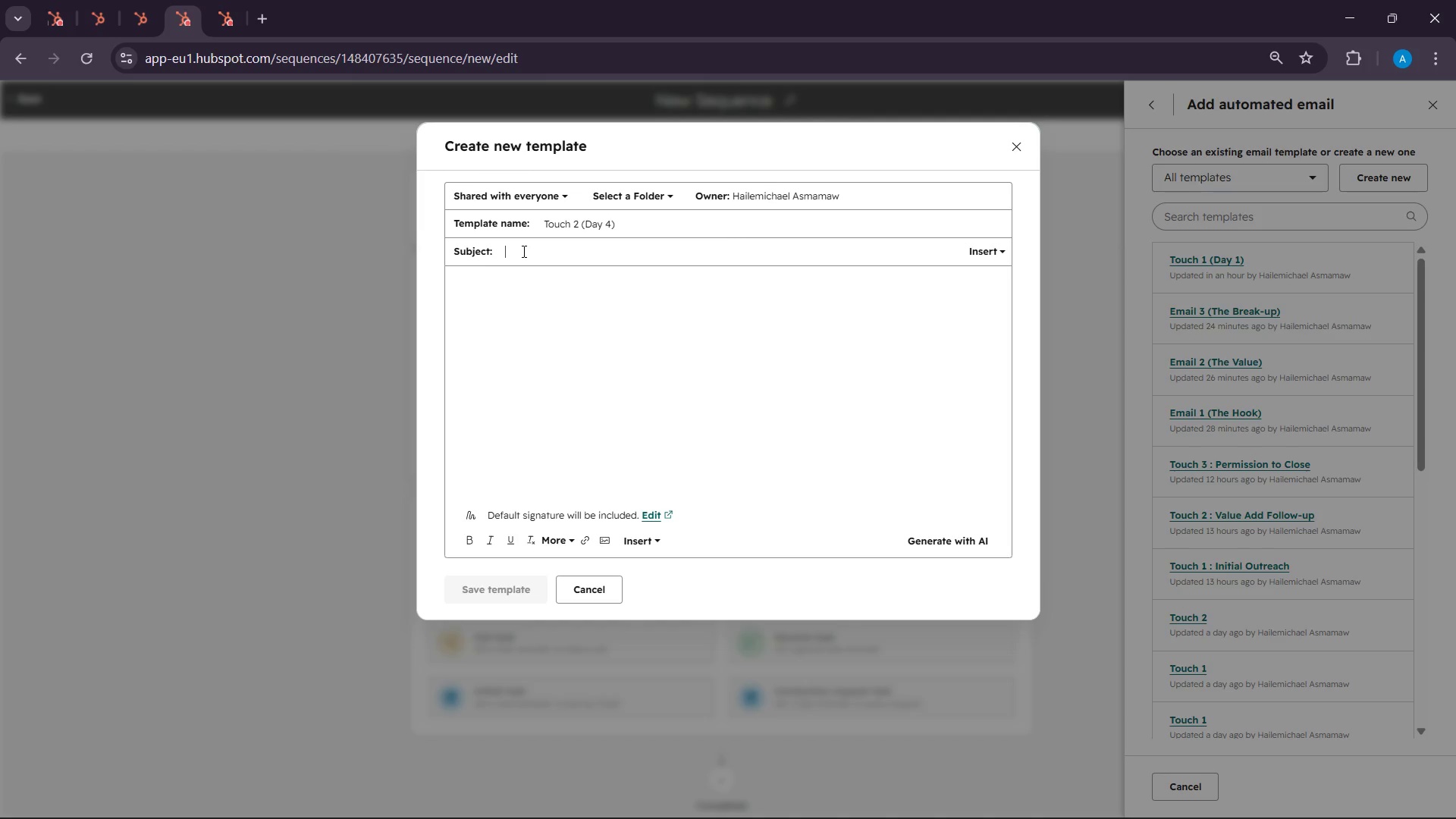 
wait(145.2)
 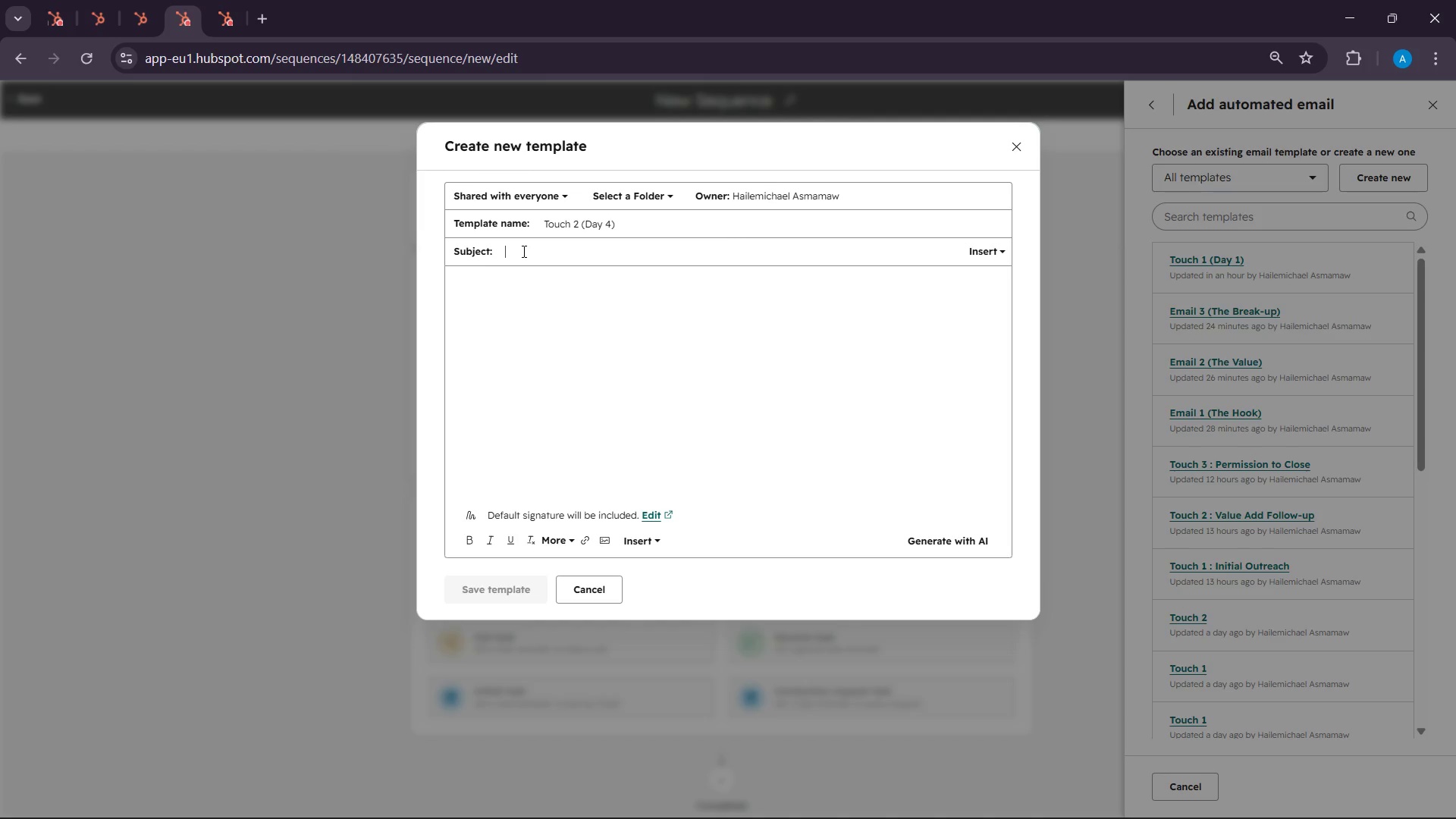 
type(A simplr)
key(Backspace)
type(e holistic pain managem)
 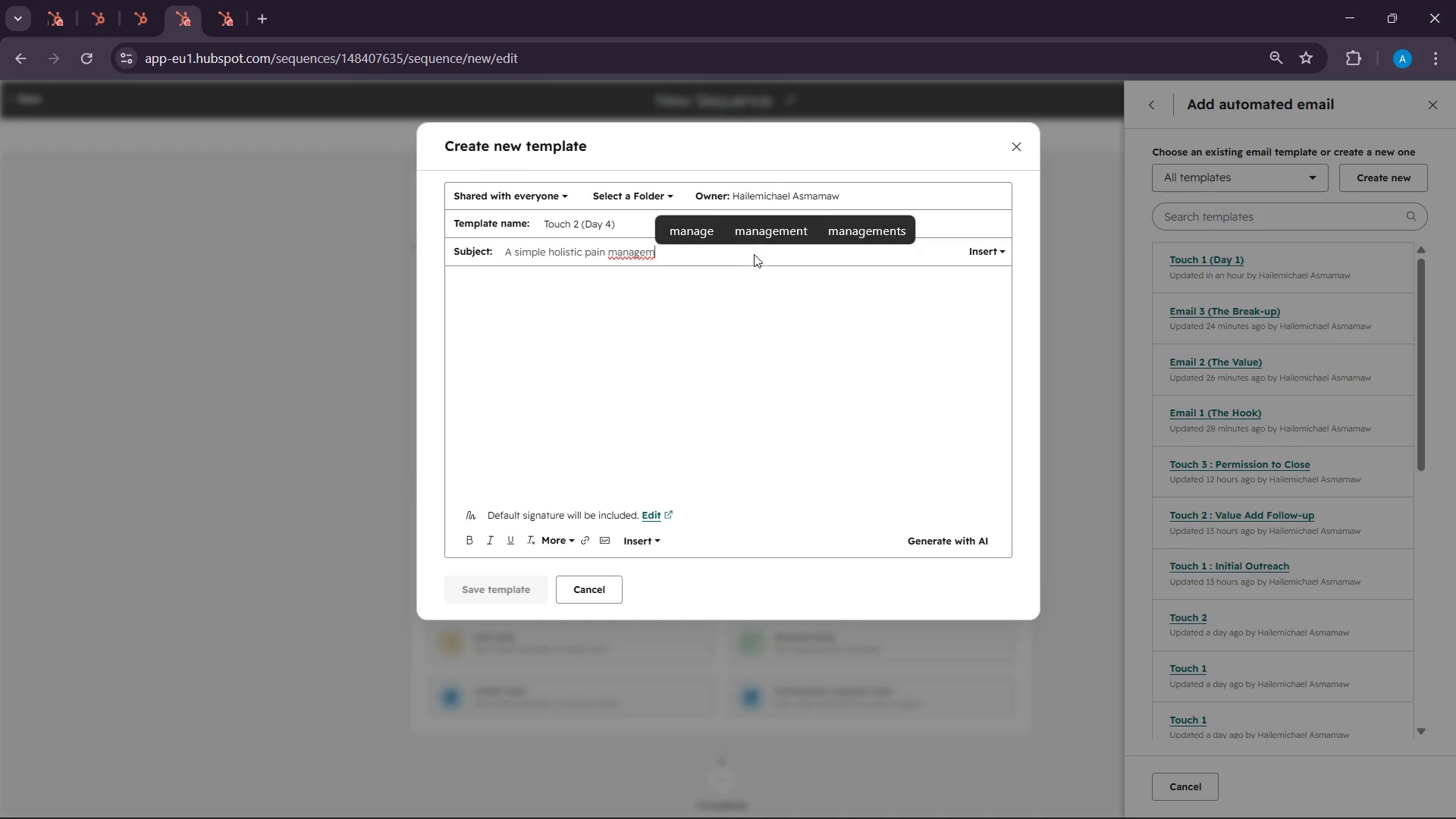 
left_click([765, 244])
 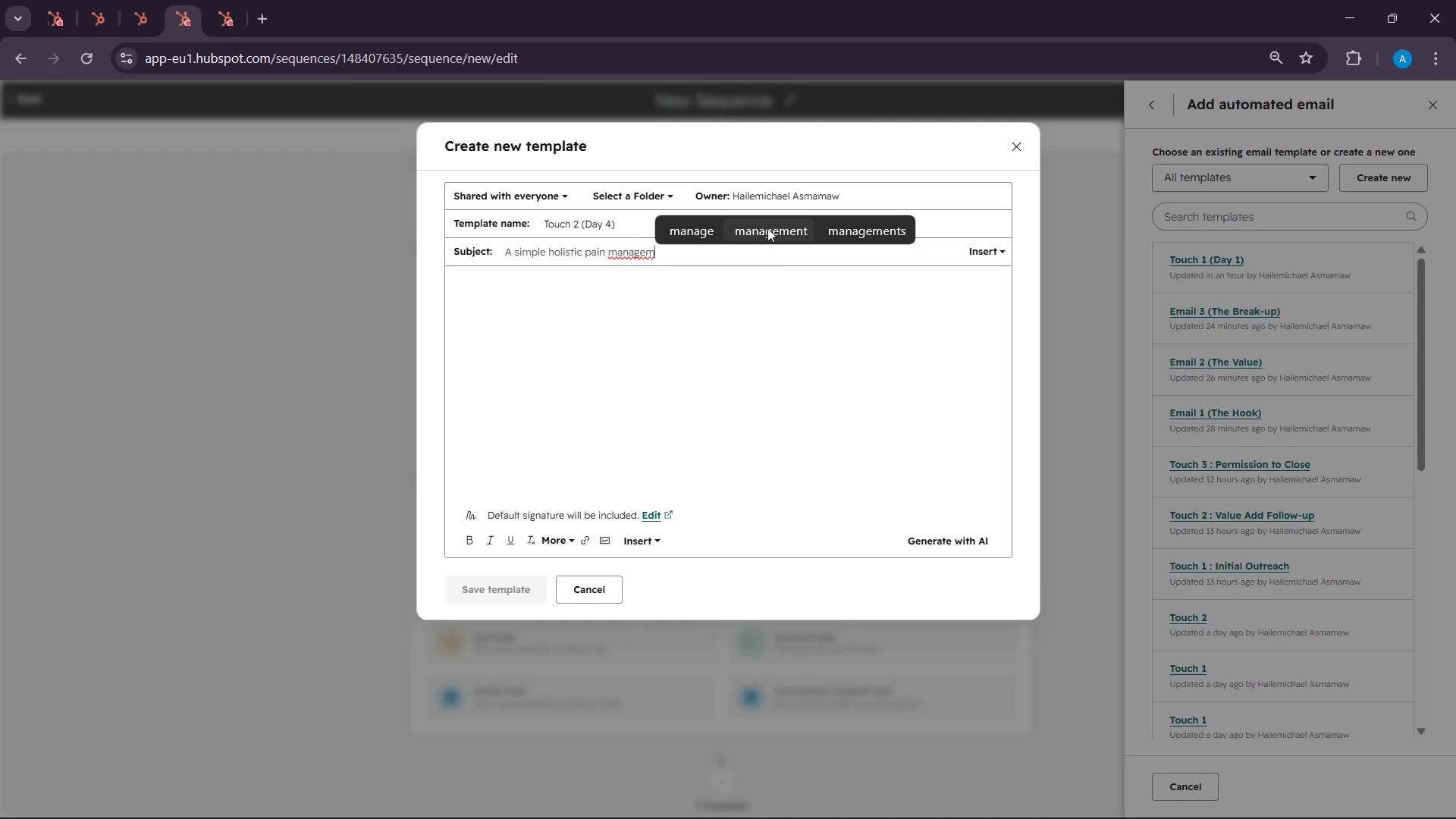 
left_click([767, 228])
 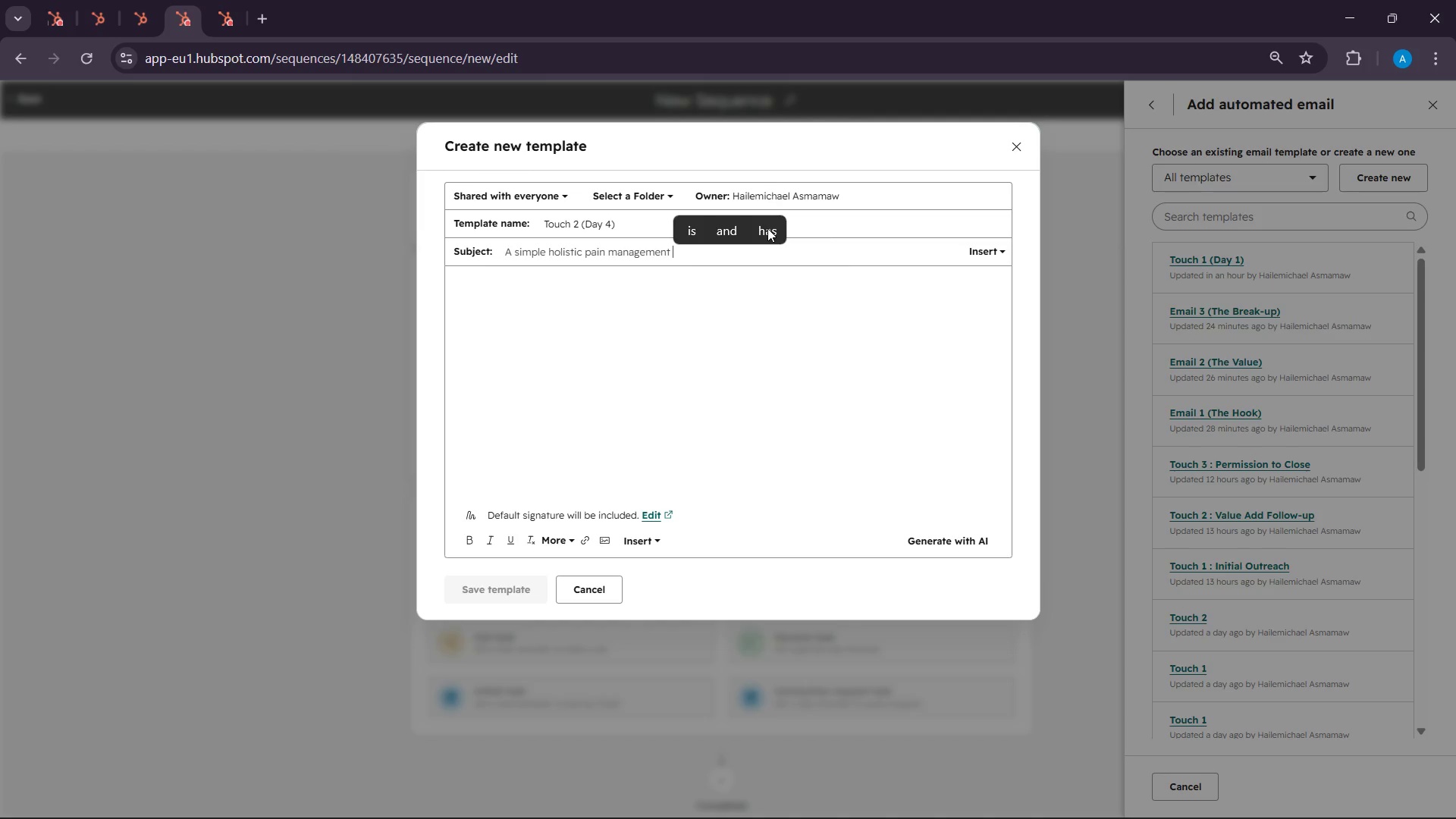 
key(Backspace)
 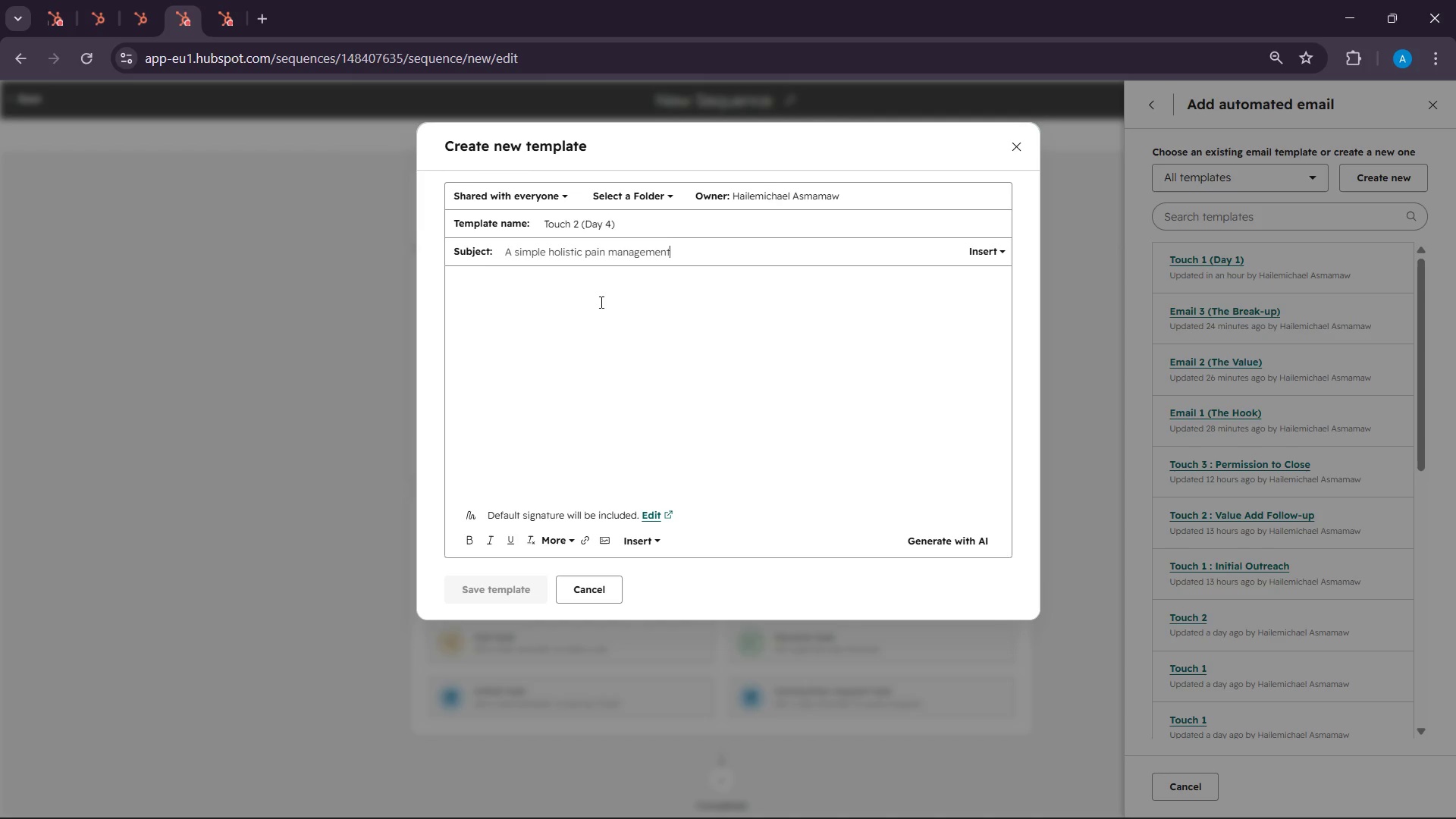 
left_click([592, 305])
 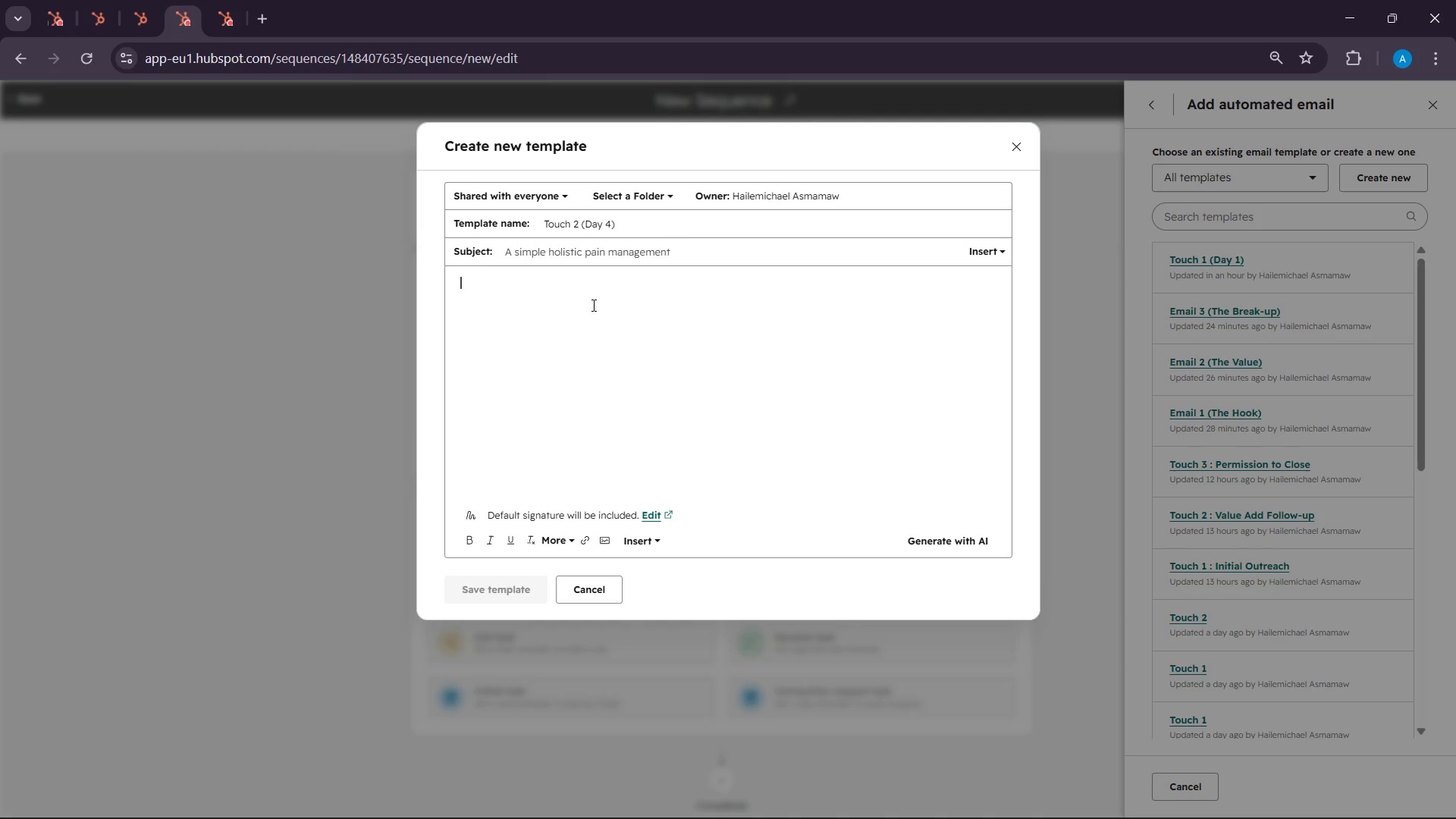 
wait(5.7)
 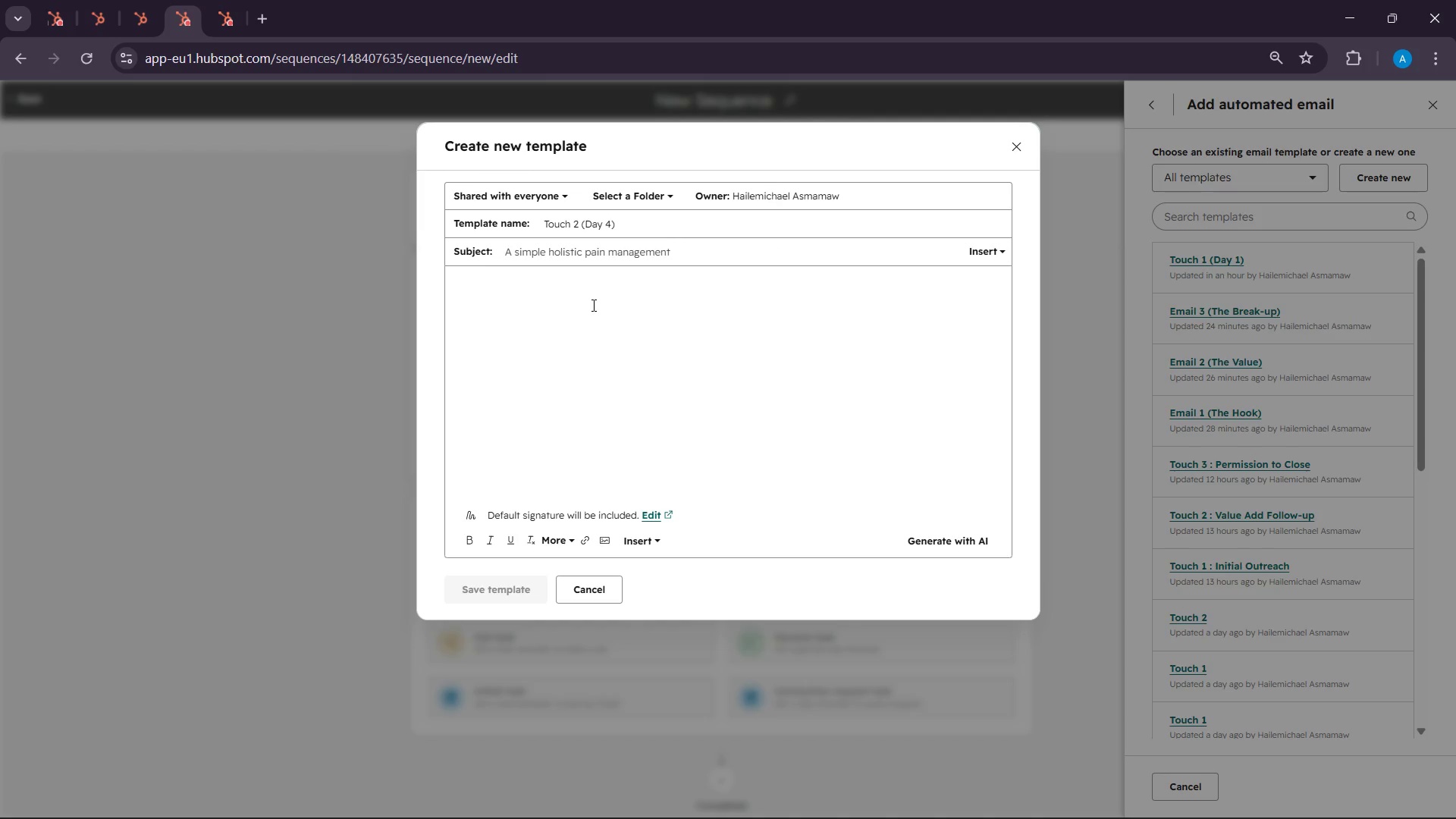 
type(Hi )
 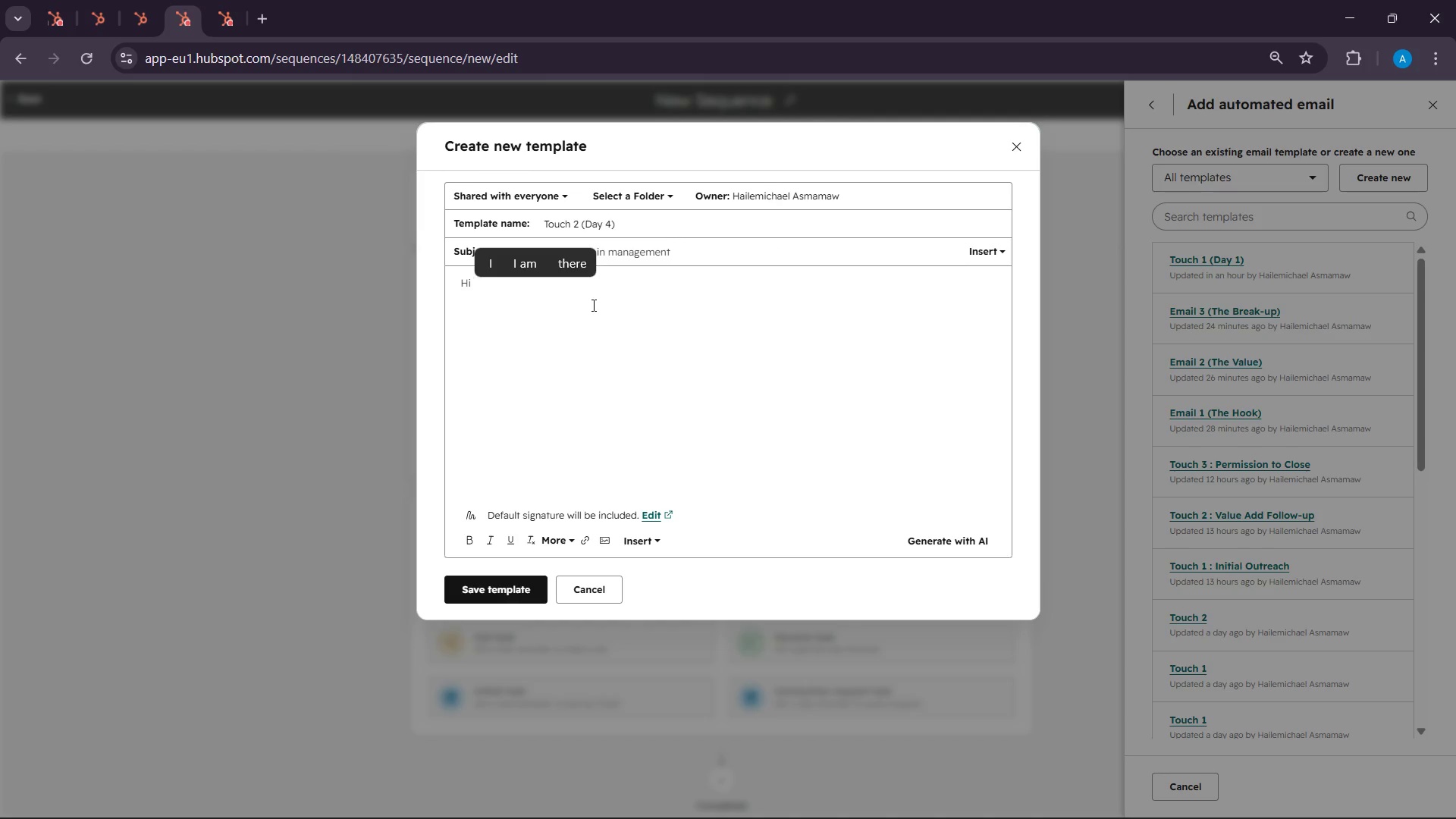 
left_click([661, 372])
 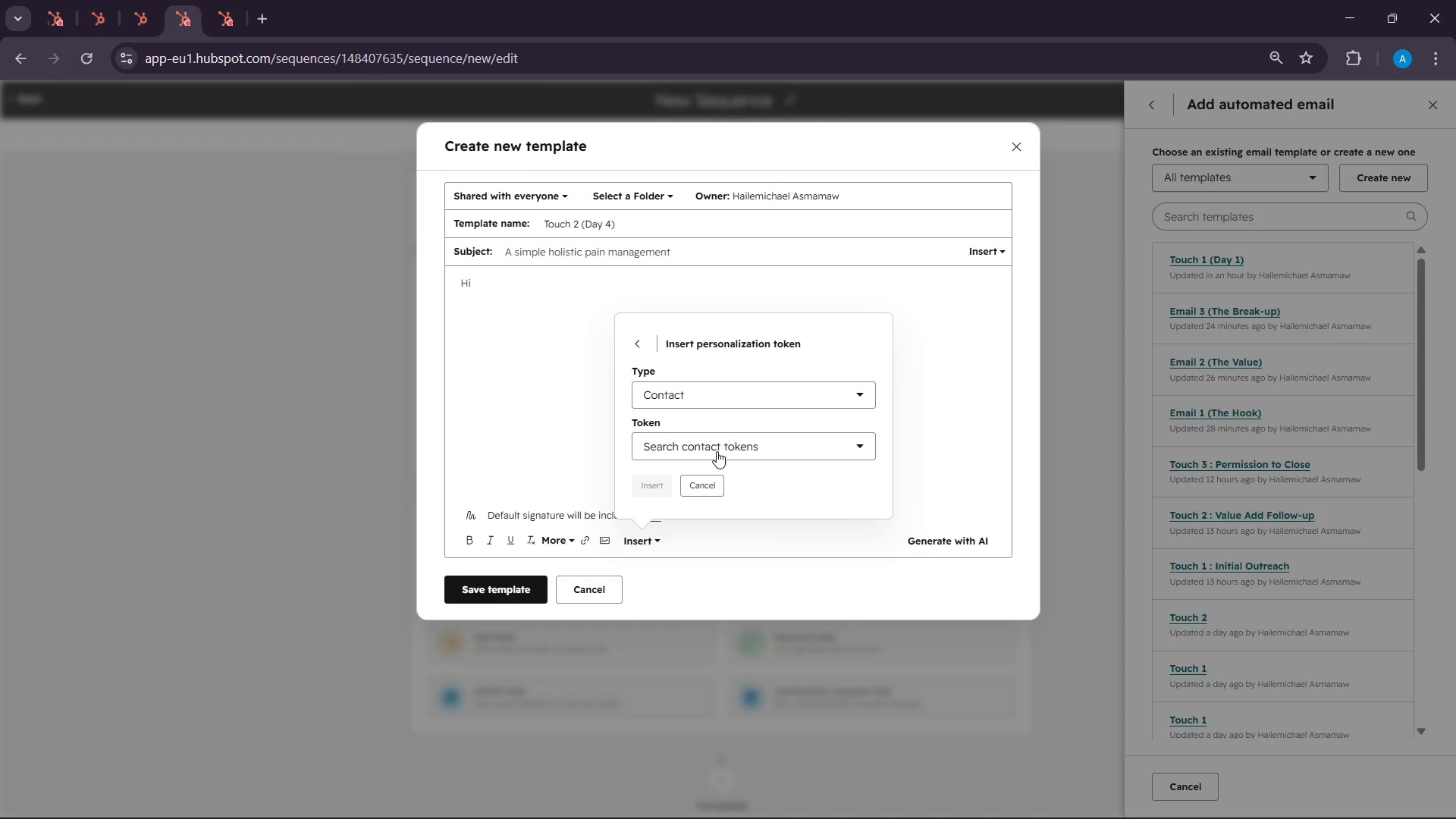 
left_click([715, 447])
 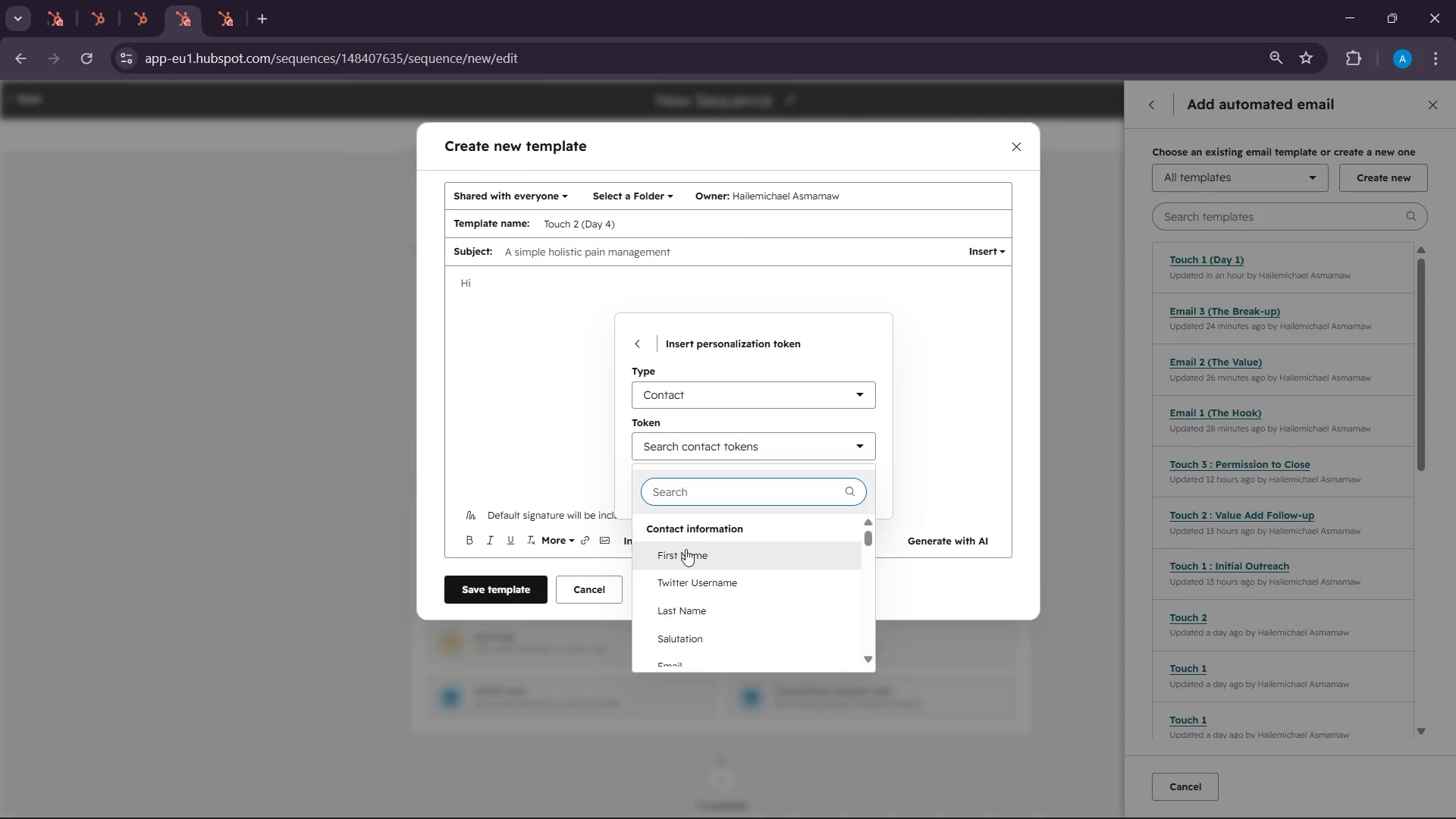 
left_click([684, 551])
 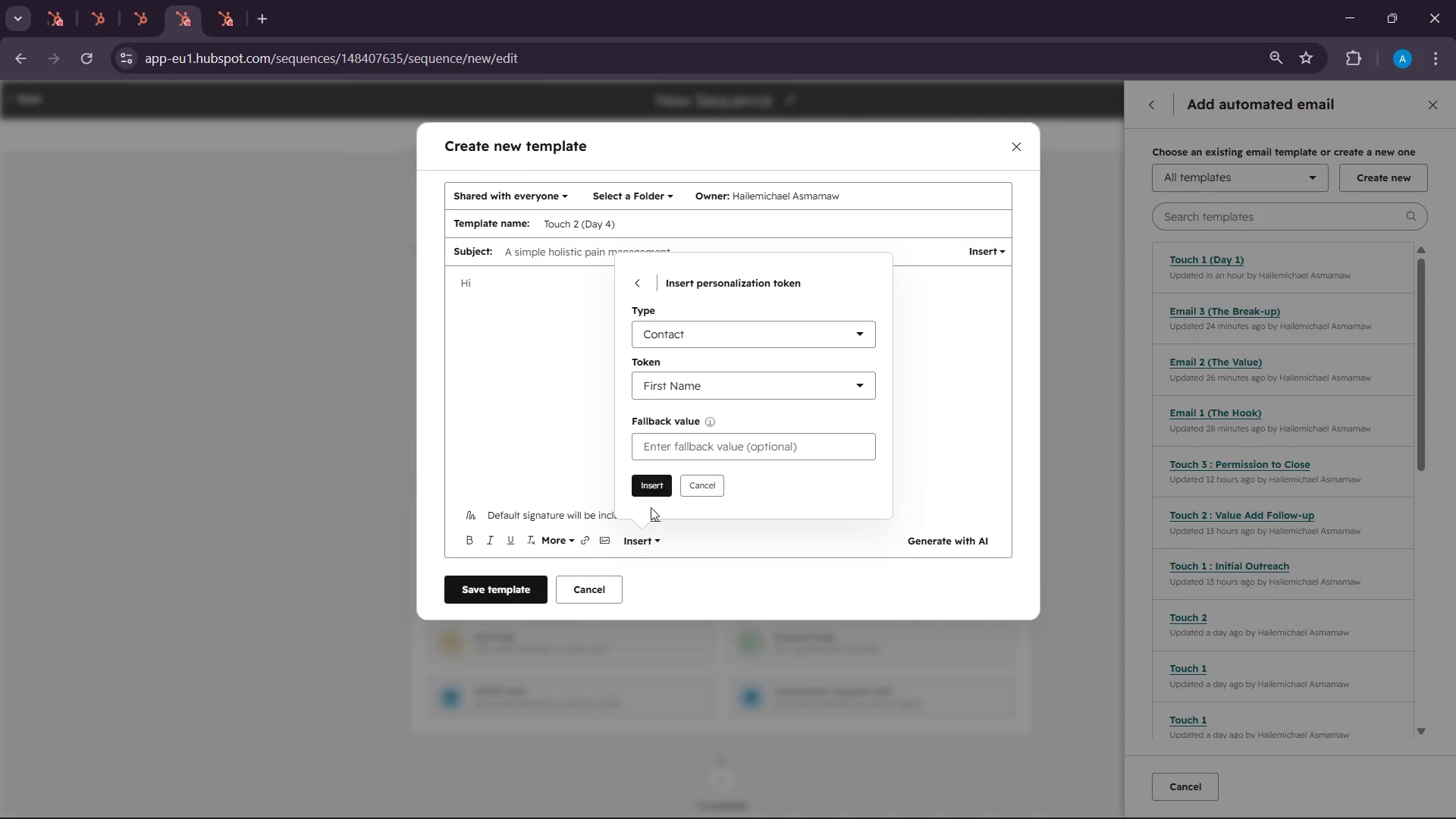 
double_click([650, 491])
 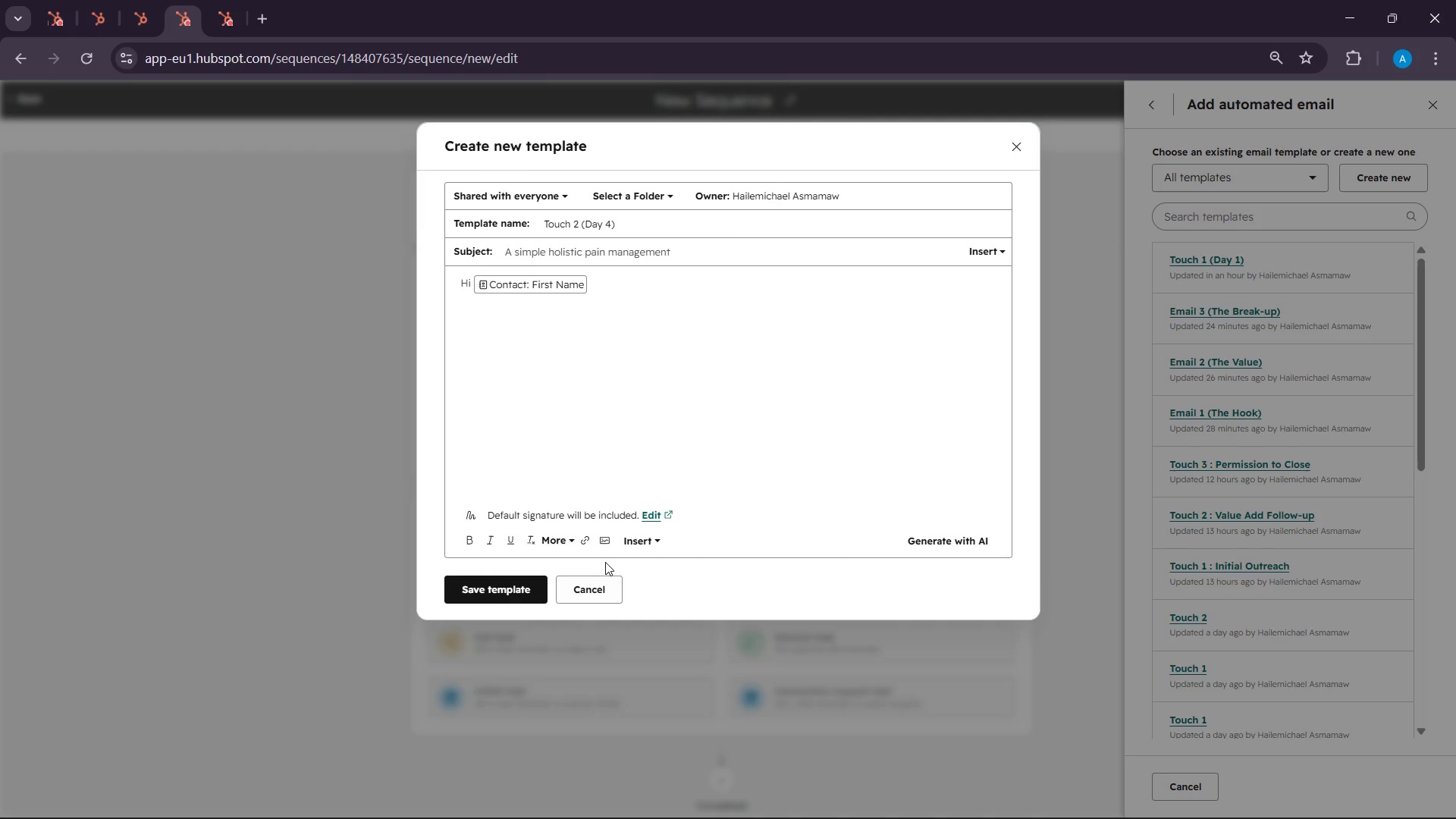 
left_click([566, 292])
 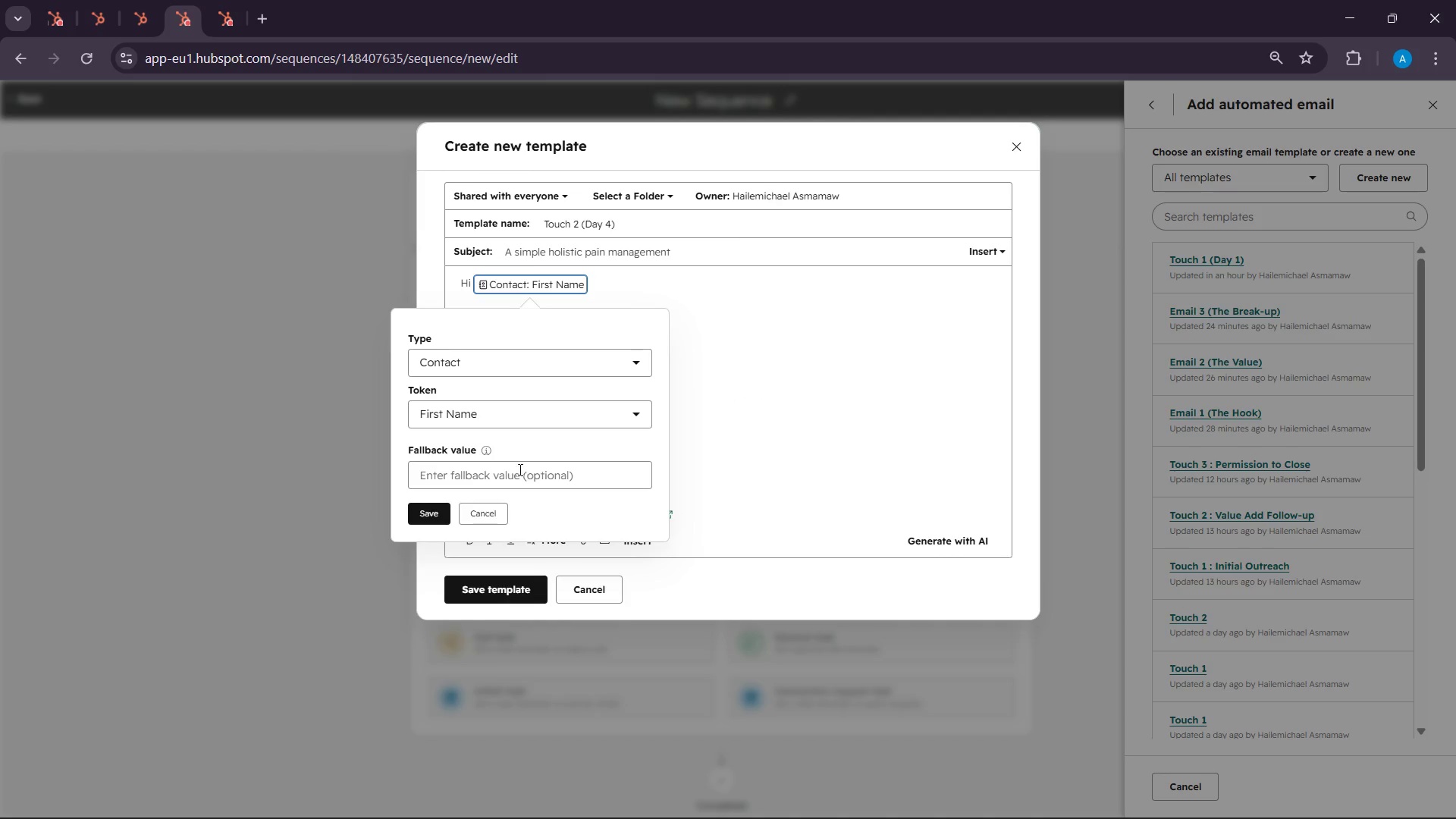 
left_click([513, 481])
 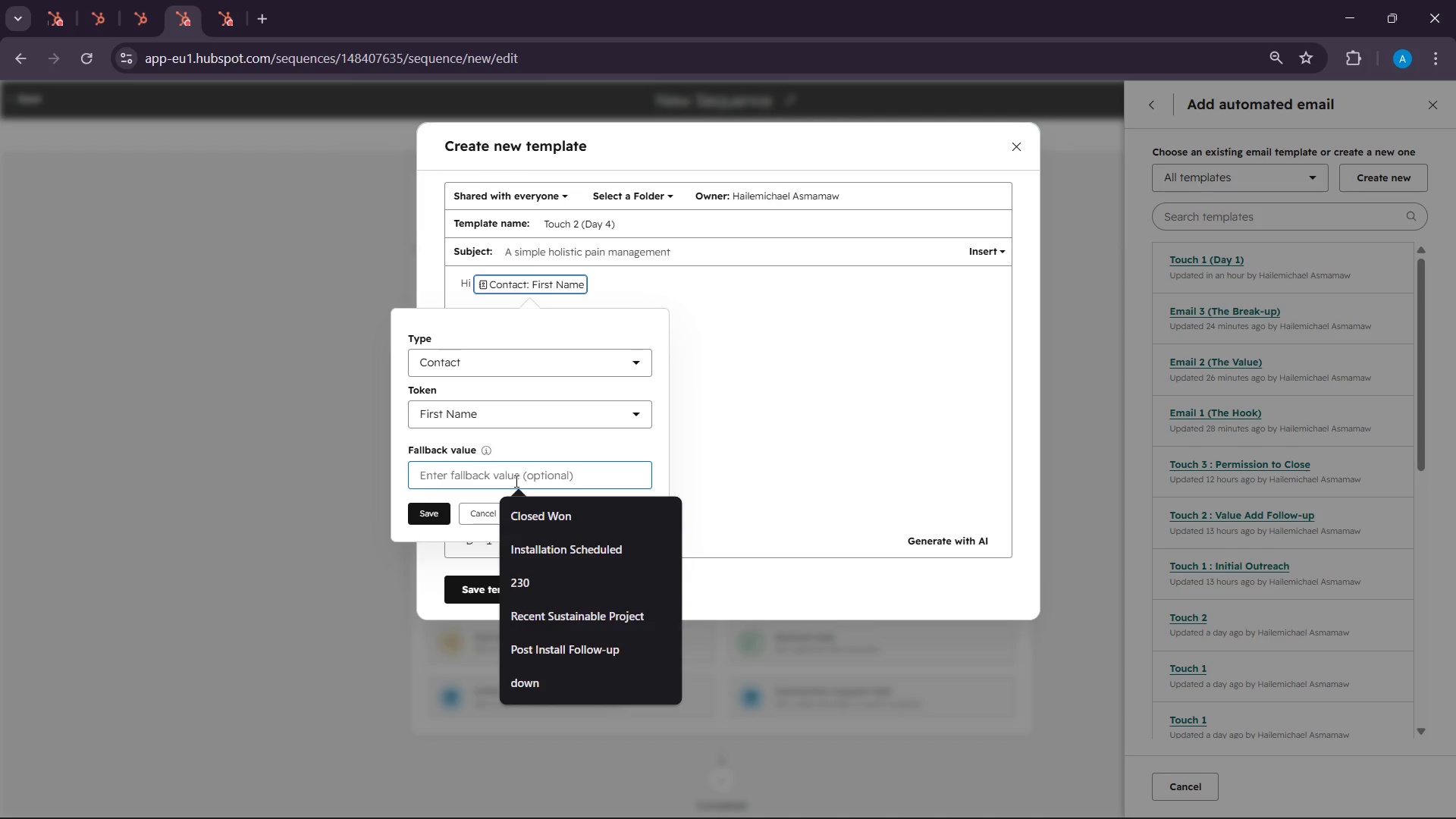 
type(There)
 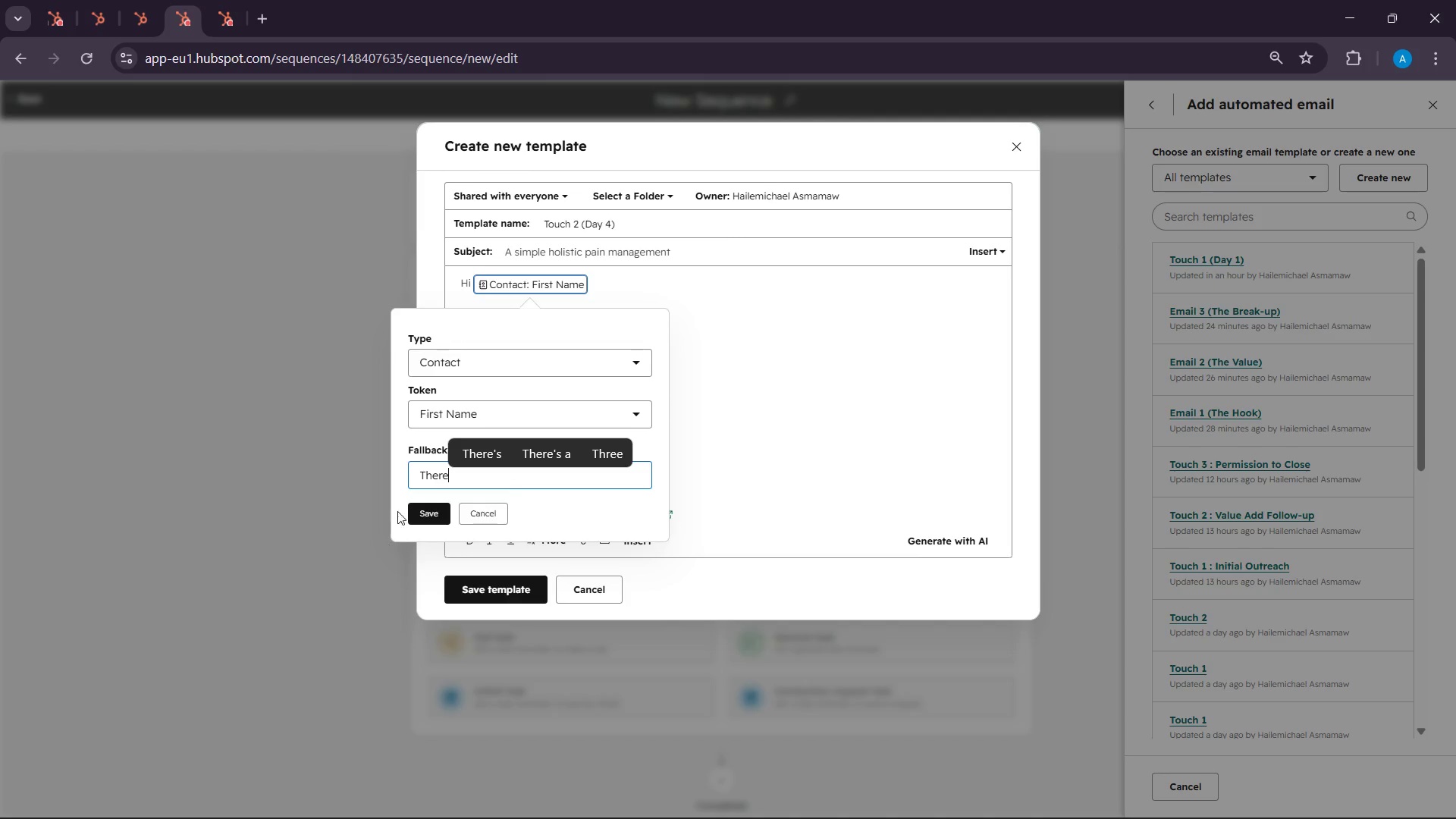 
left_click([407, 511])
 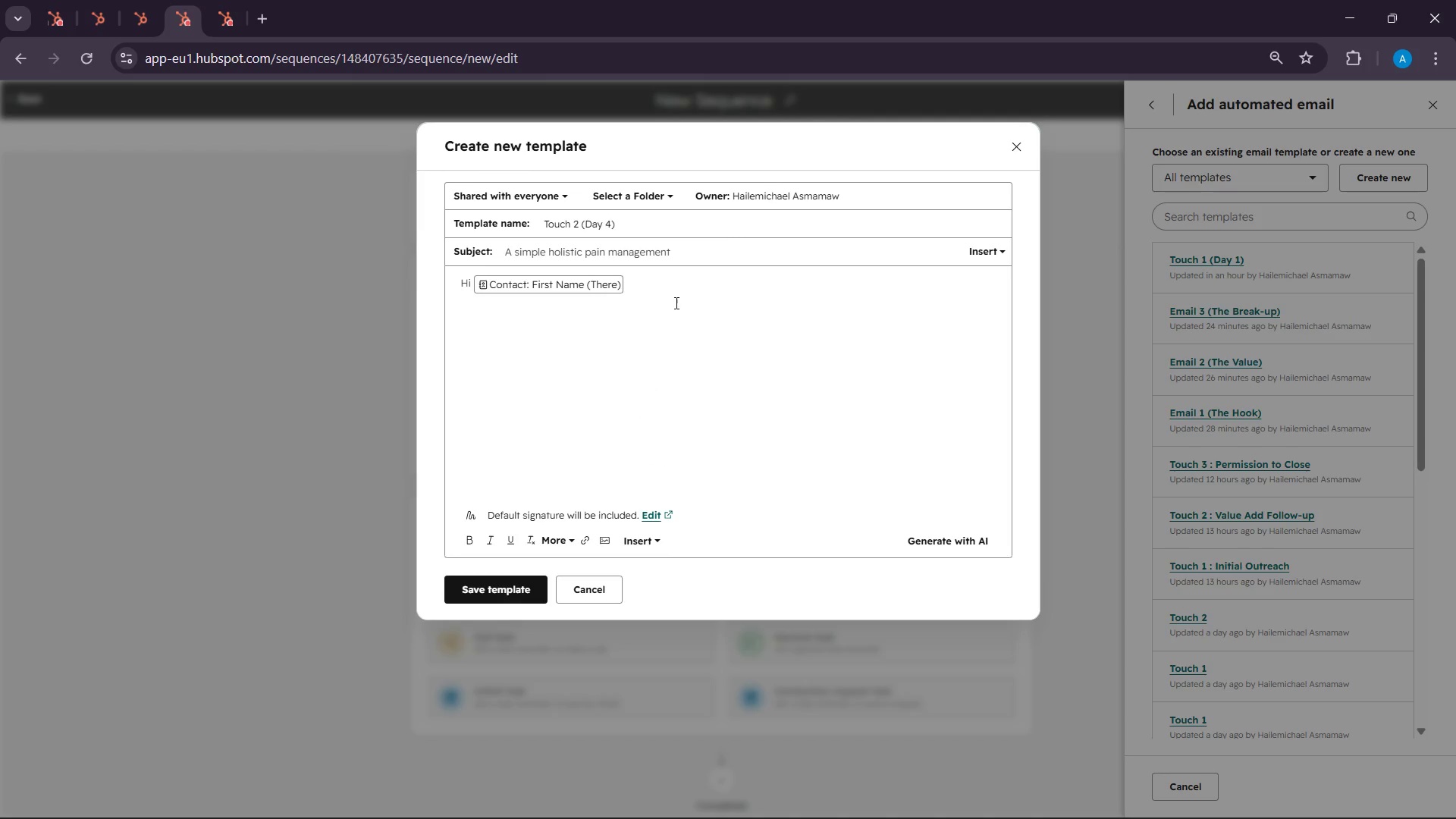 
left_click([667, 279])
 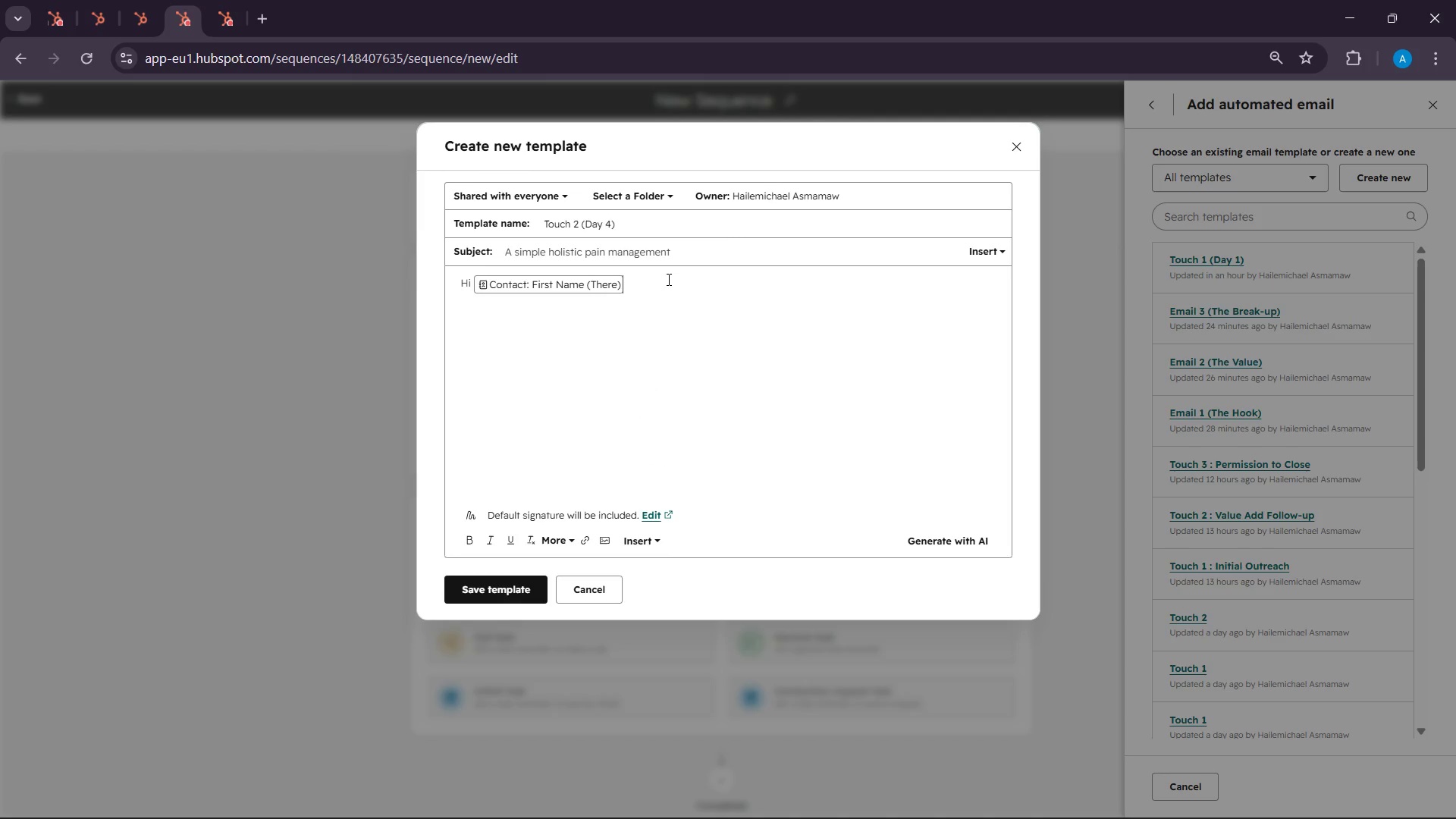 
key(Enter)
 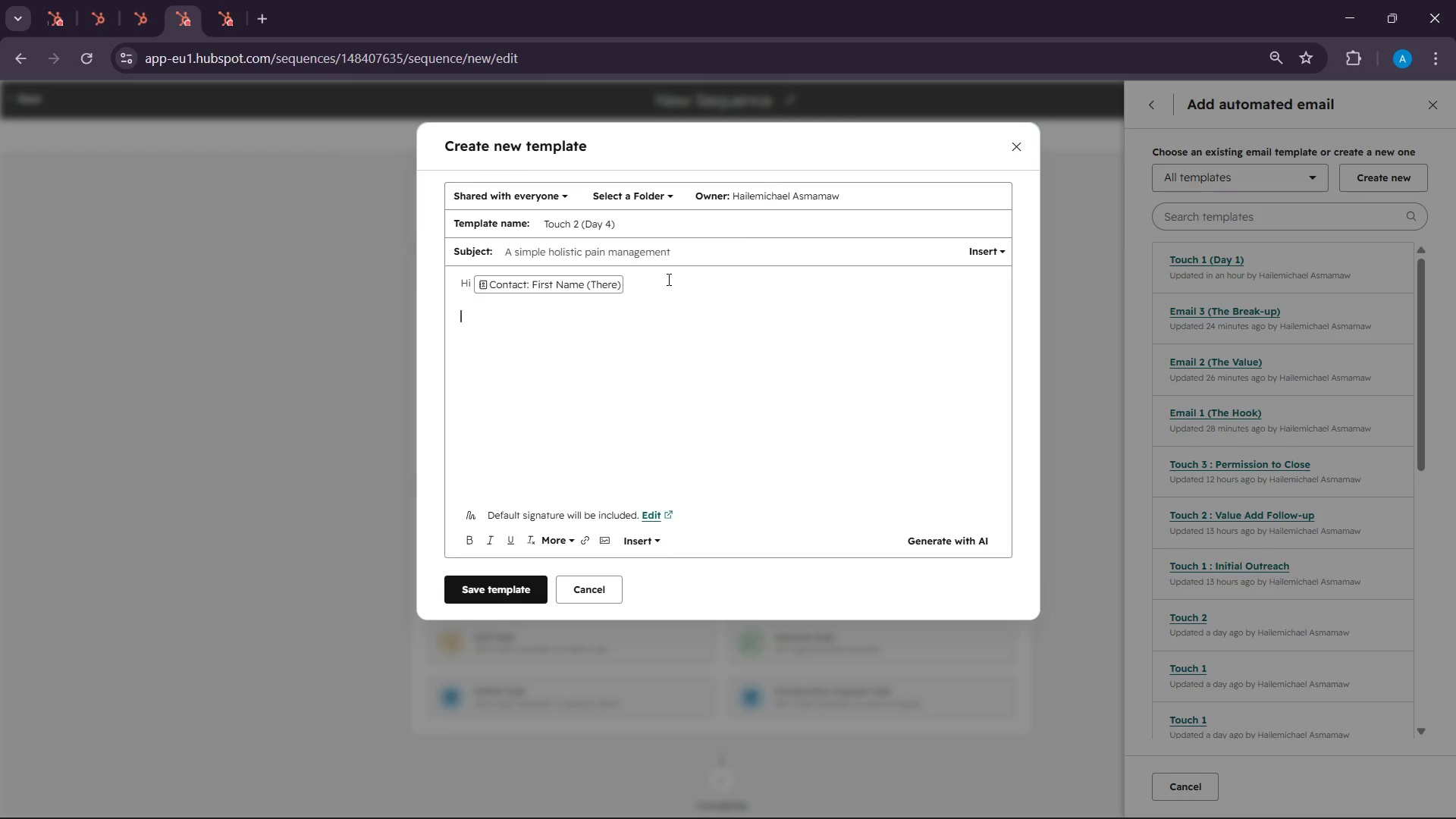 
key(Enter)
 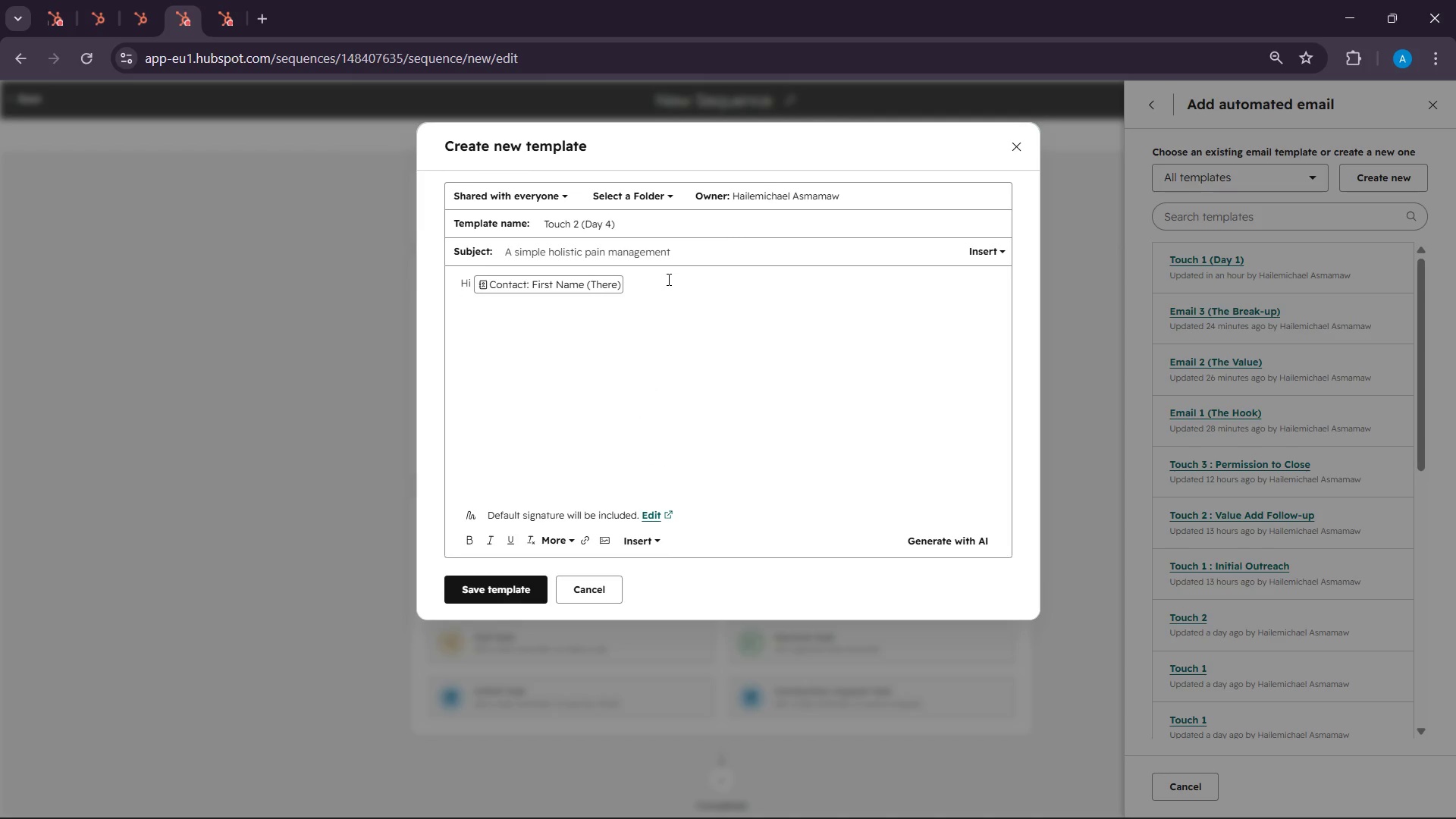 
wait(8.64)
 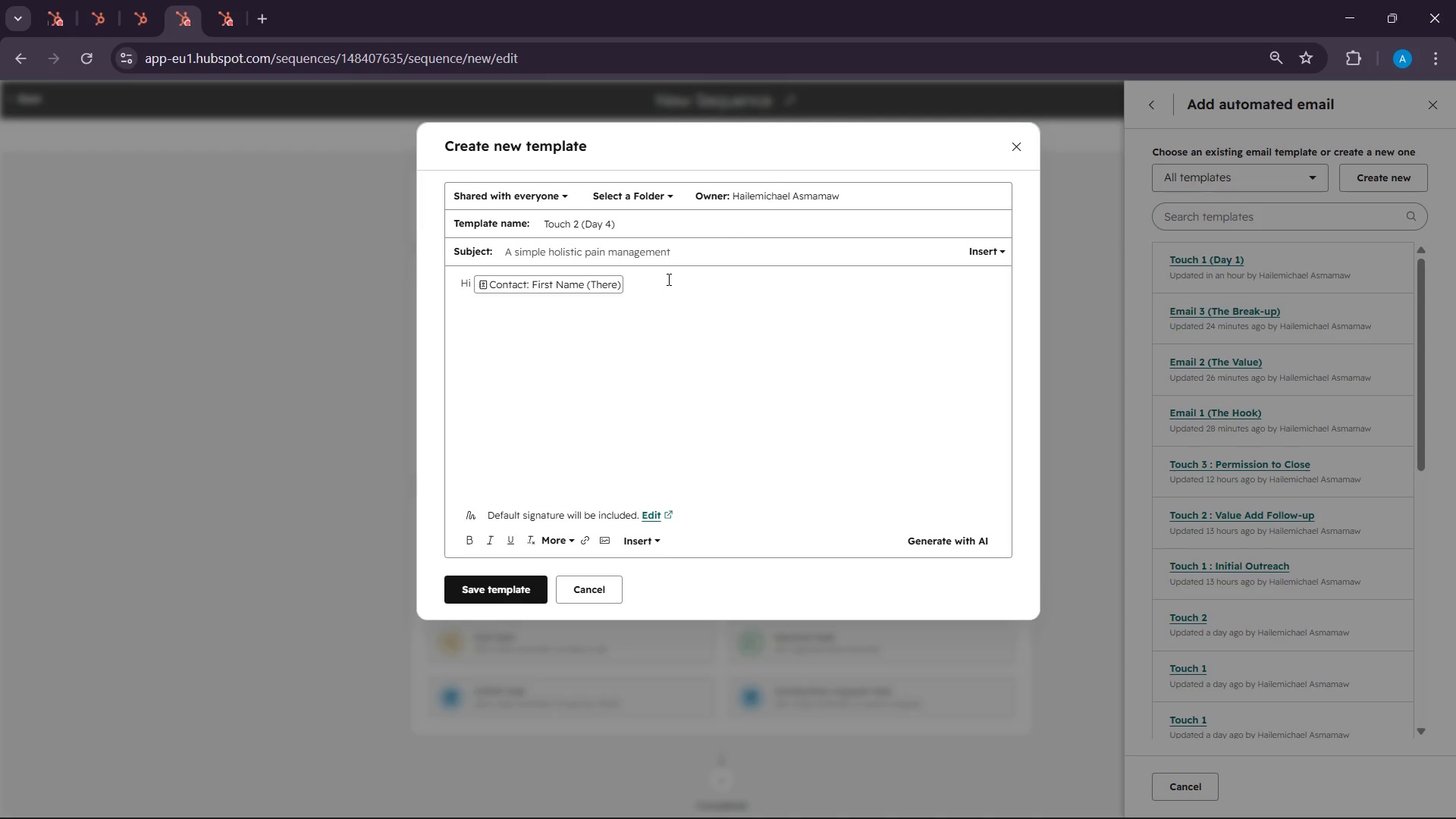 
type(I wanted to share a quick wellness tip )
 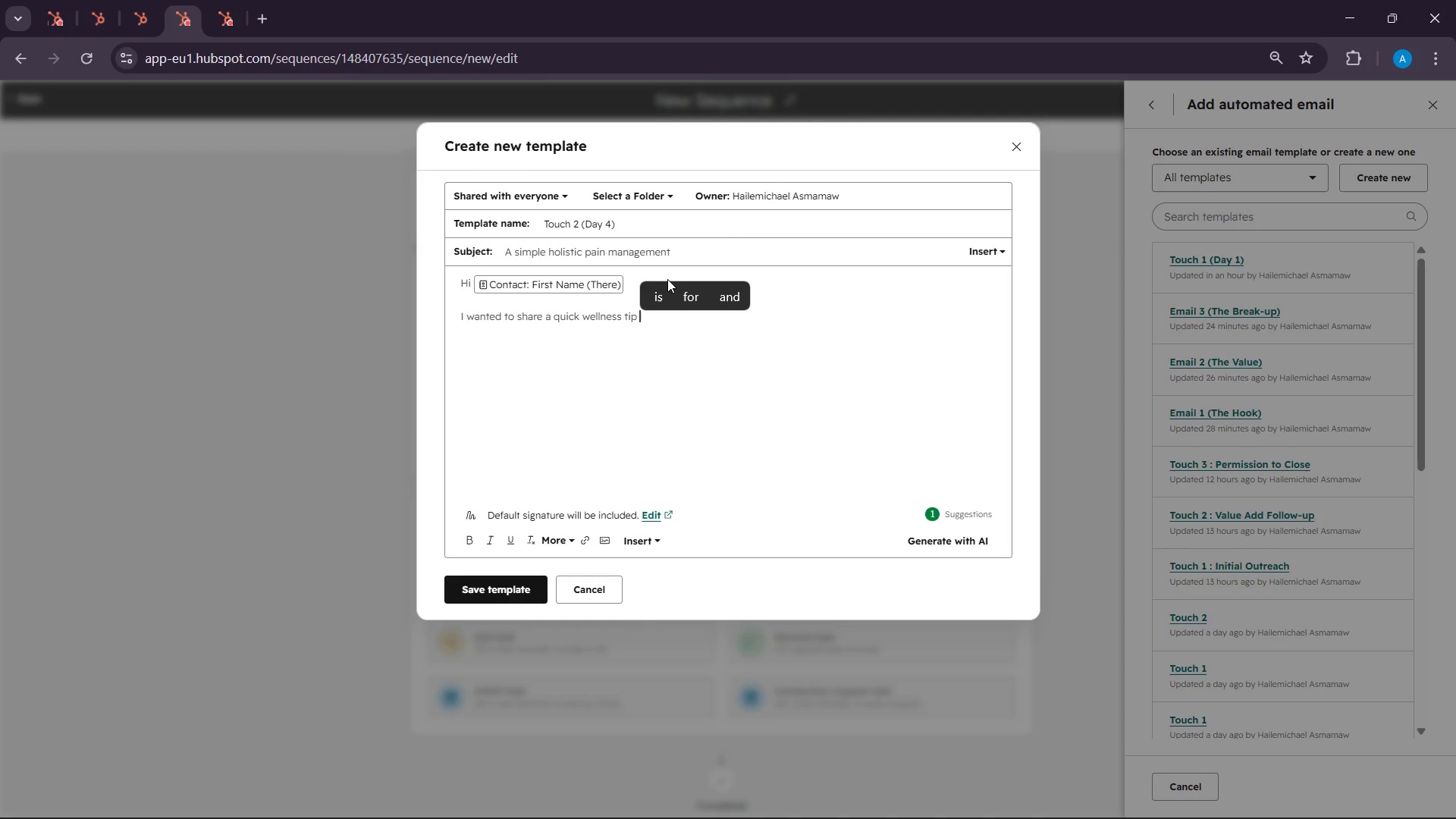 
wait(73.2)
 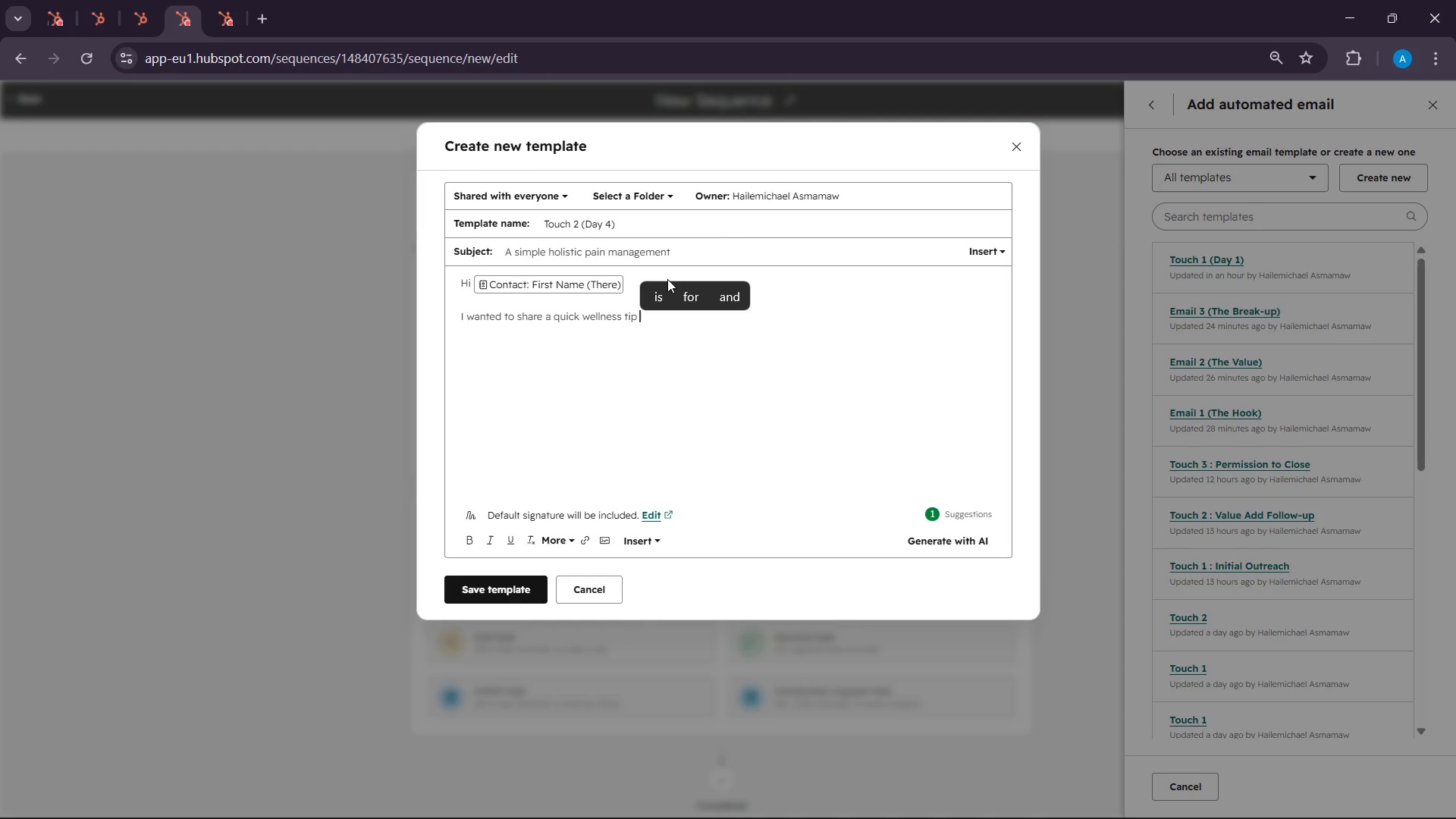 
type(te)
key(Backspace)
key(Backspace)
type(relae)
key(Backspace)
type(ted to )
 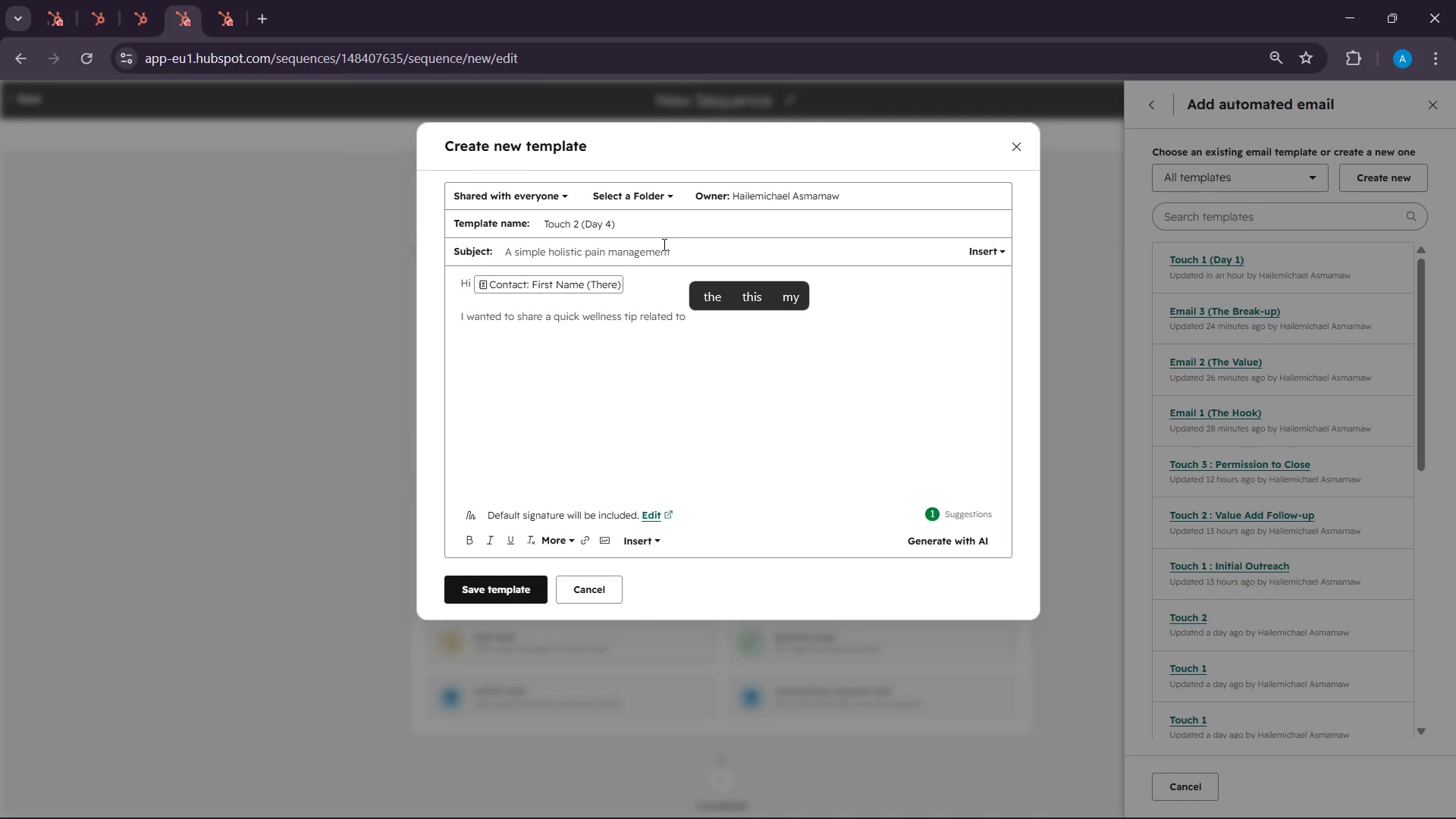 
wait(7.11)
 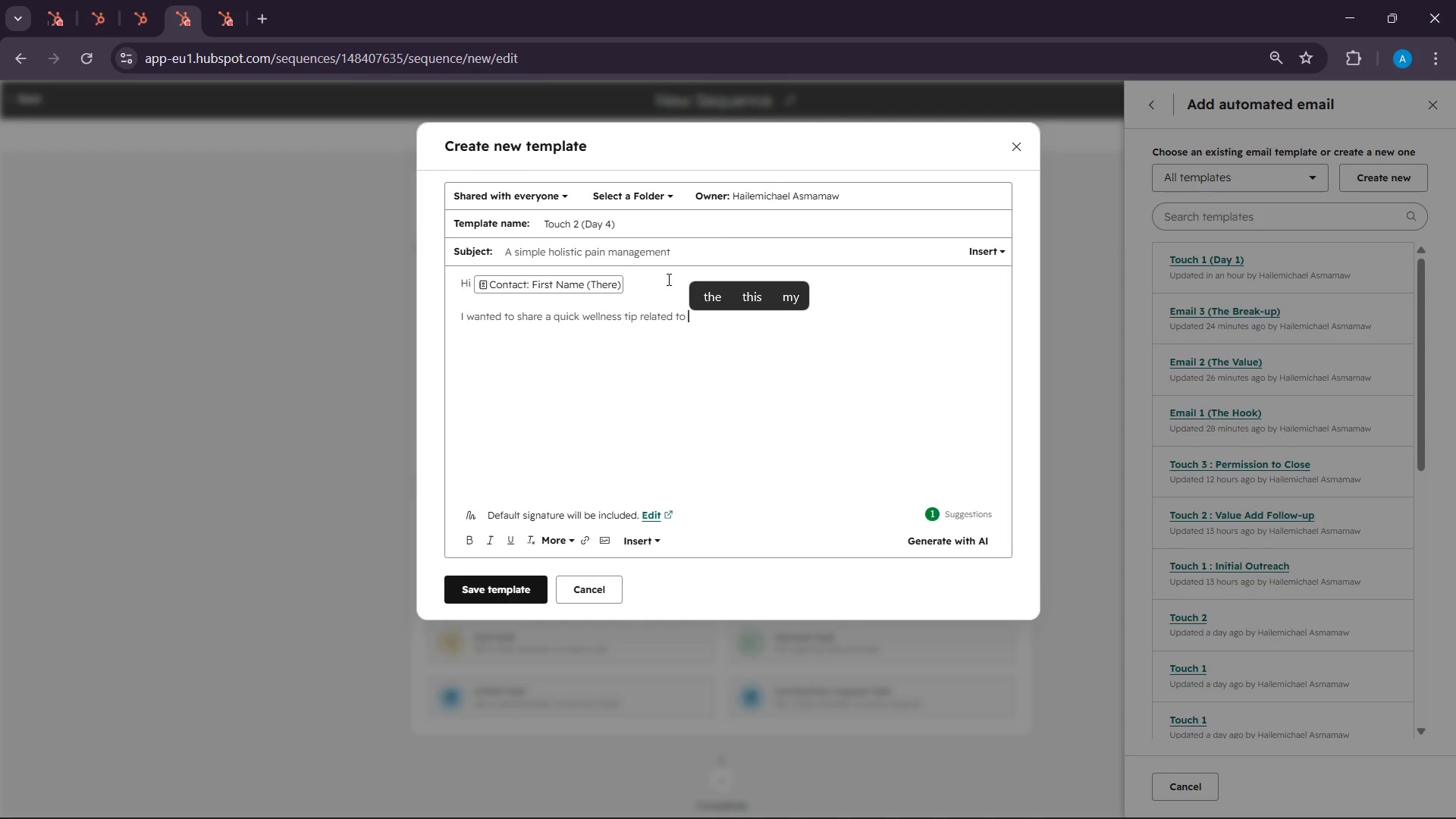 
left_click([645, 538])
 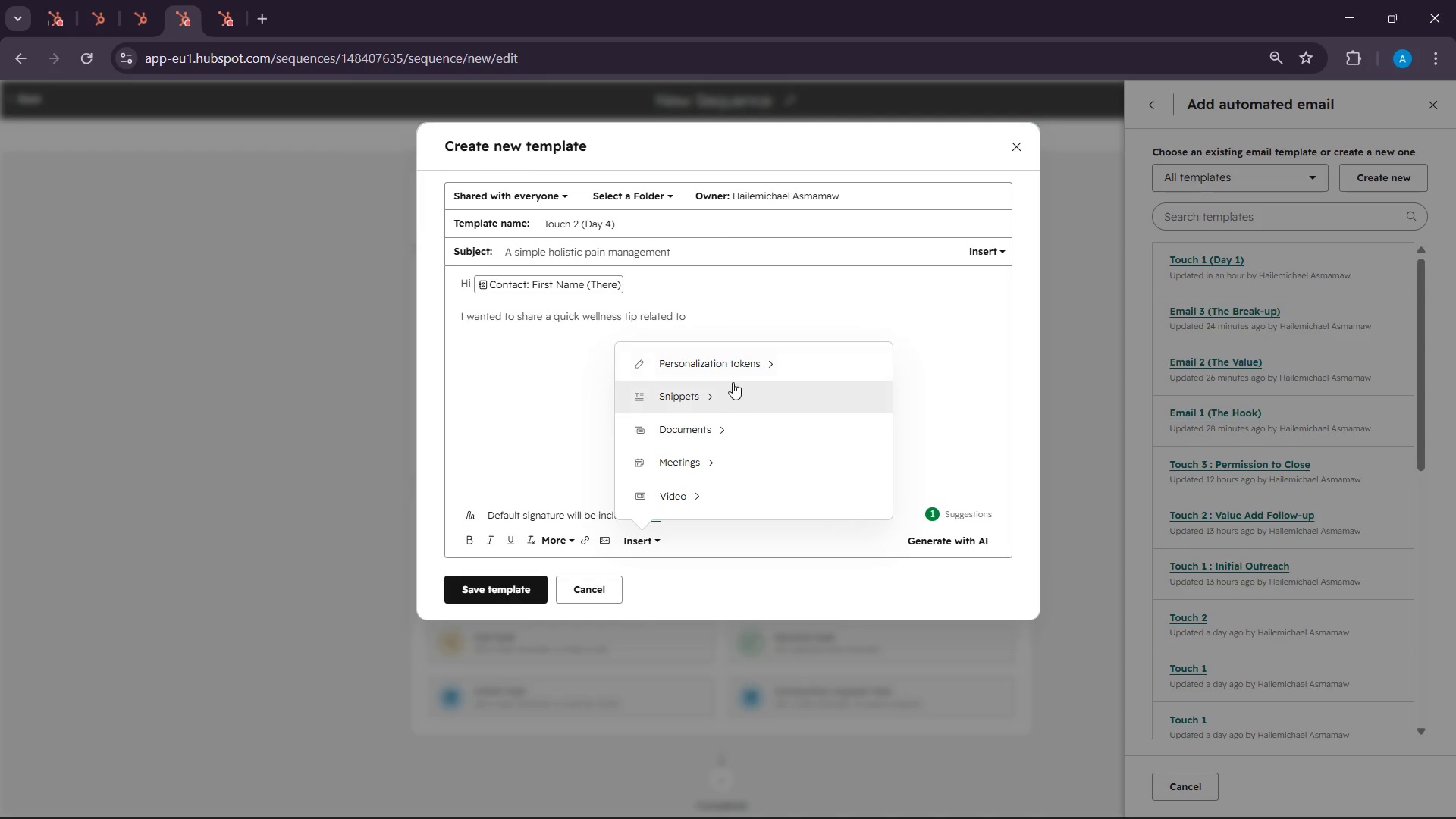 
left_click([733, 379])
 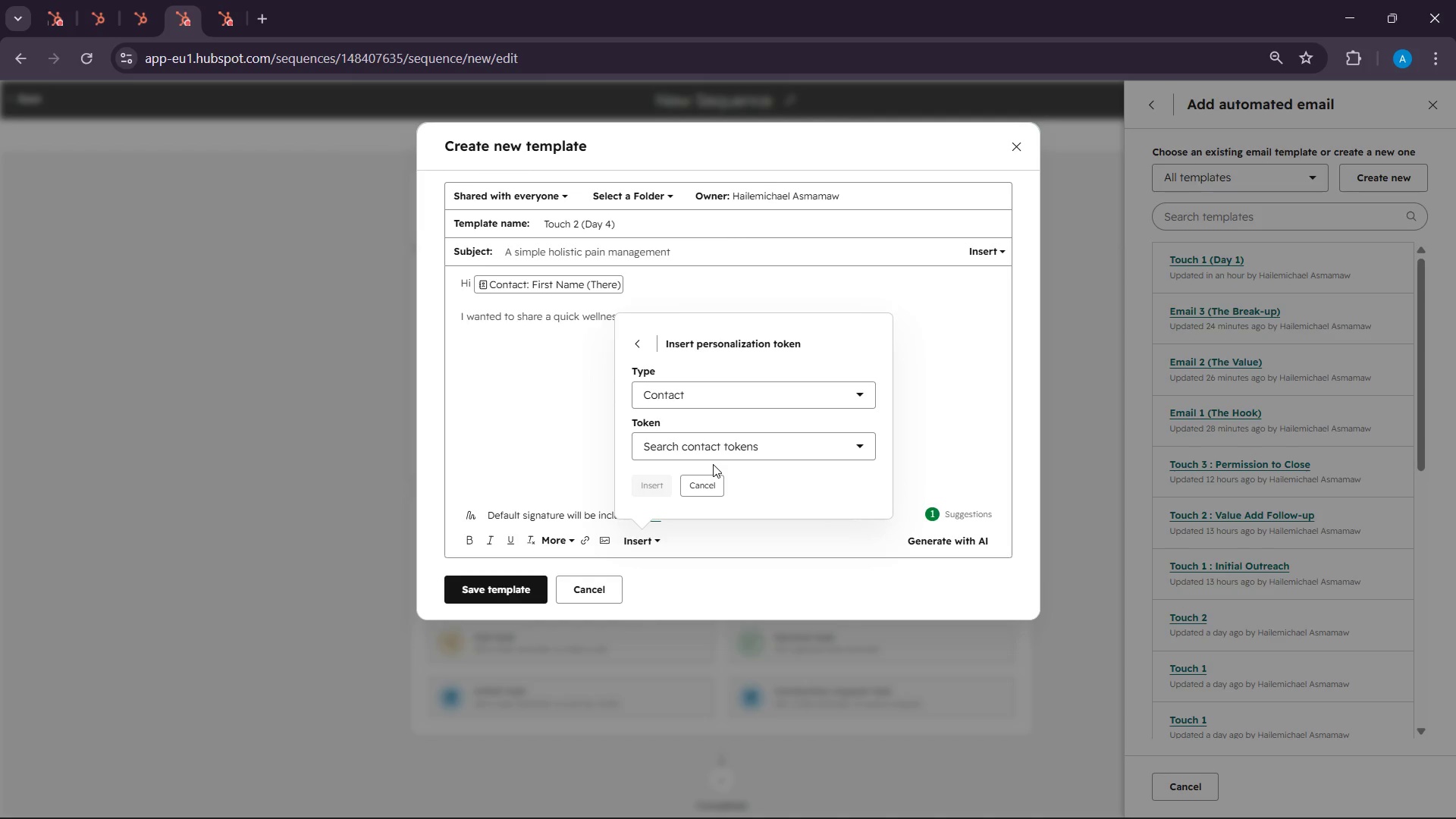 
left_click([708, 457])
 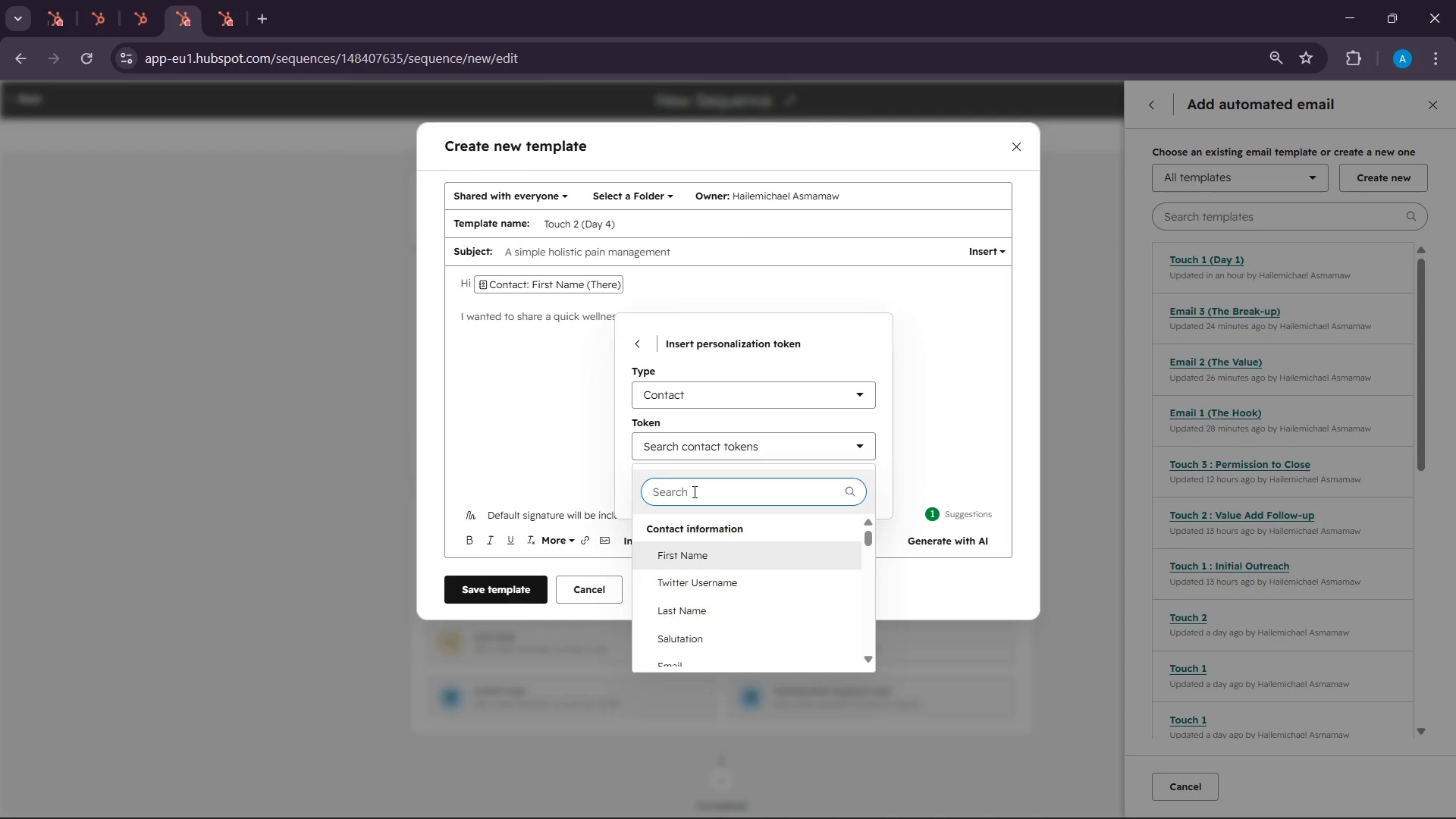 
type(lead inr)
key(Backspace)
type(te)
 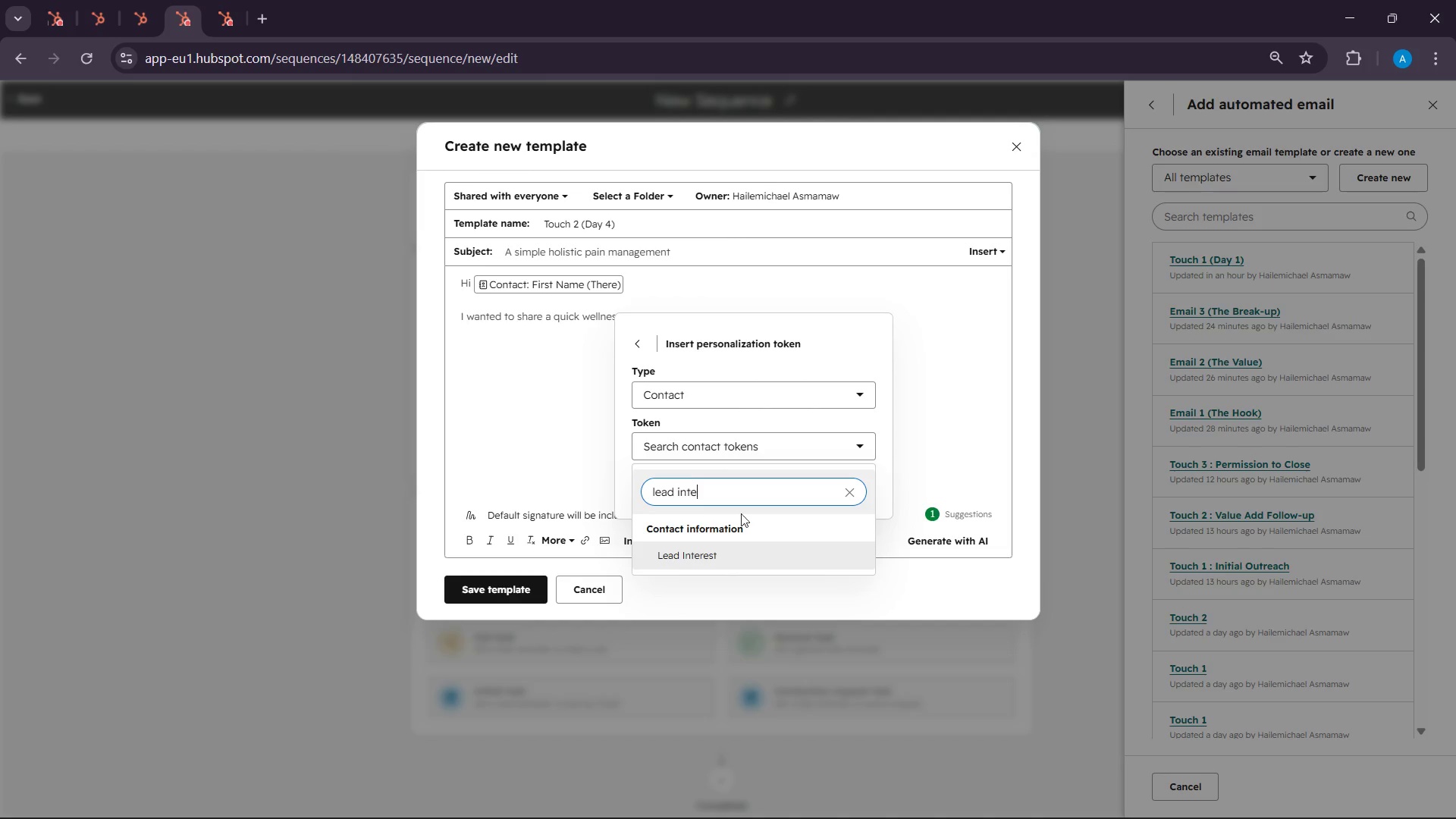 
left_click([758, 545])
 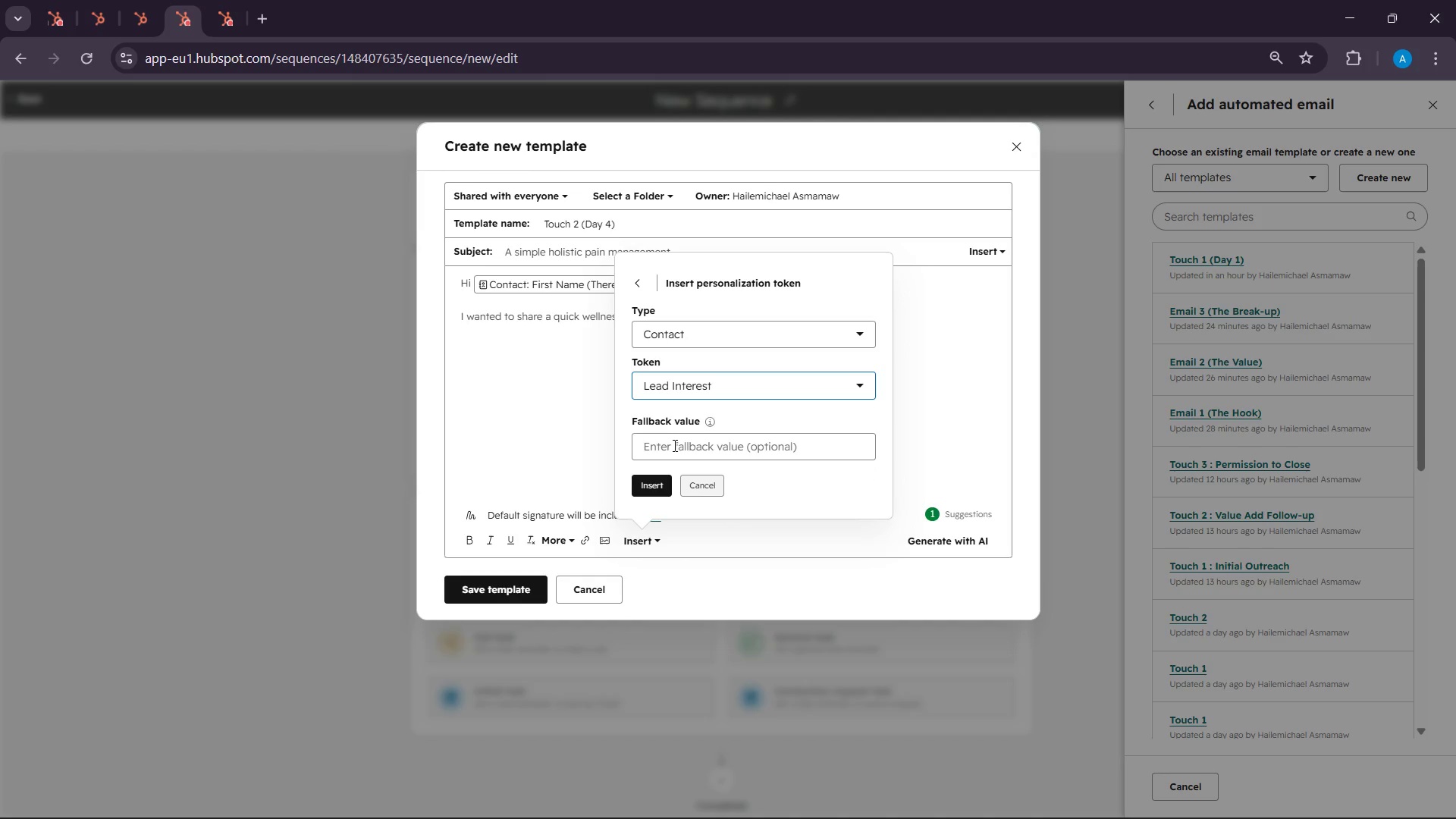 
left_click([661, 430])
 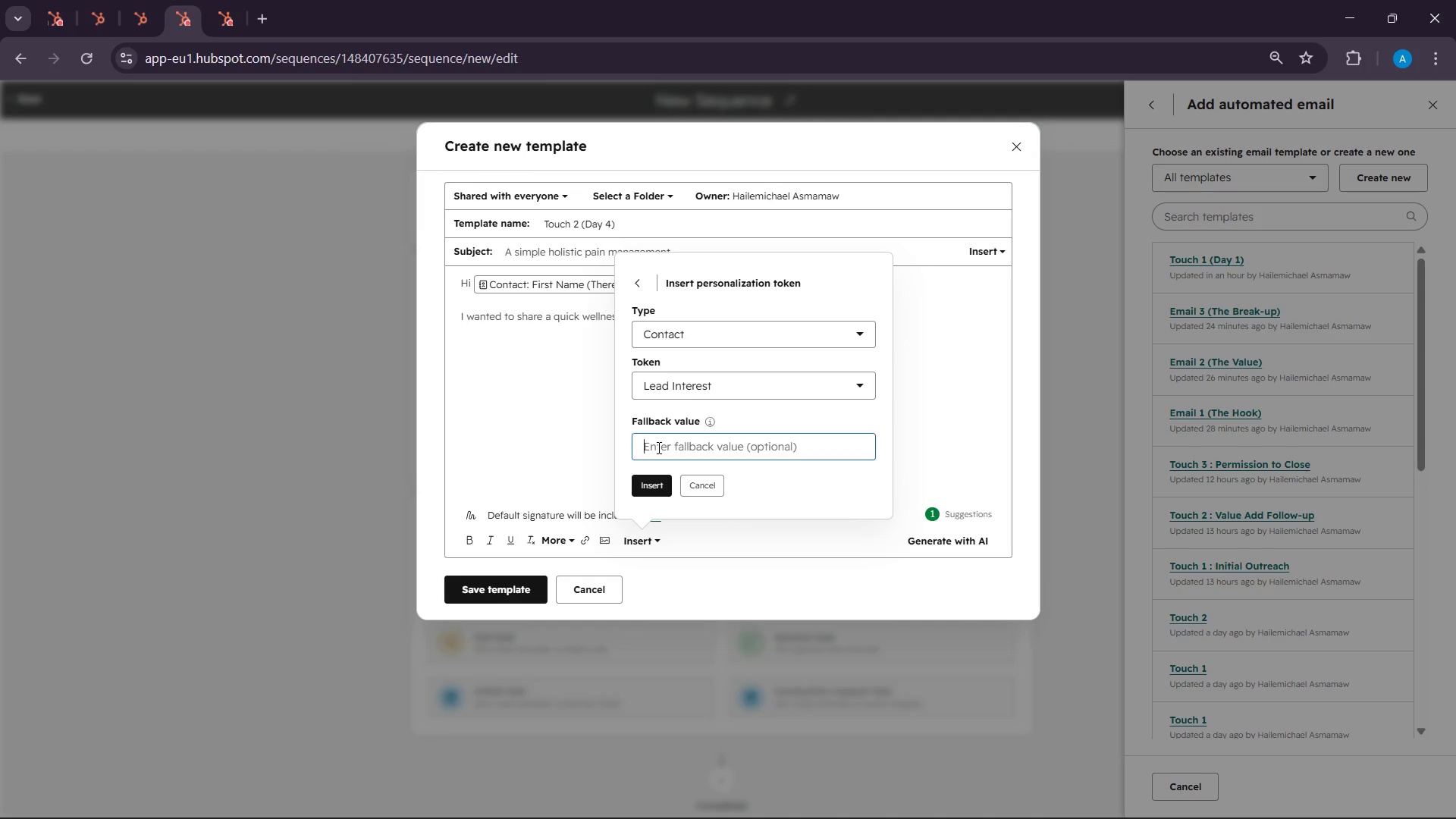 
left_click([657, 447])
 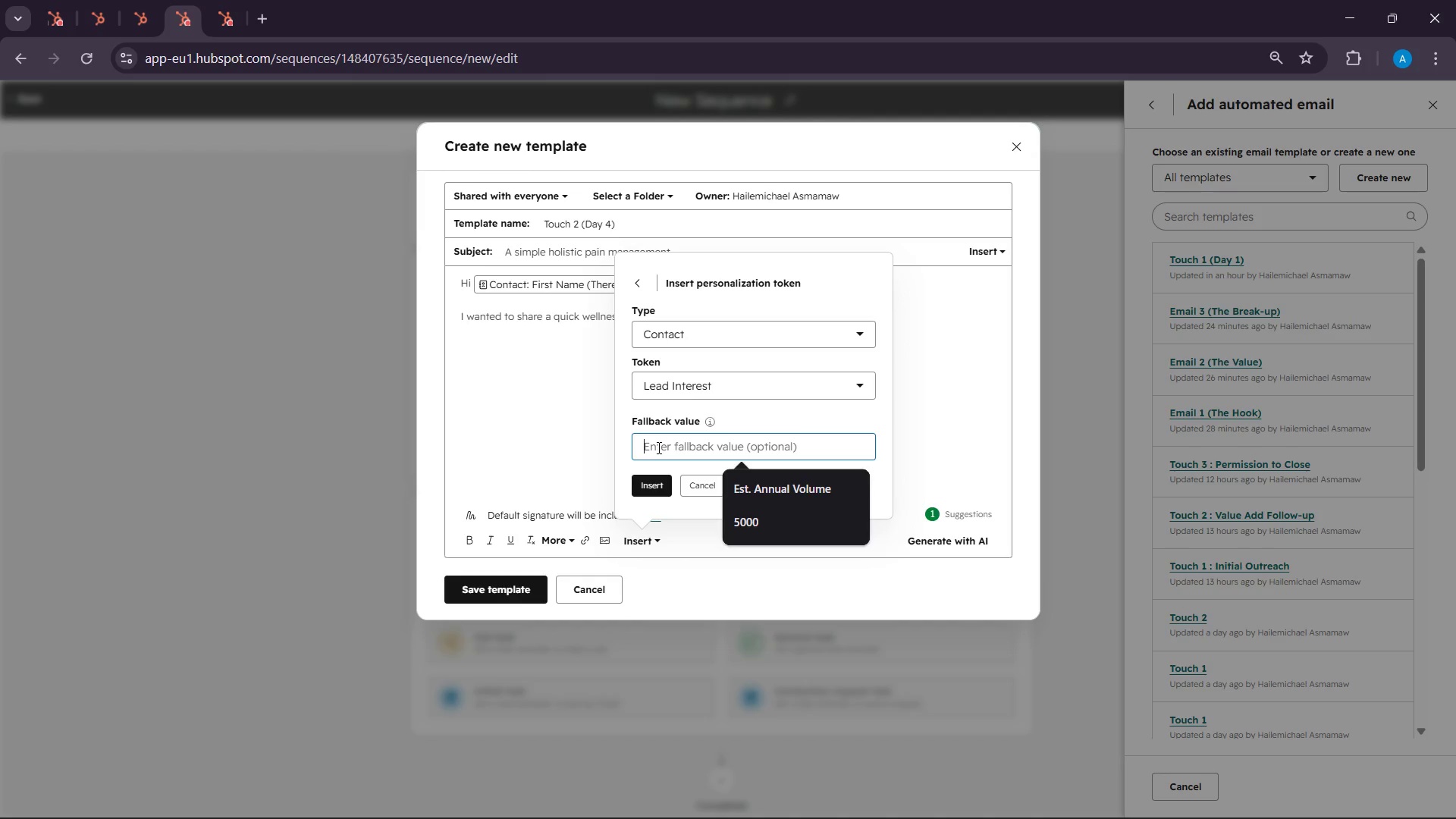 
wait(5.95)
 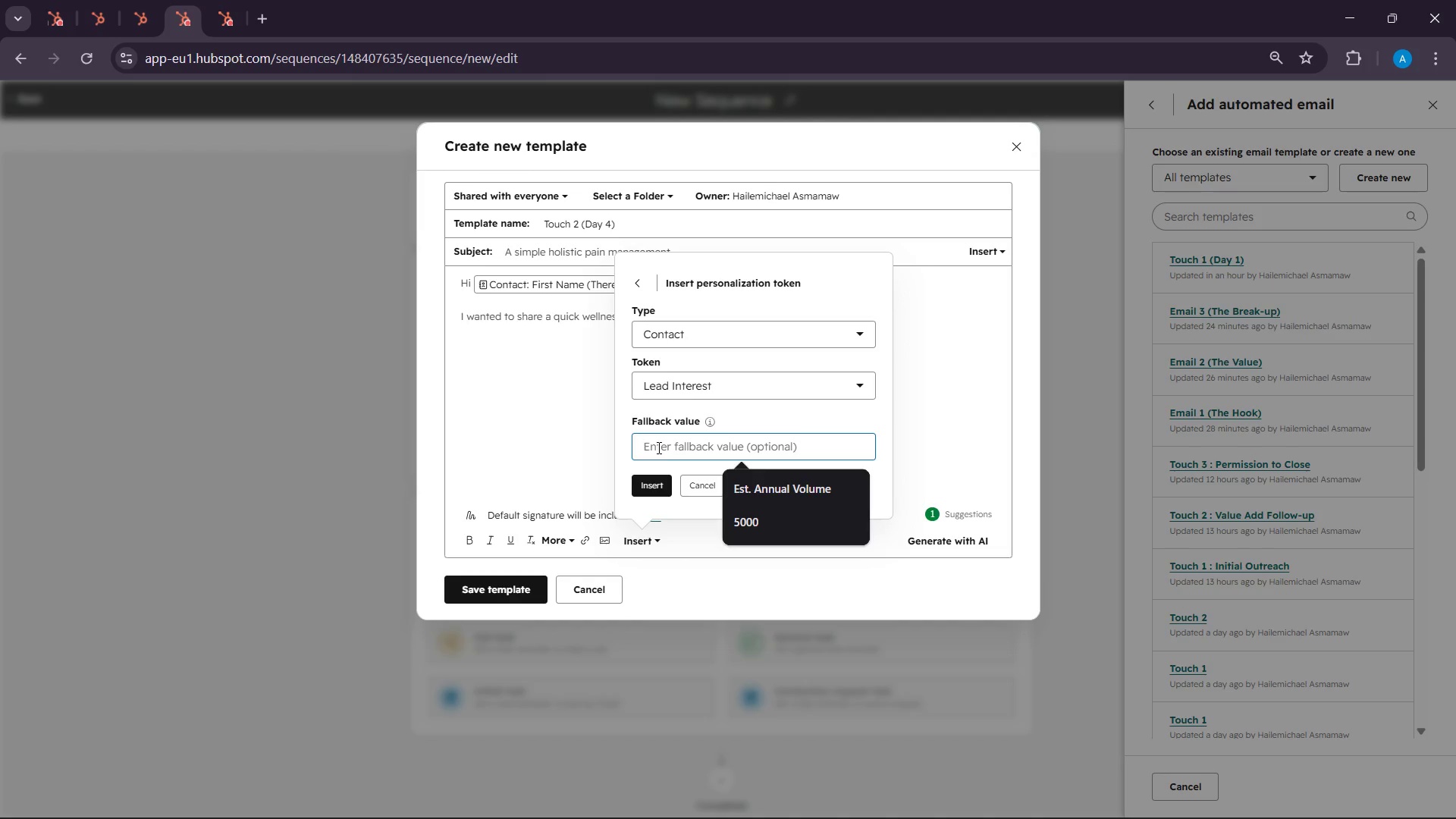 
type(physio)
 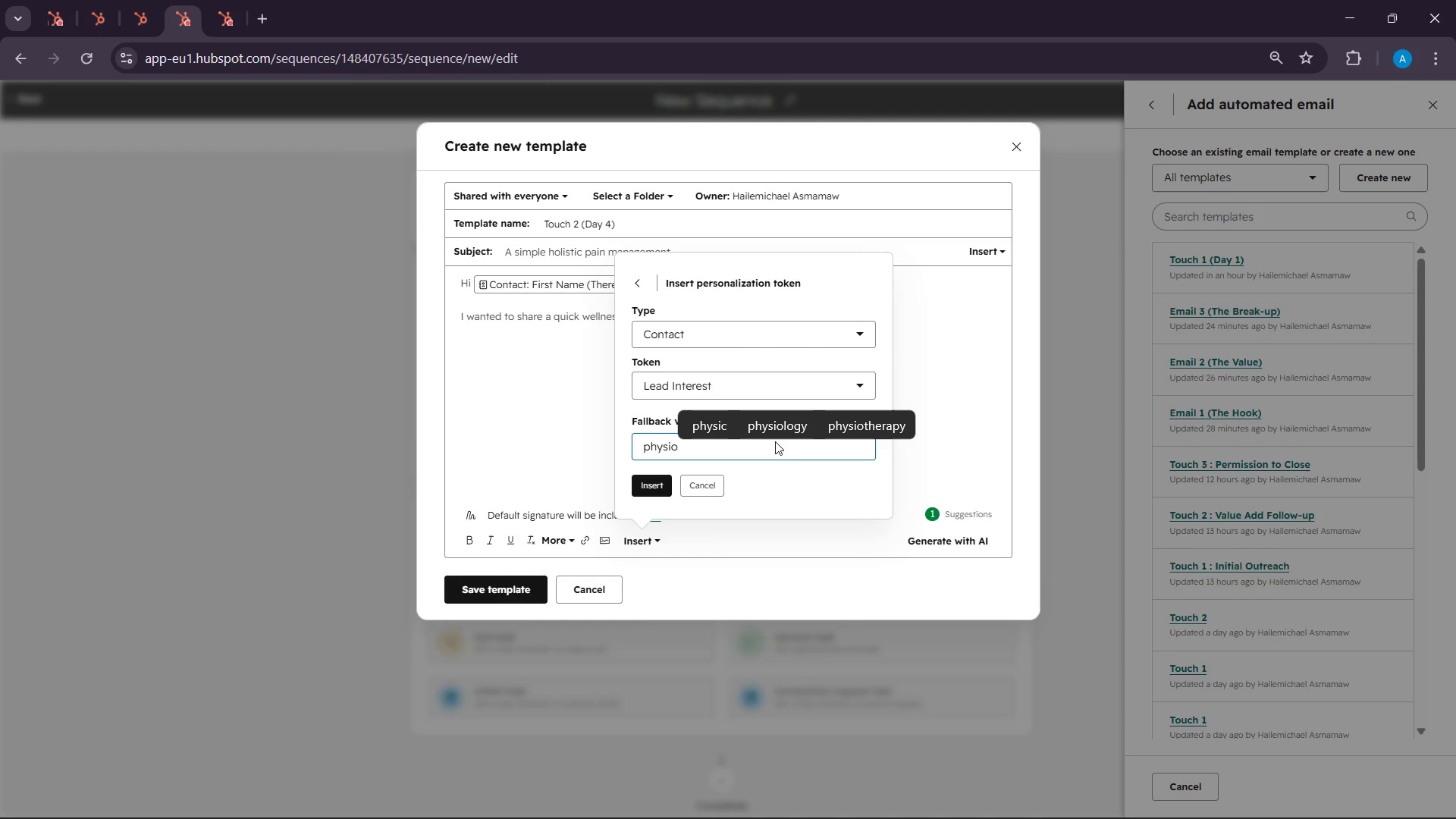 
left_click([849, 423])
 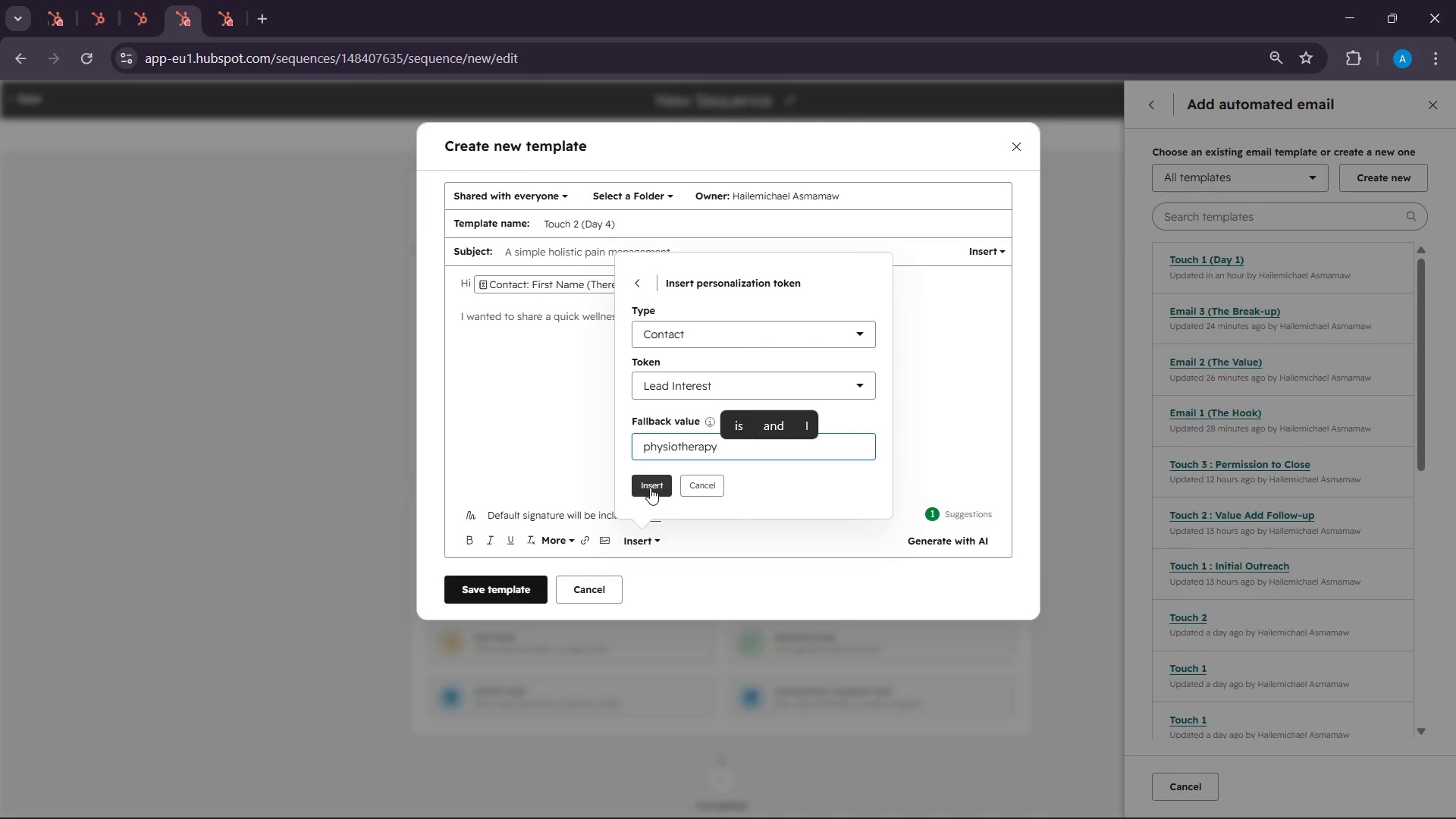 
left_click([650, 488])
 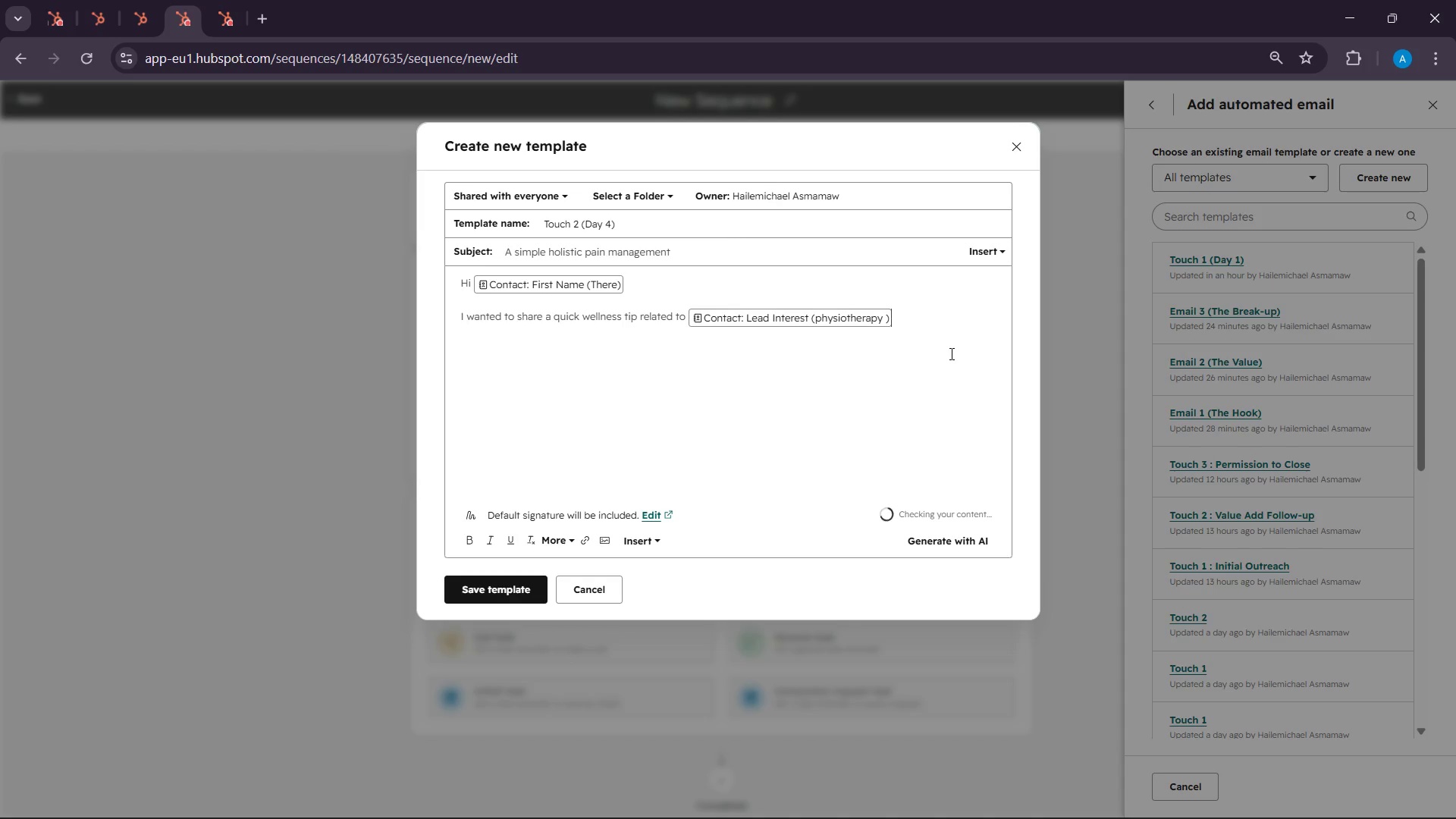 
left_click([950, 331])
 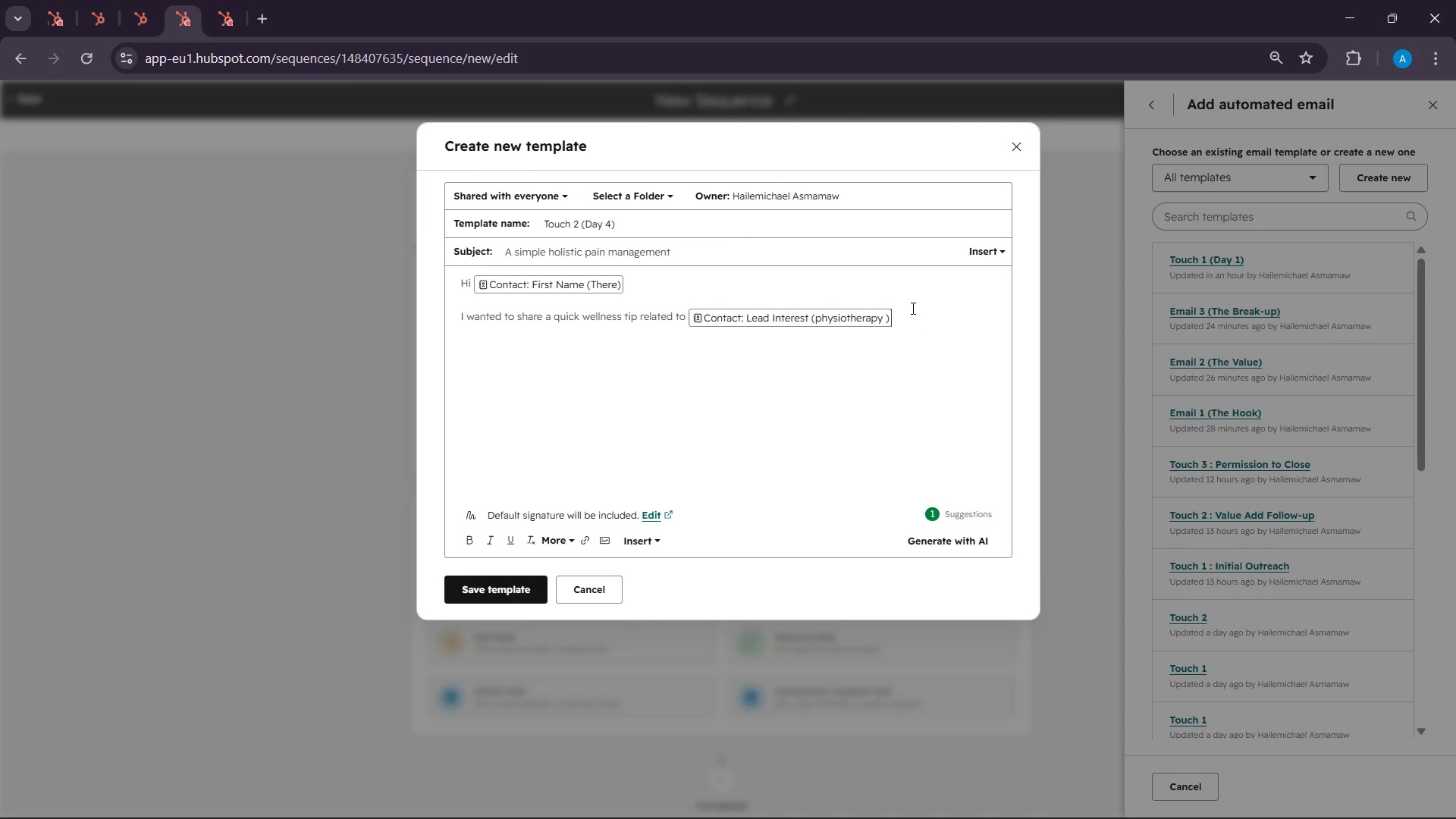 
left_click([912, 308])
 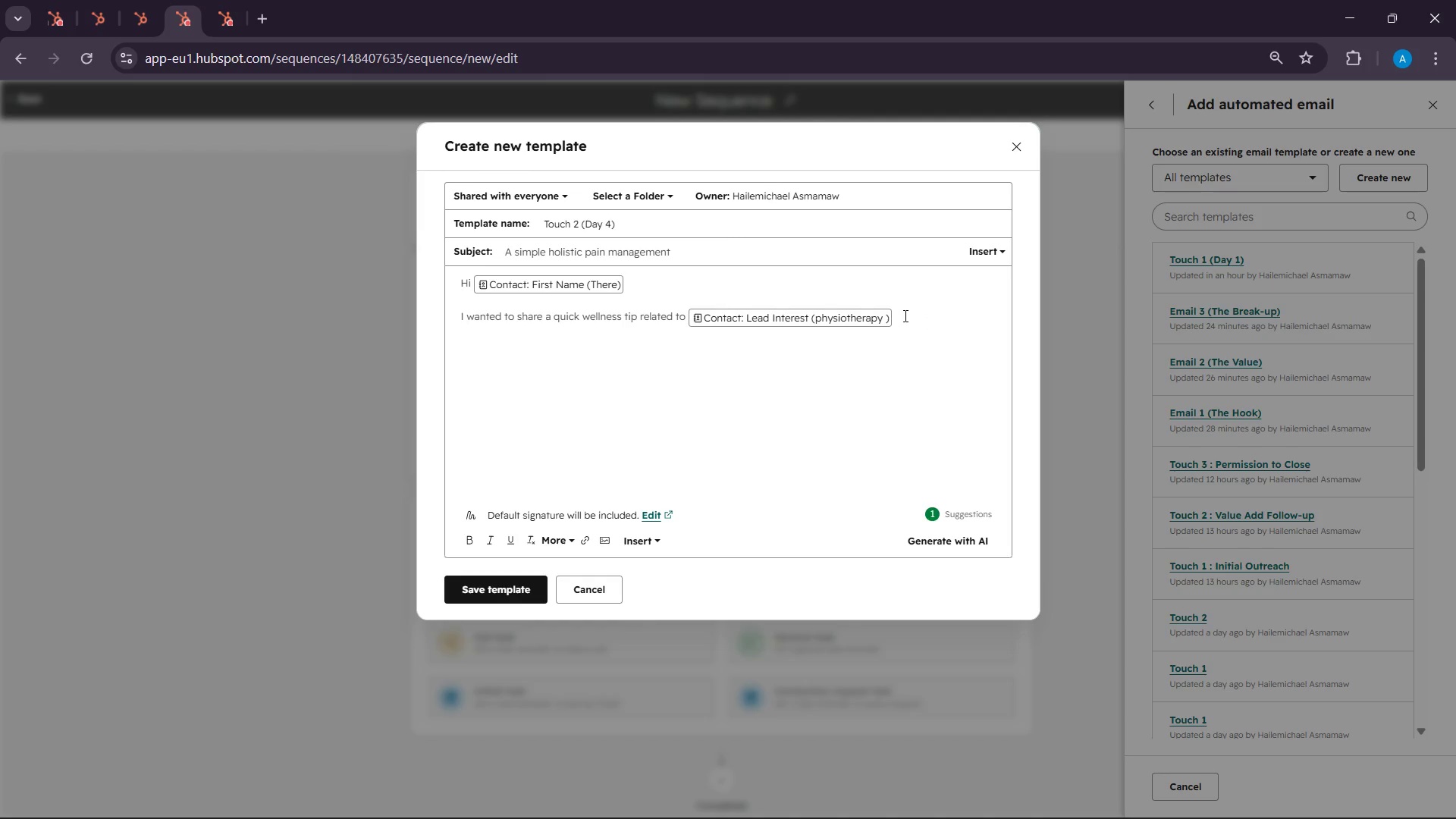 
left_click([904, 315])
 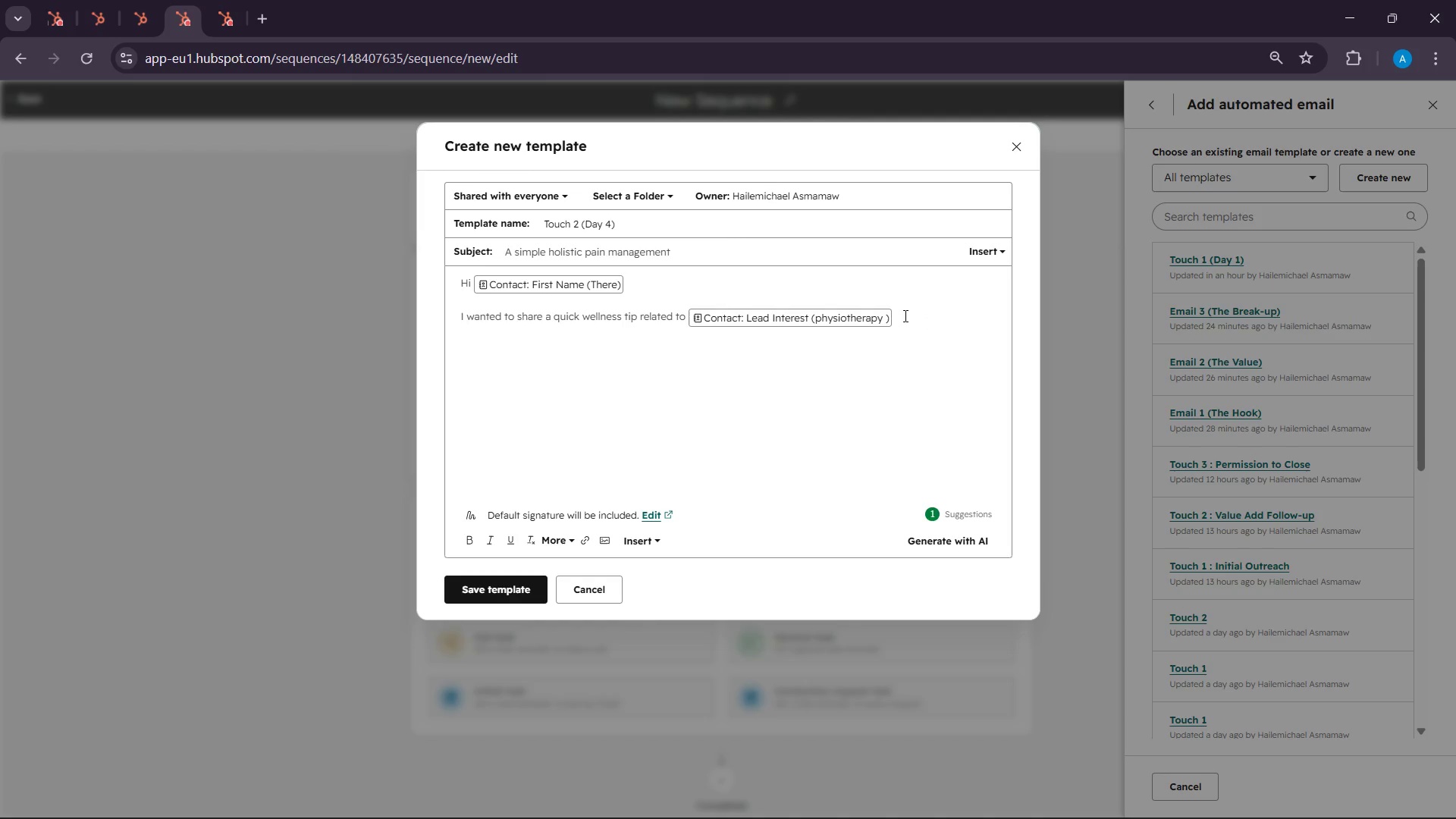 
type( care )
 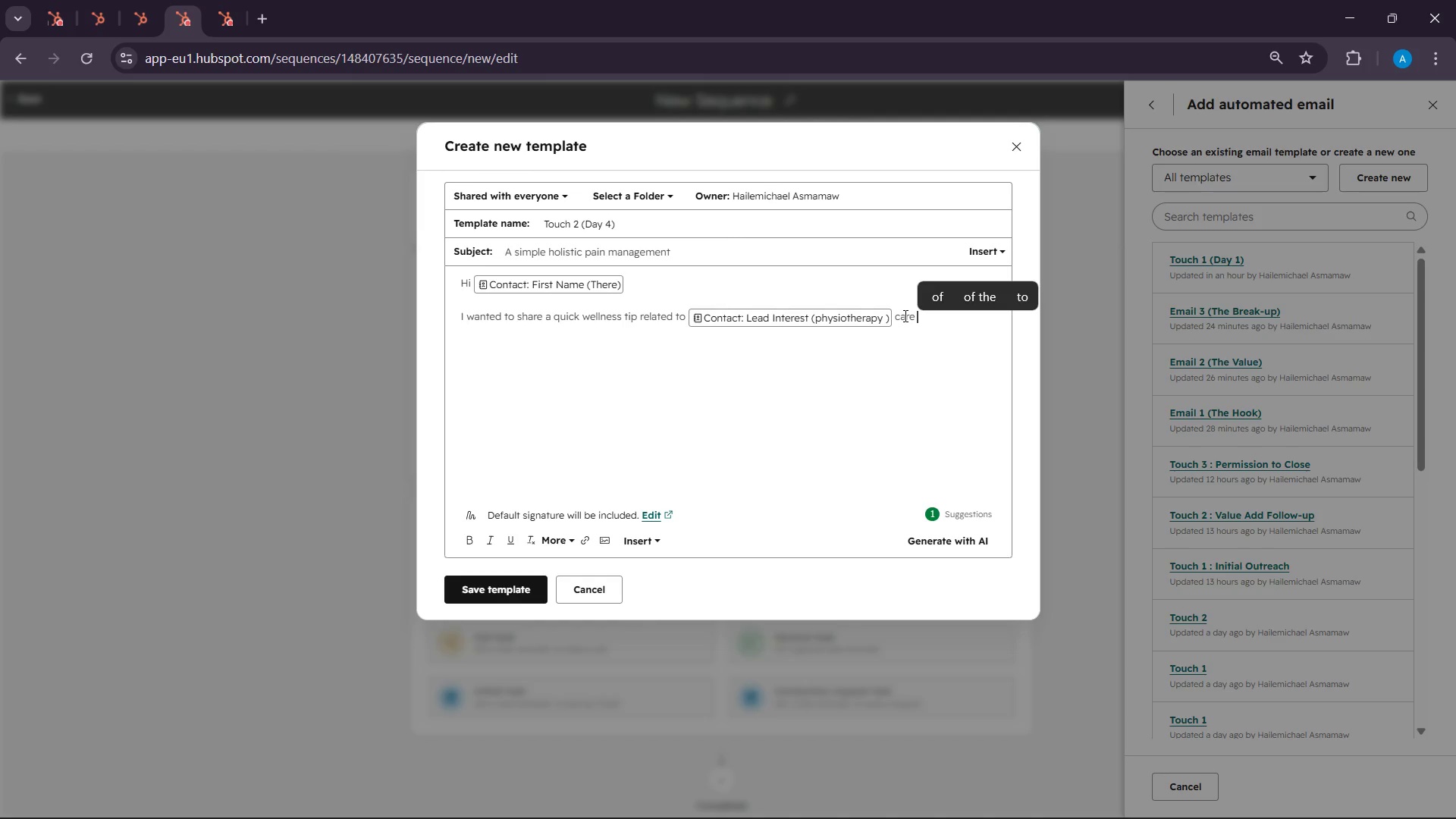 
key(Period)
 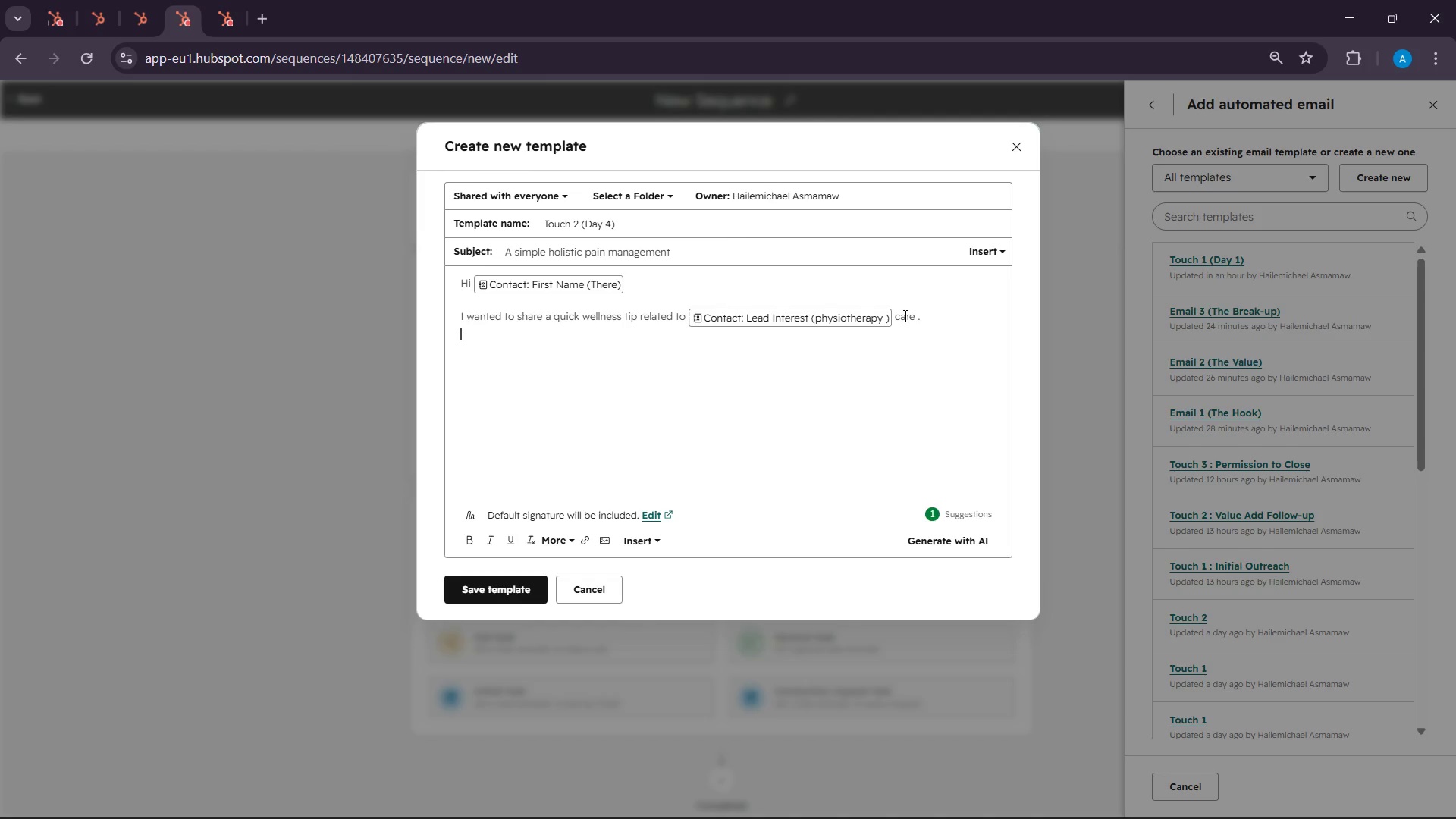 
key(Enter)
 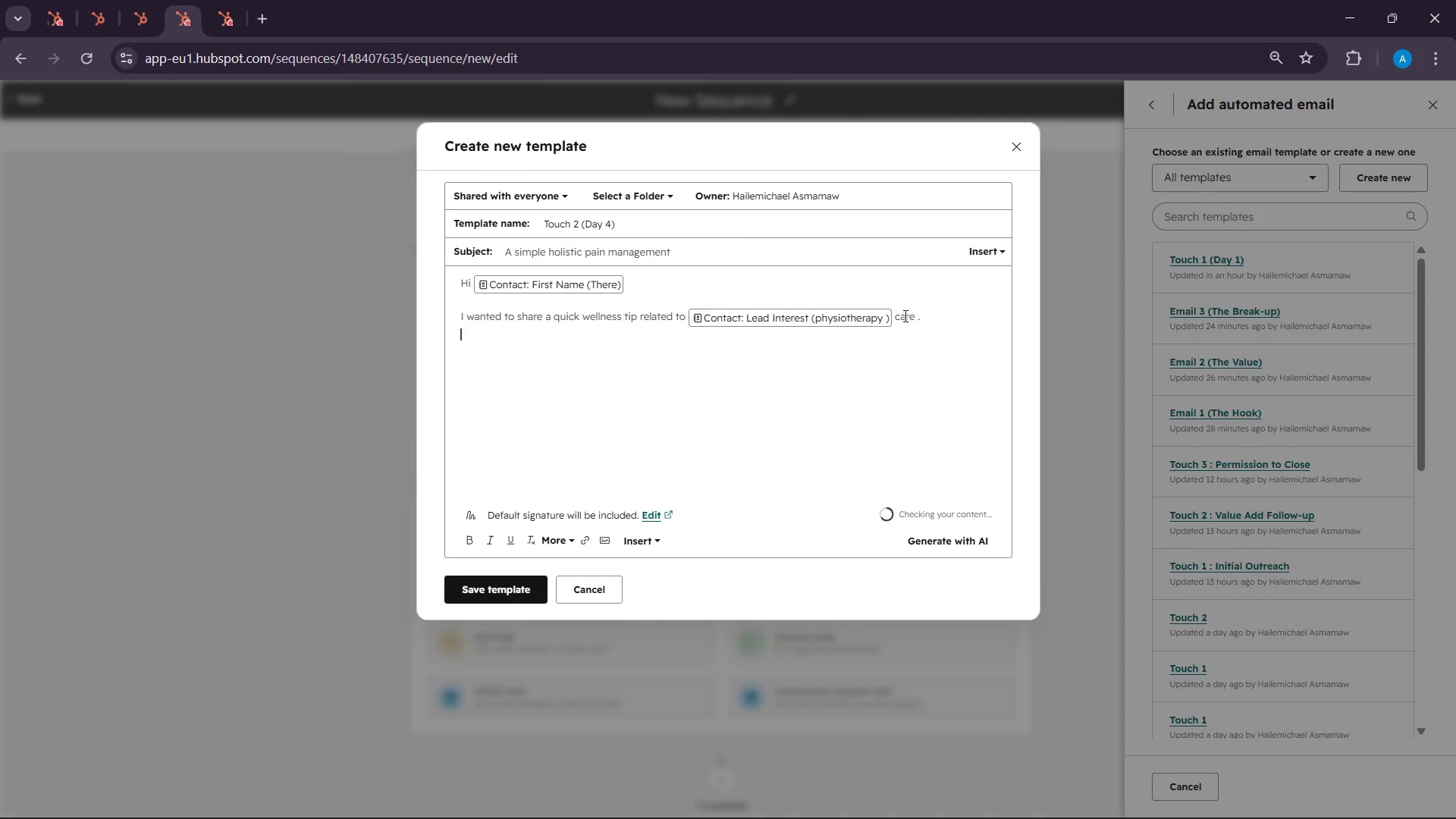 
key(Enter)
 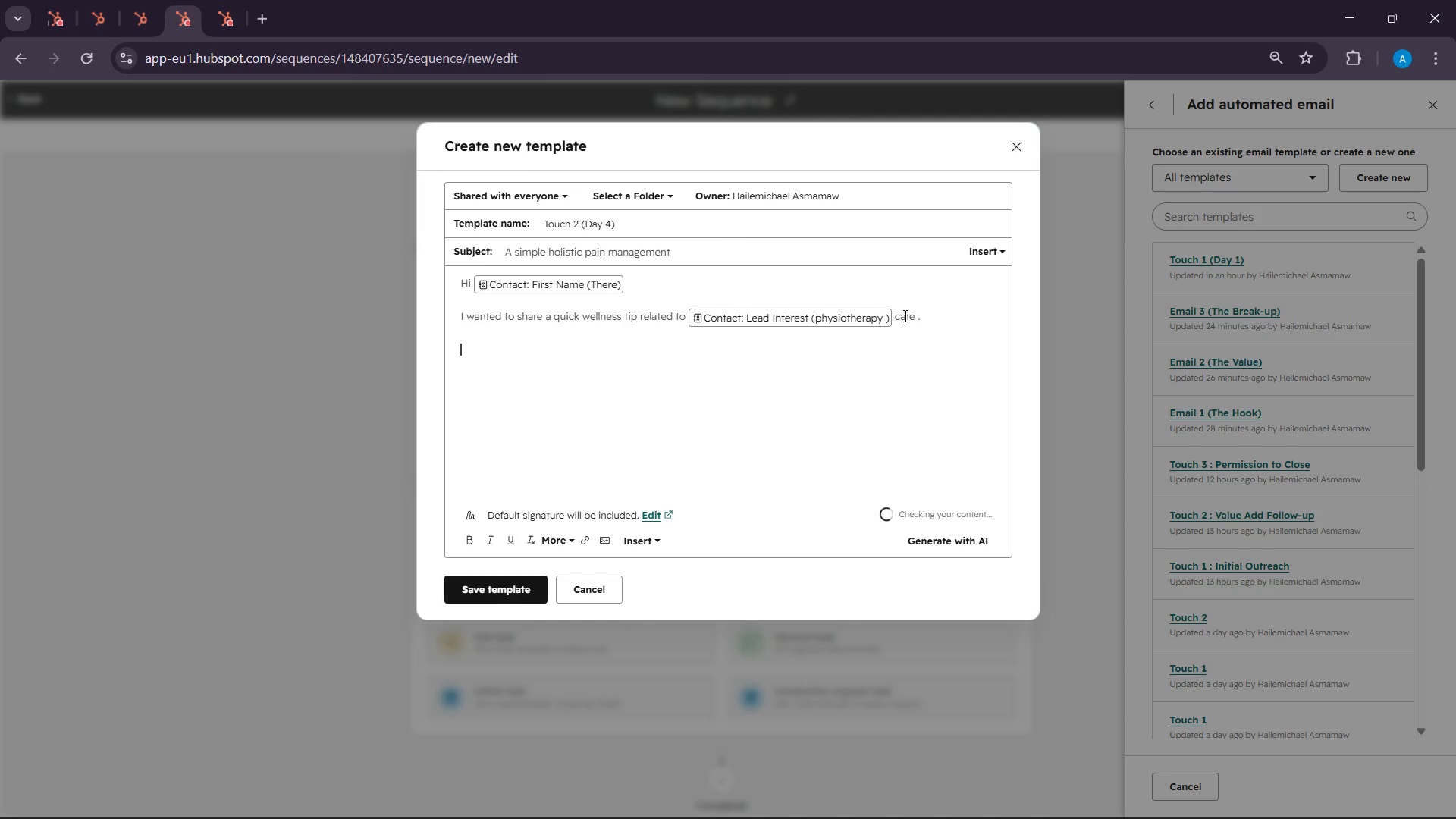 
type(Mant)
key(Backspace)
type(y chronic pain patients exper)
 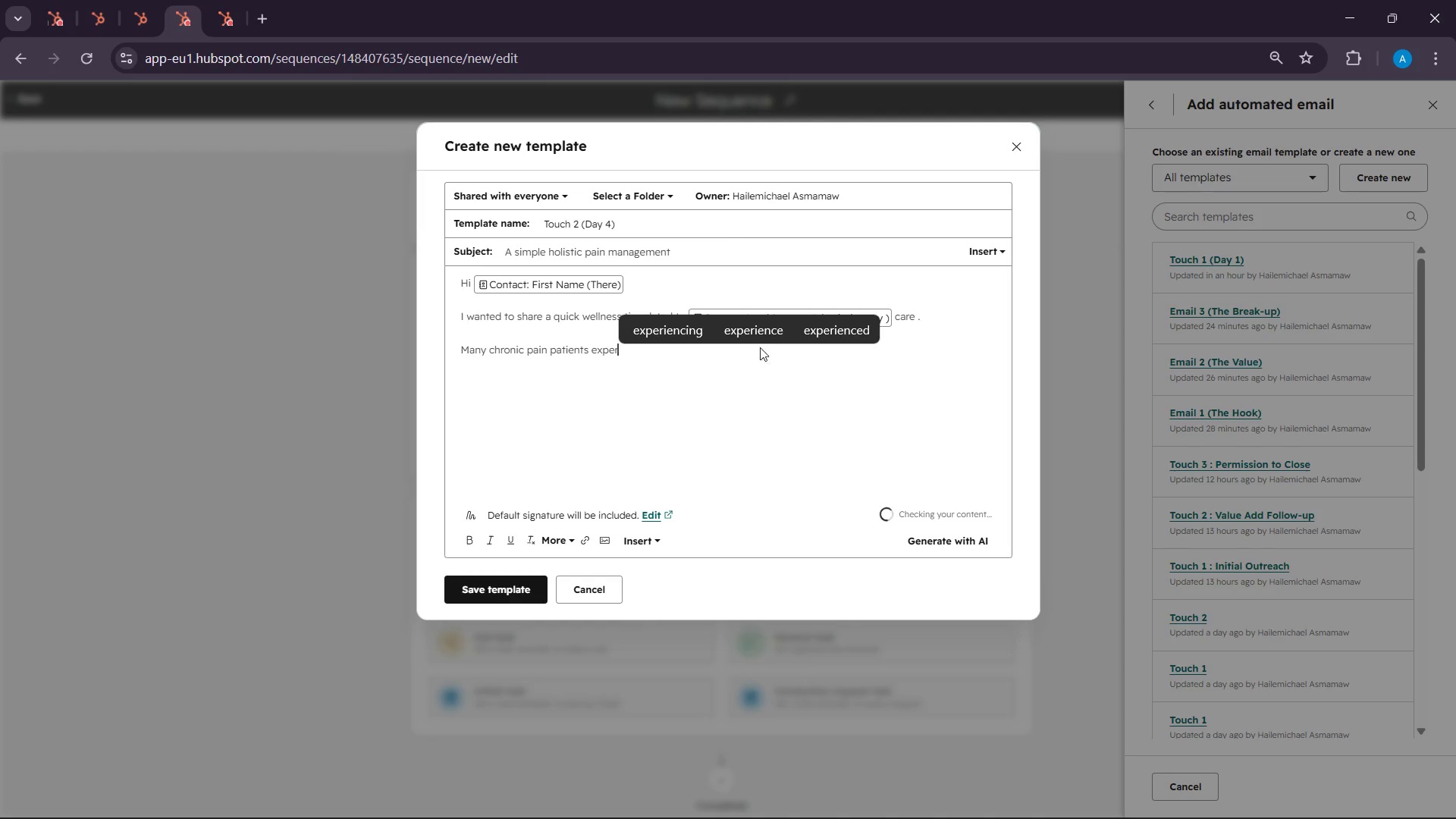 
left_click([756, 334])
 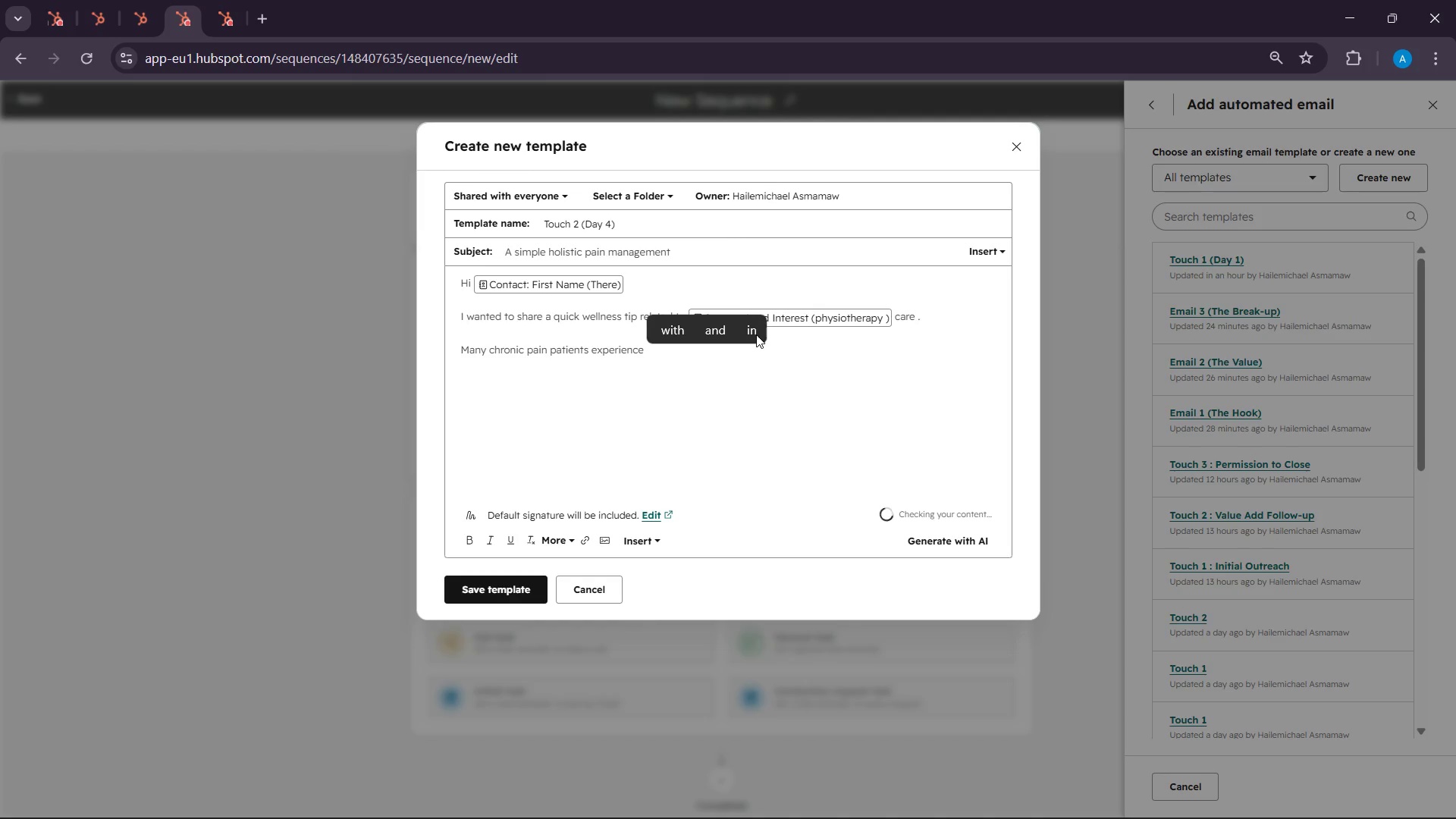 
type(improvem)
 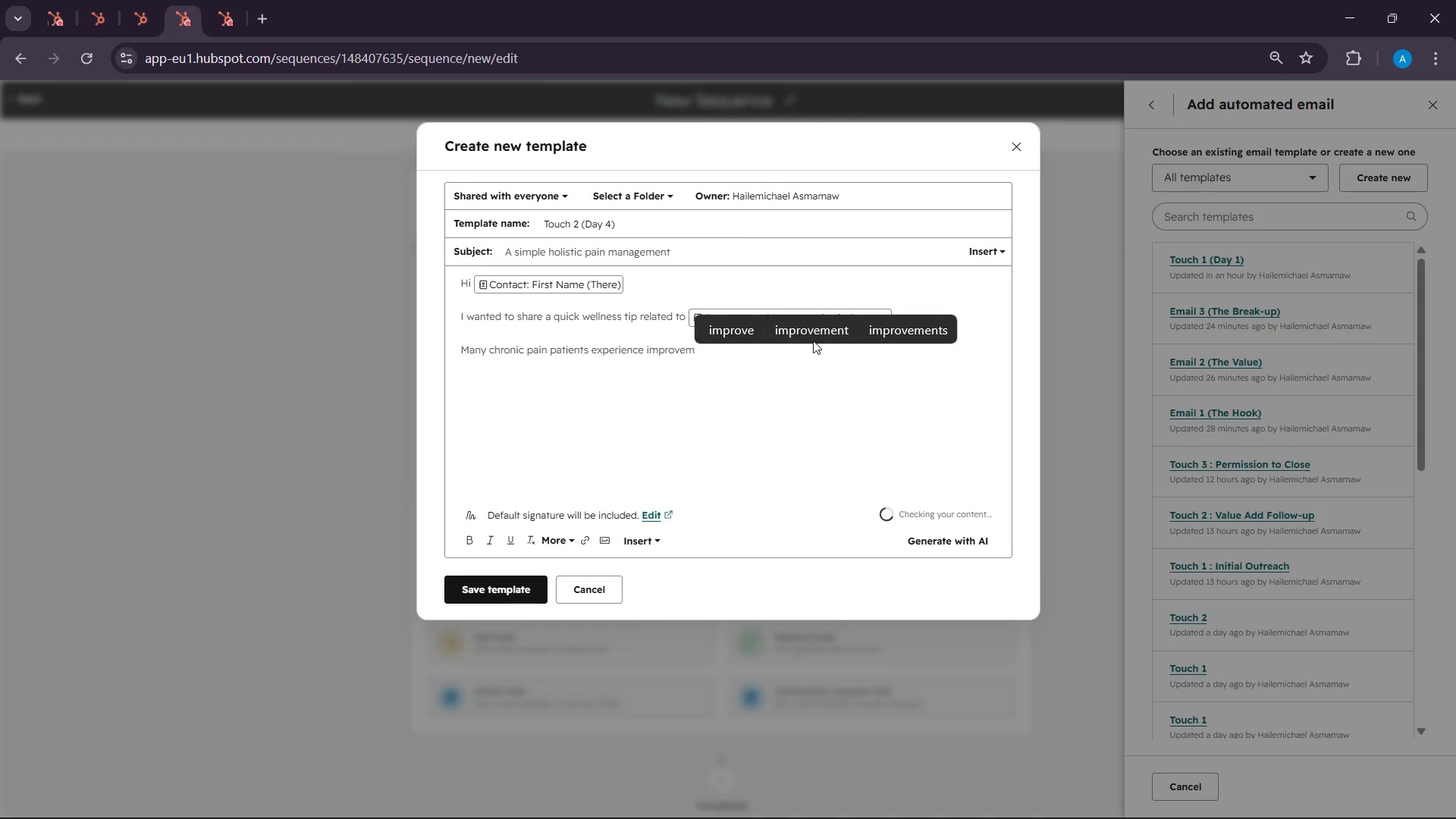 
left_click([814, 340])
 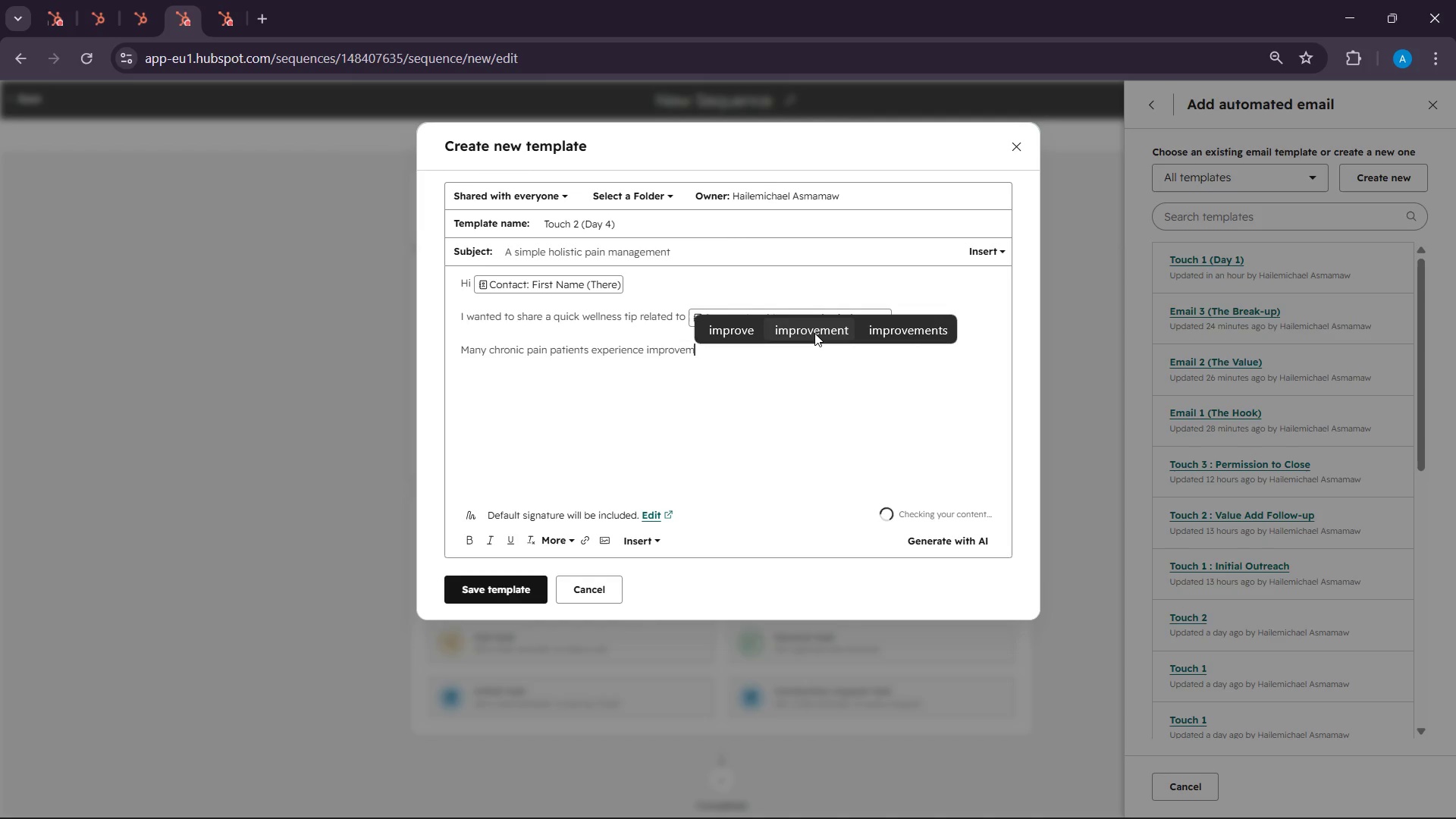 
left_click([814, 333])
 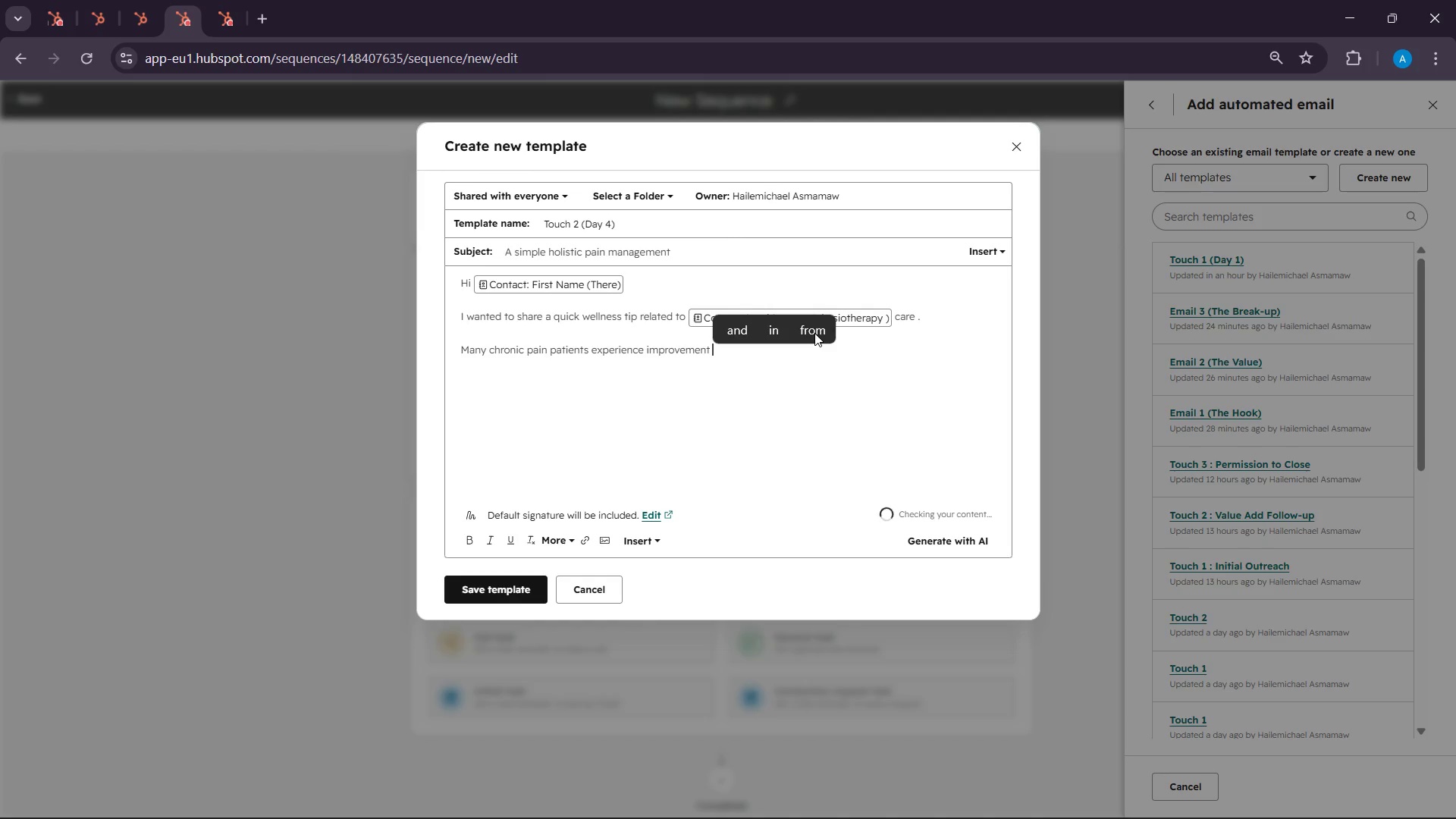 
type(by )
 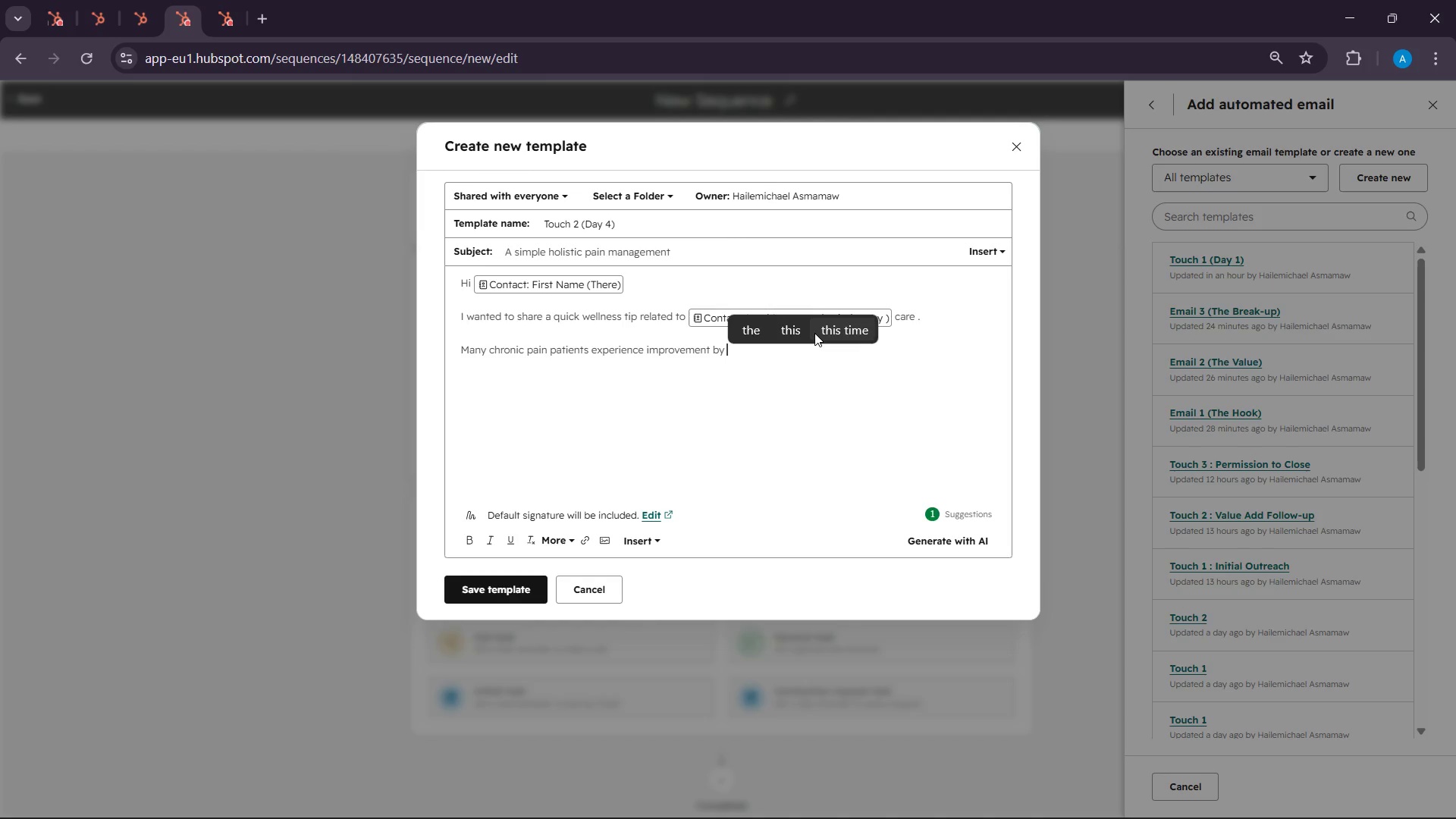 
type(combining gentle daily movem)
 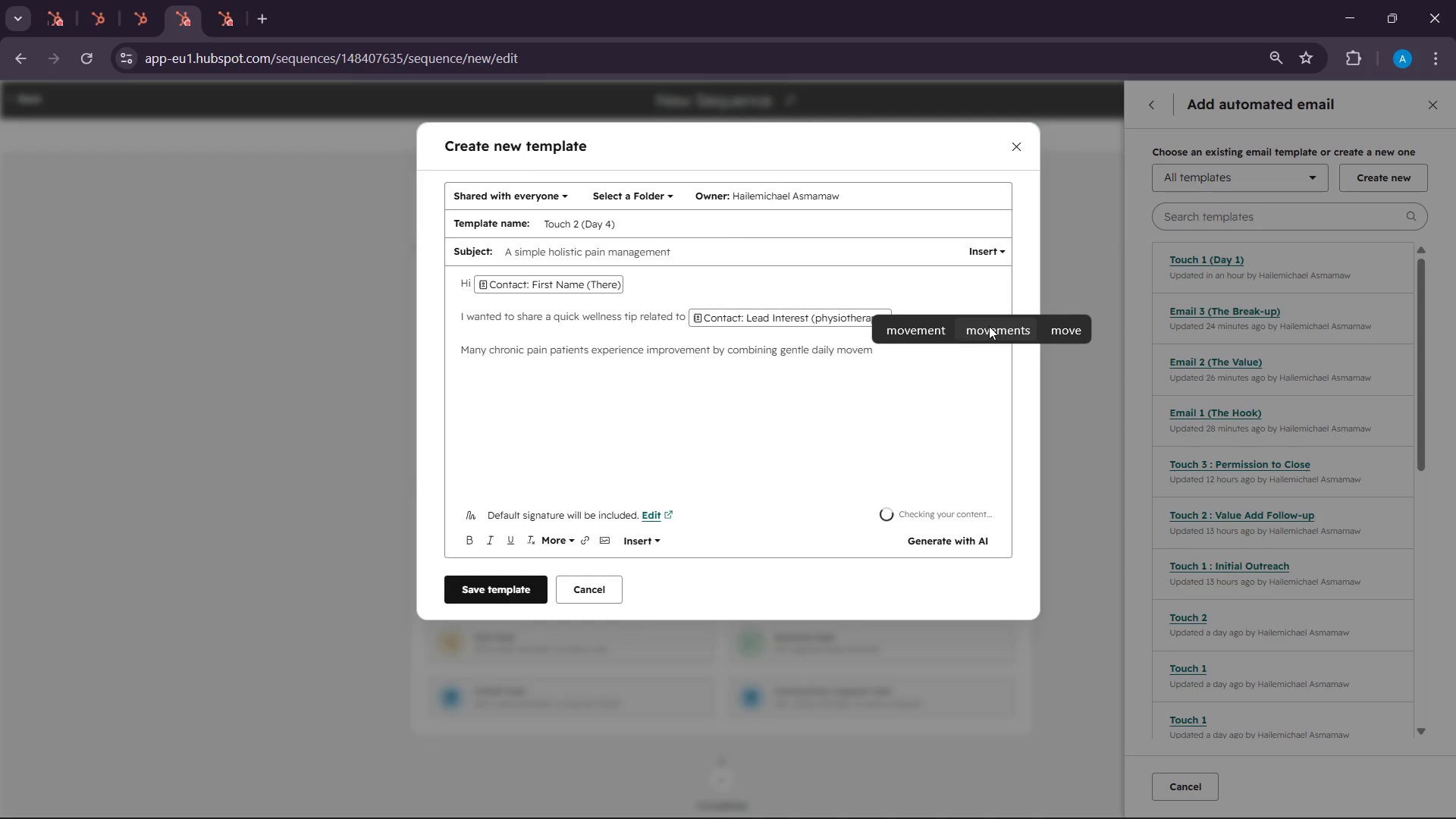 
left_click([989, 326])
 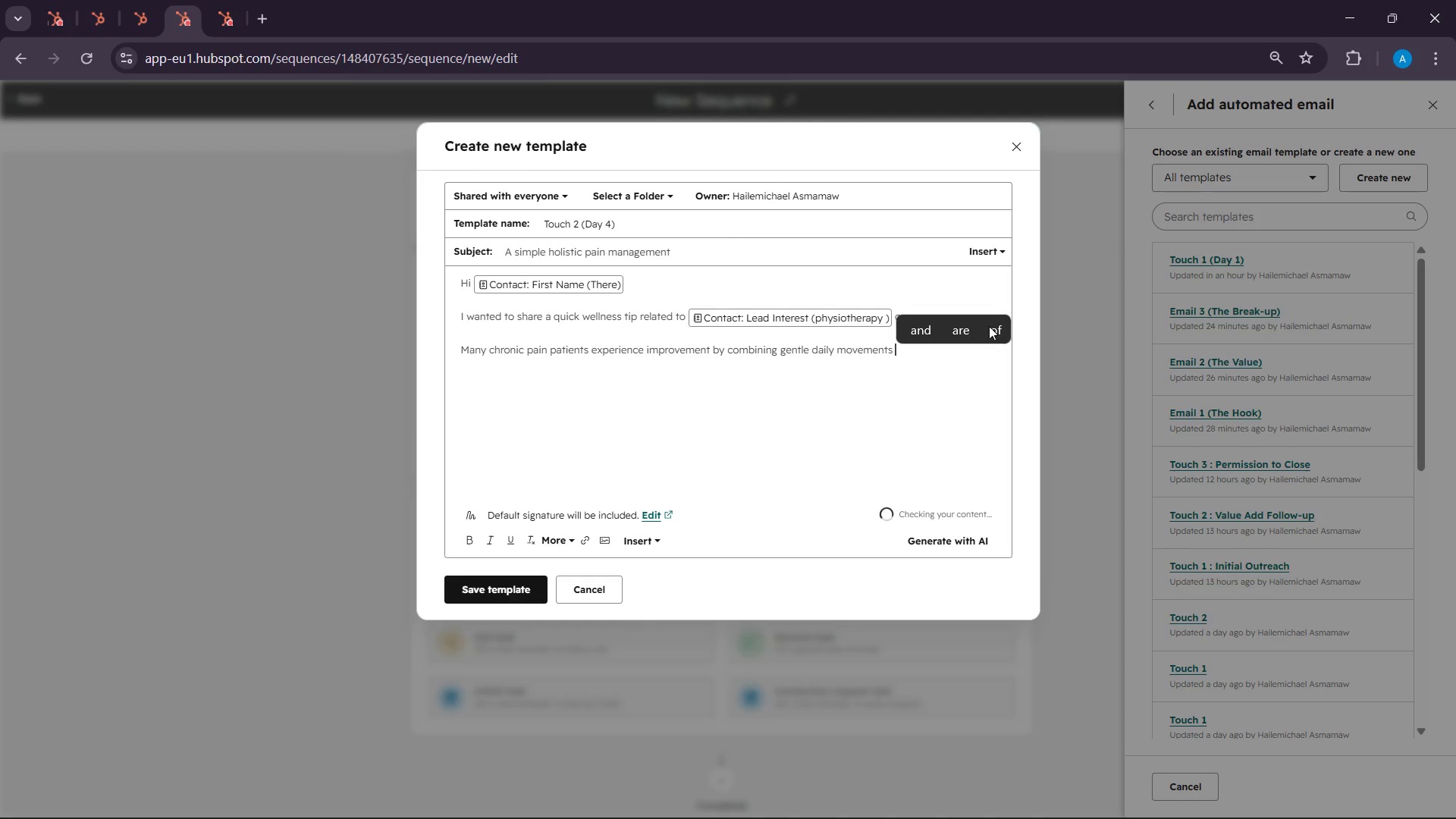 
type(and )
key(Backspace)
key(Backspace)
key(Backspace)
key(Backspace)
key(Backspace)
type(, hydration )
key(Backspace)
type(, and consisten)
 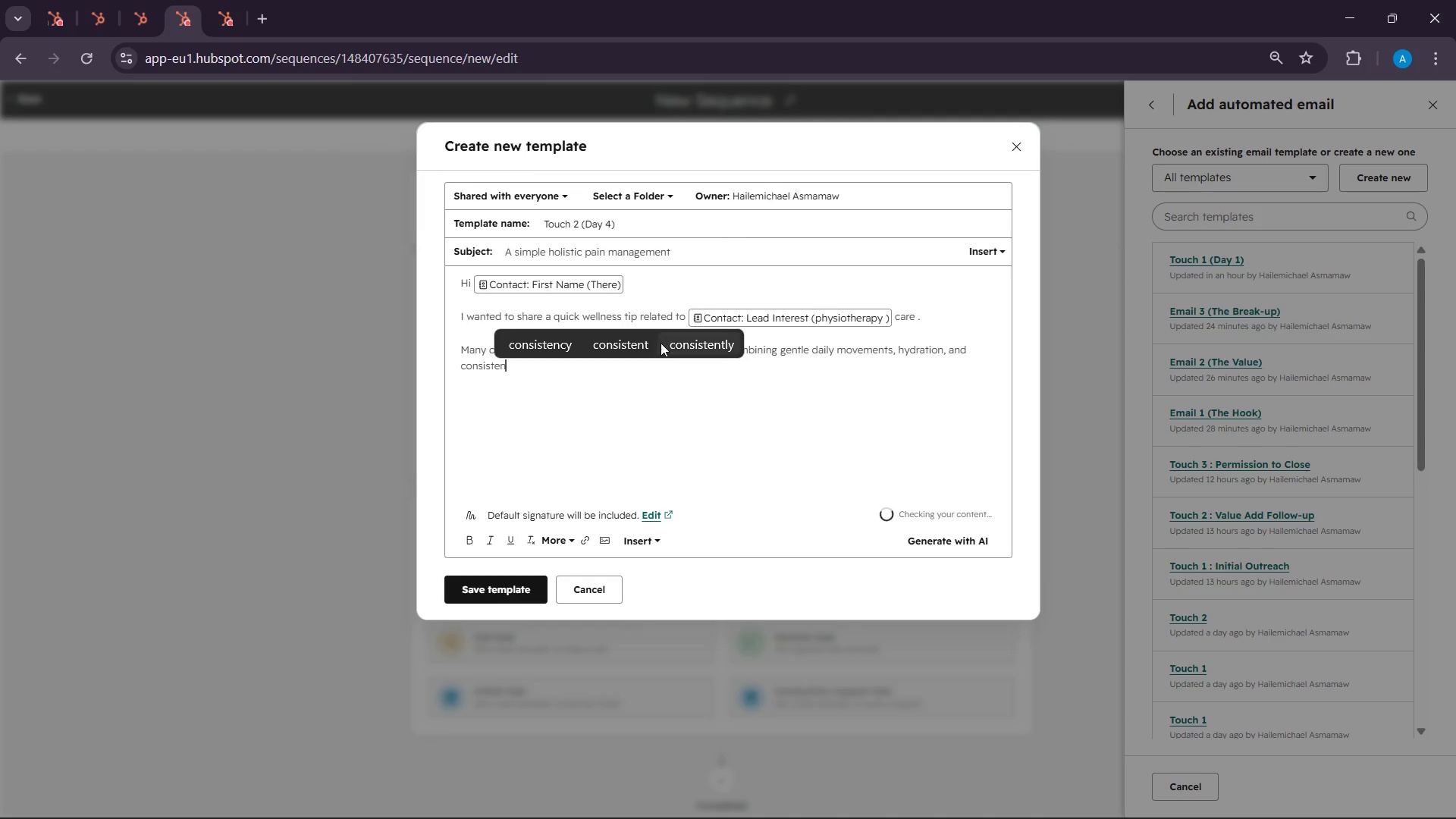 
left_click([631, 355])
 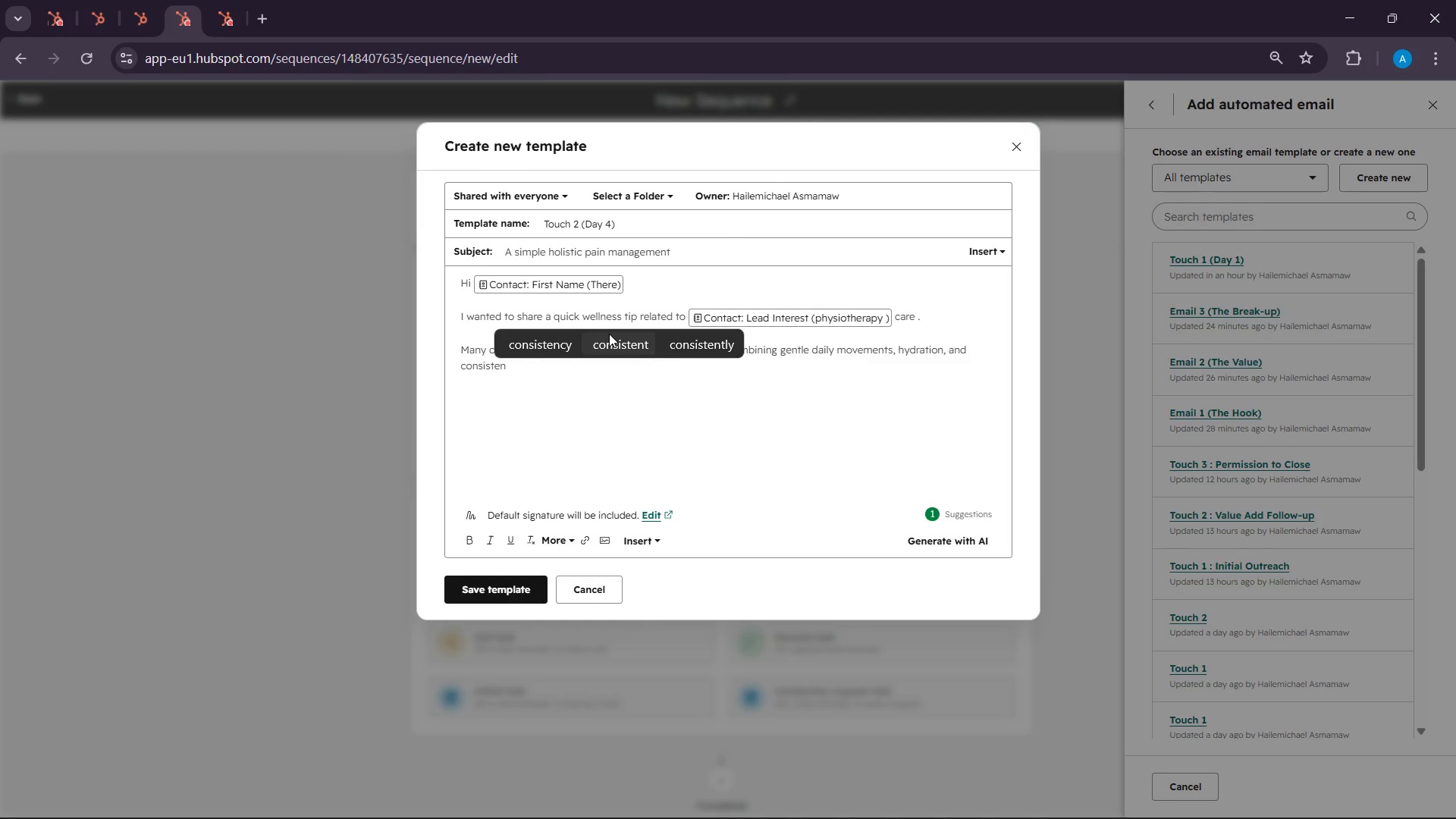 
left_click([609, 334])
 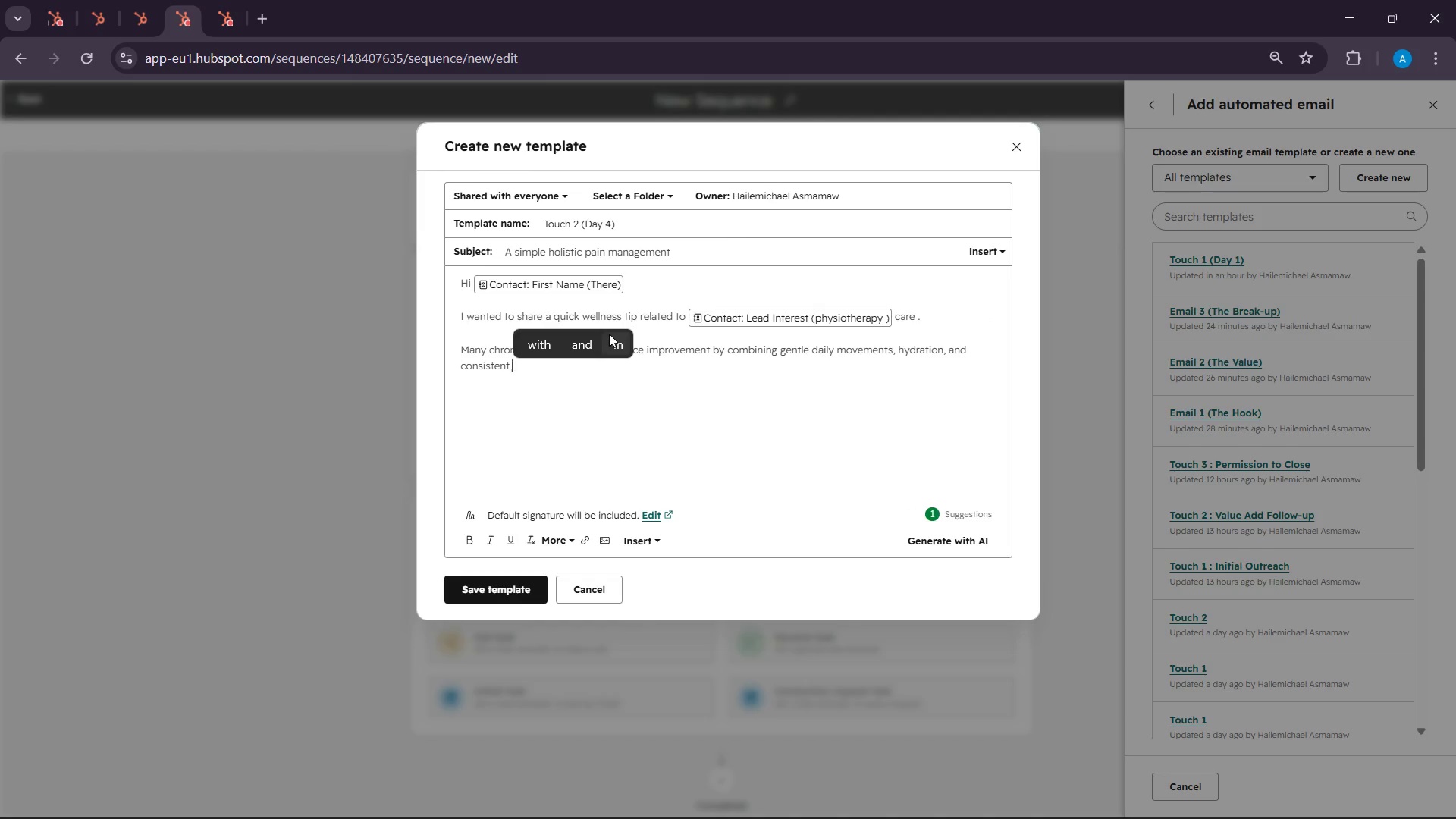 
type(treatemr)
 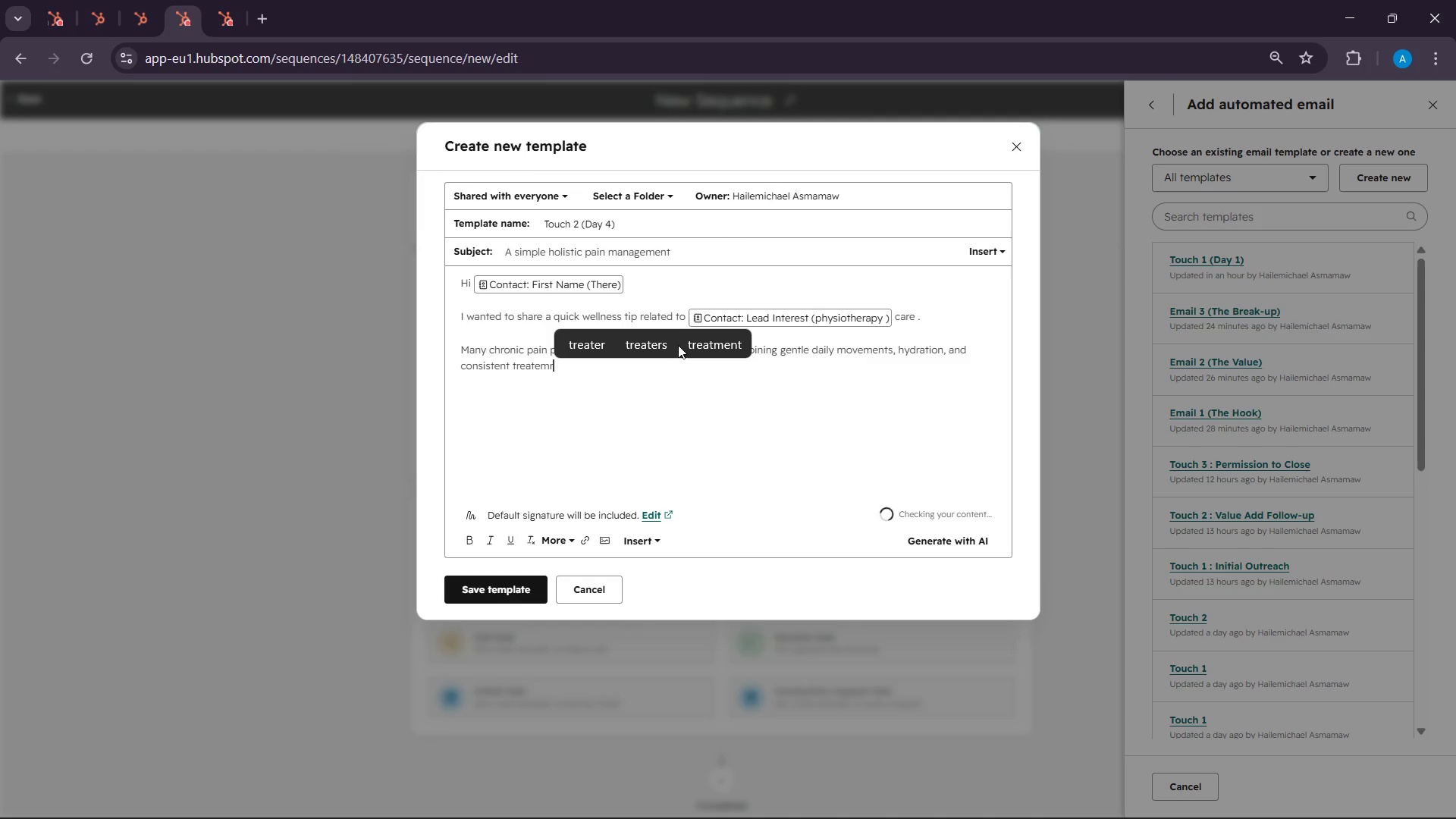 
left_click([701, 340])
 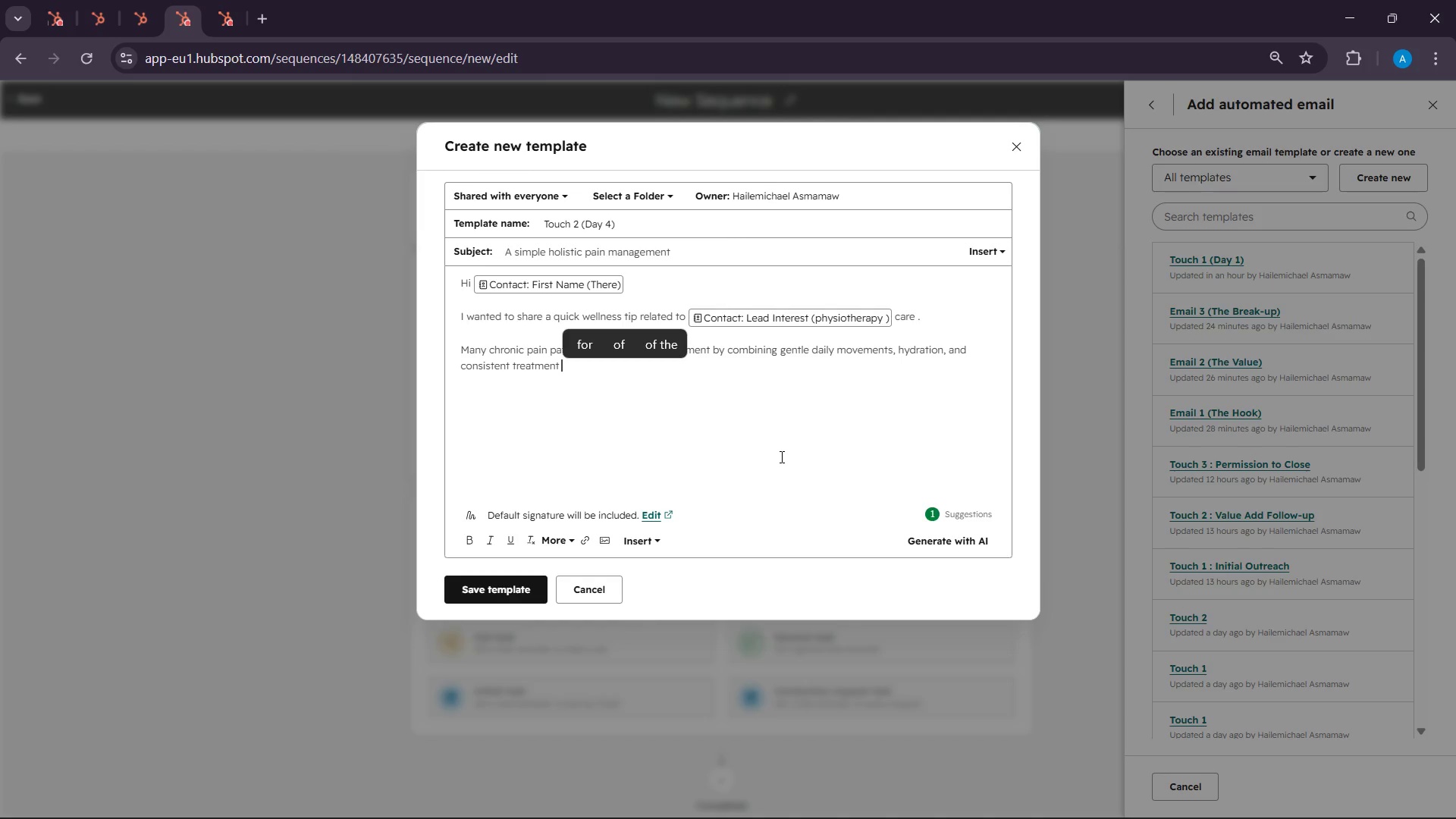 
type(plan rather than )
 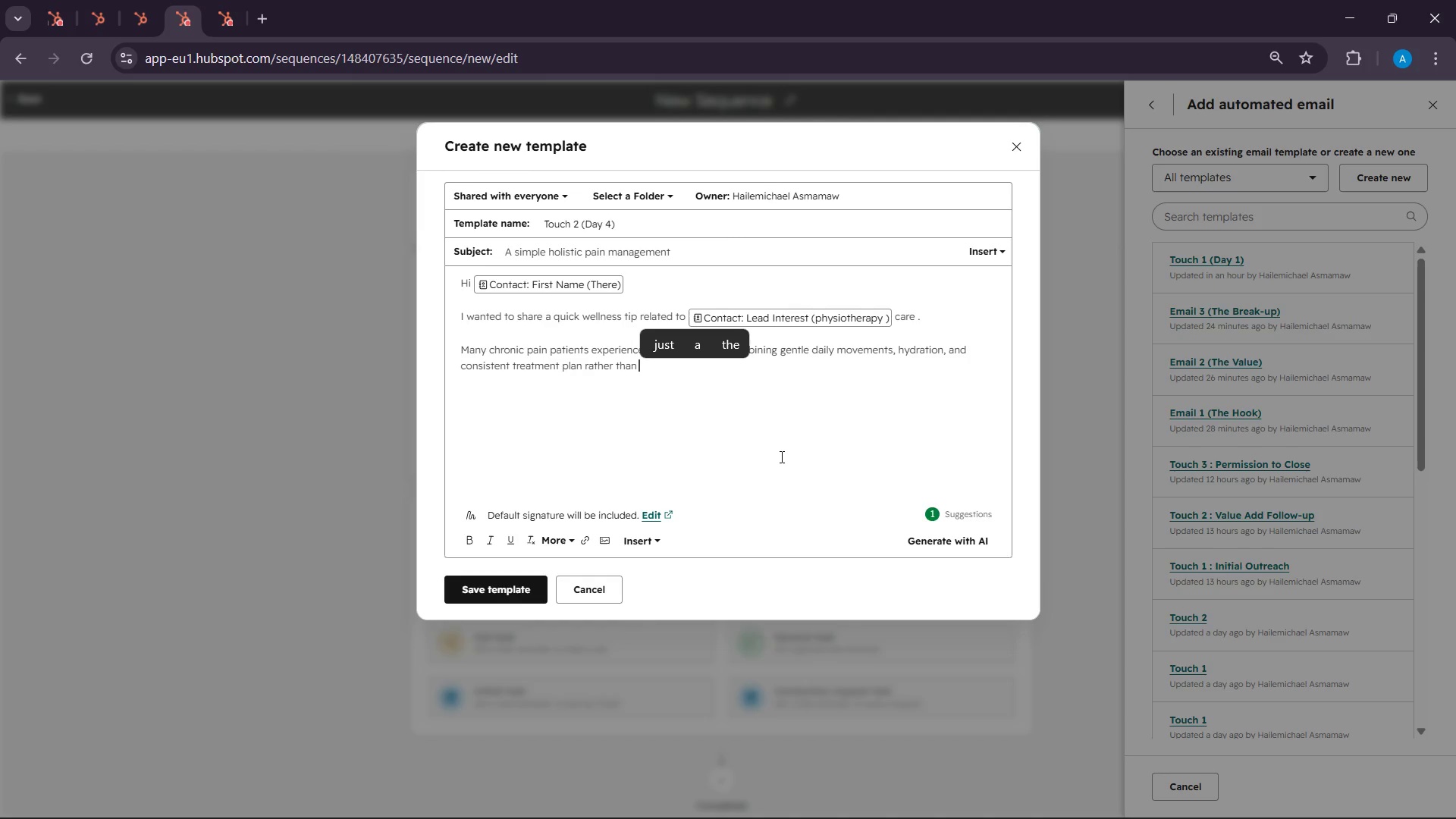 
type(waiting until )
 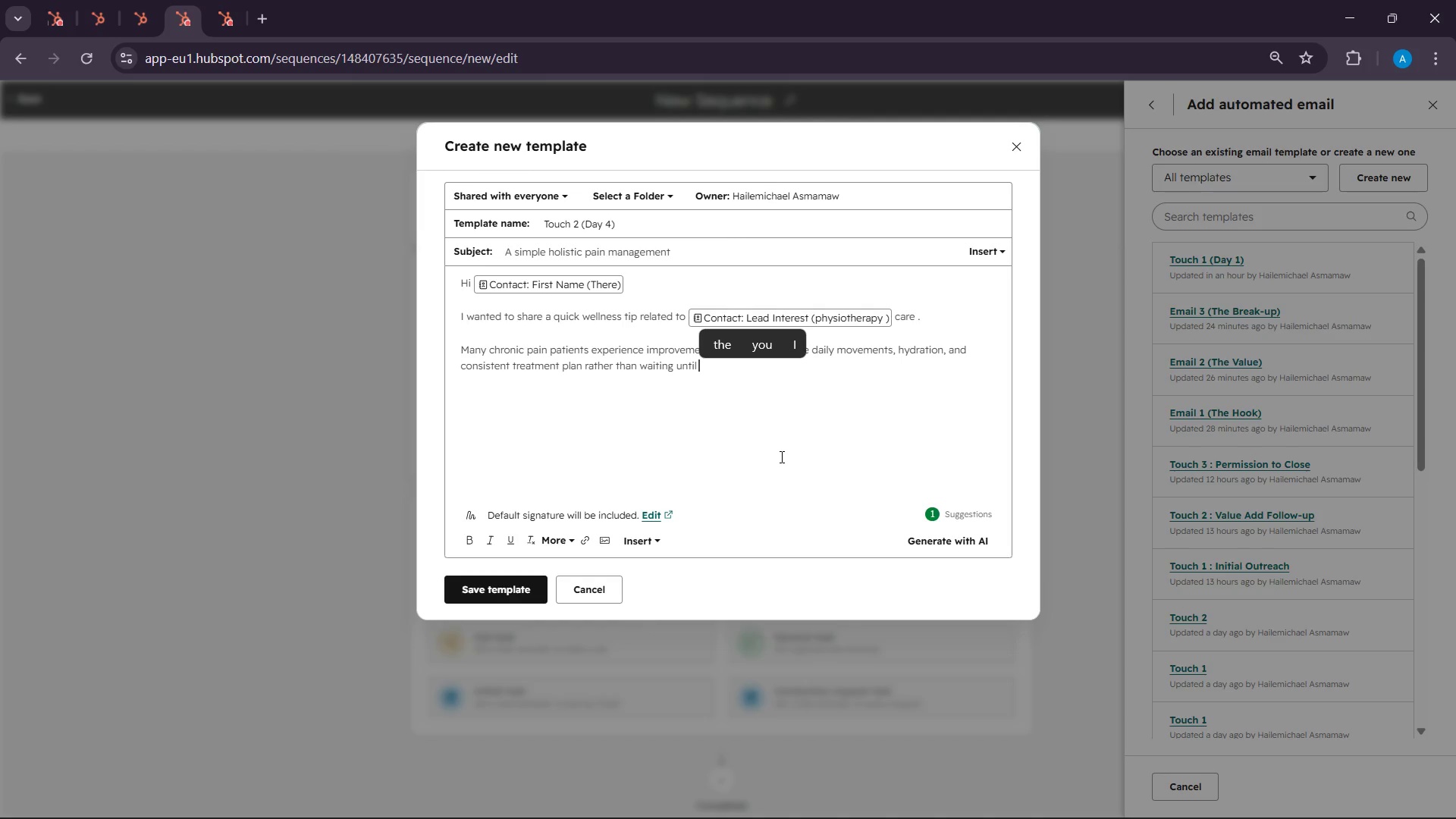 
type(pain becomes severe.)
 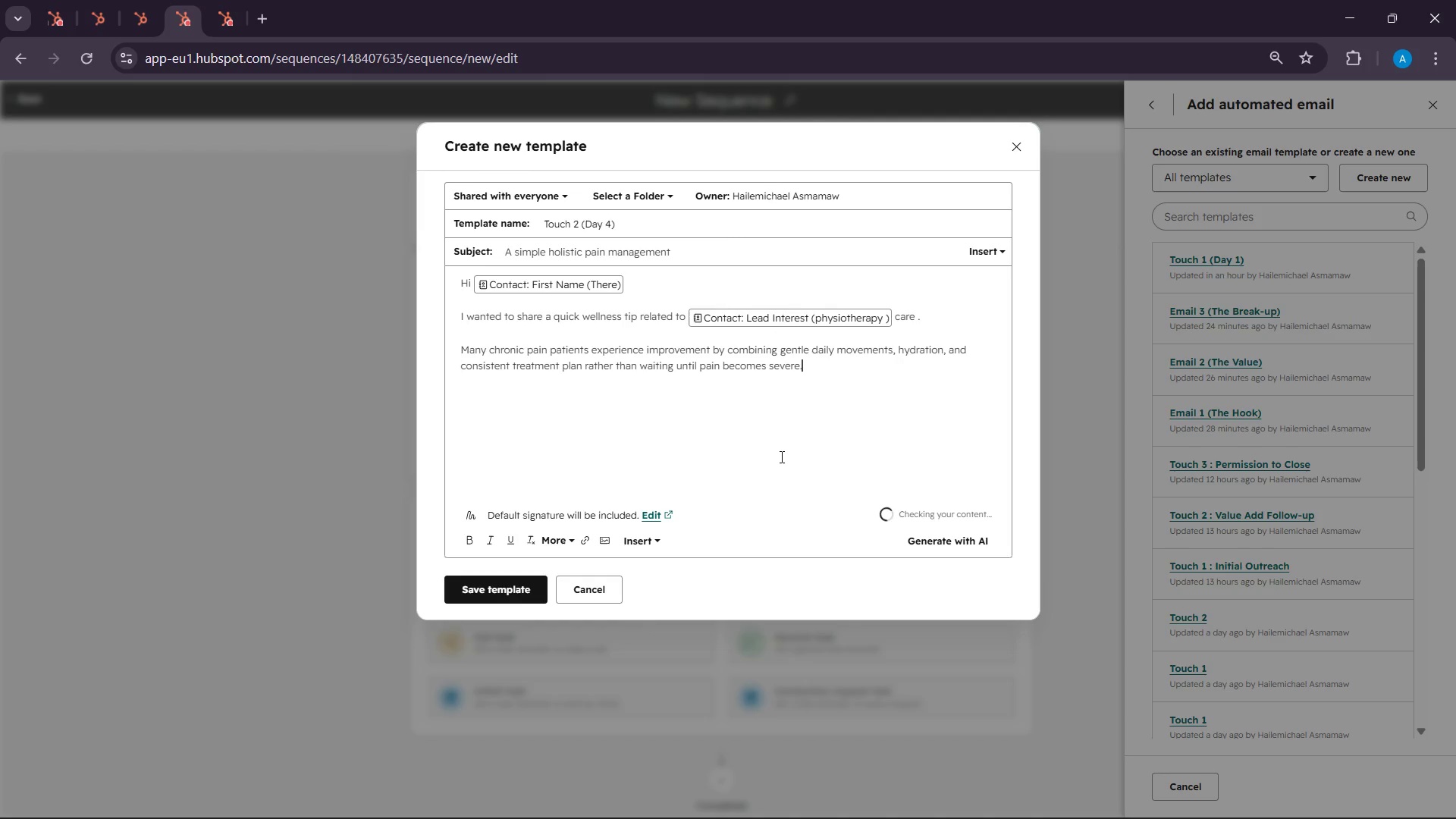 
key(Enter)
 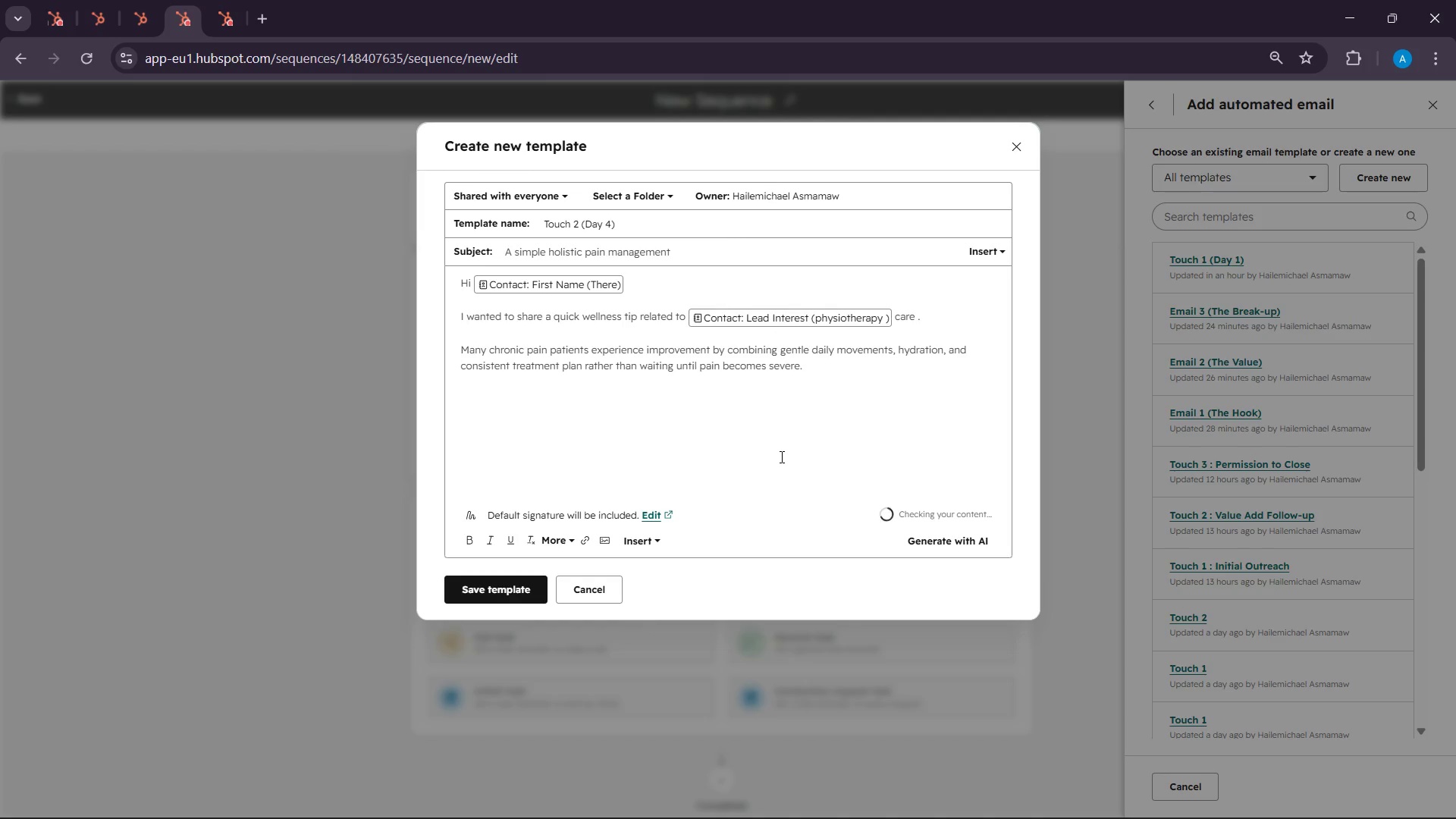 
key(Enter)
 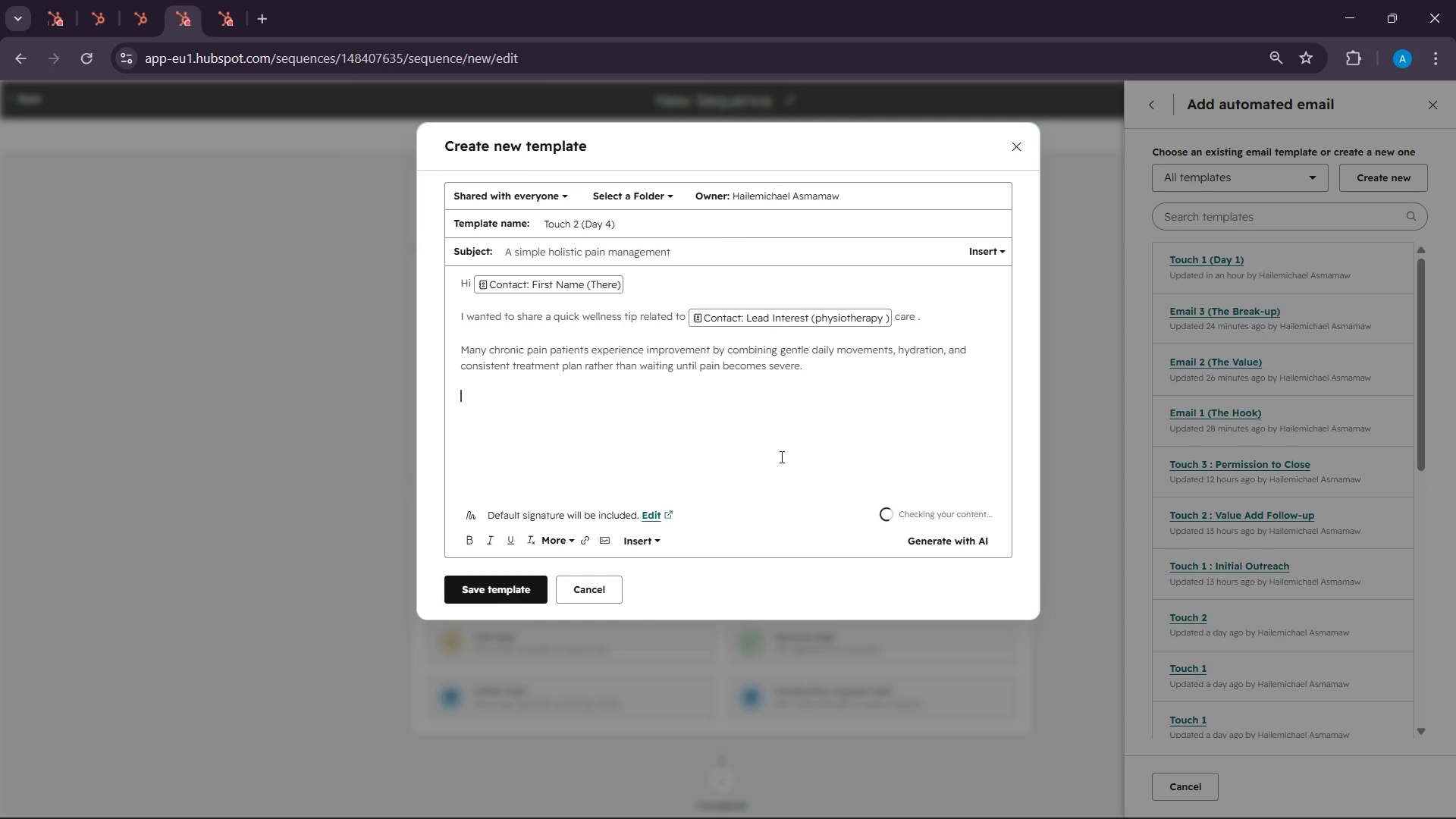 
hold_key(key=ShiftLeft, duration=0.33)
 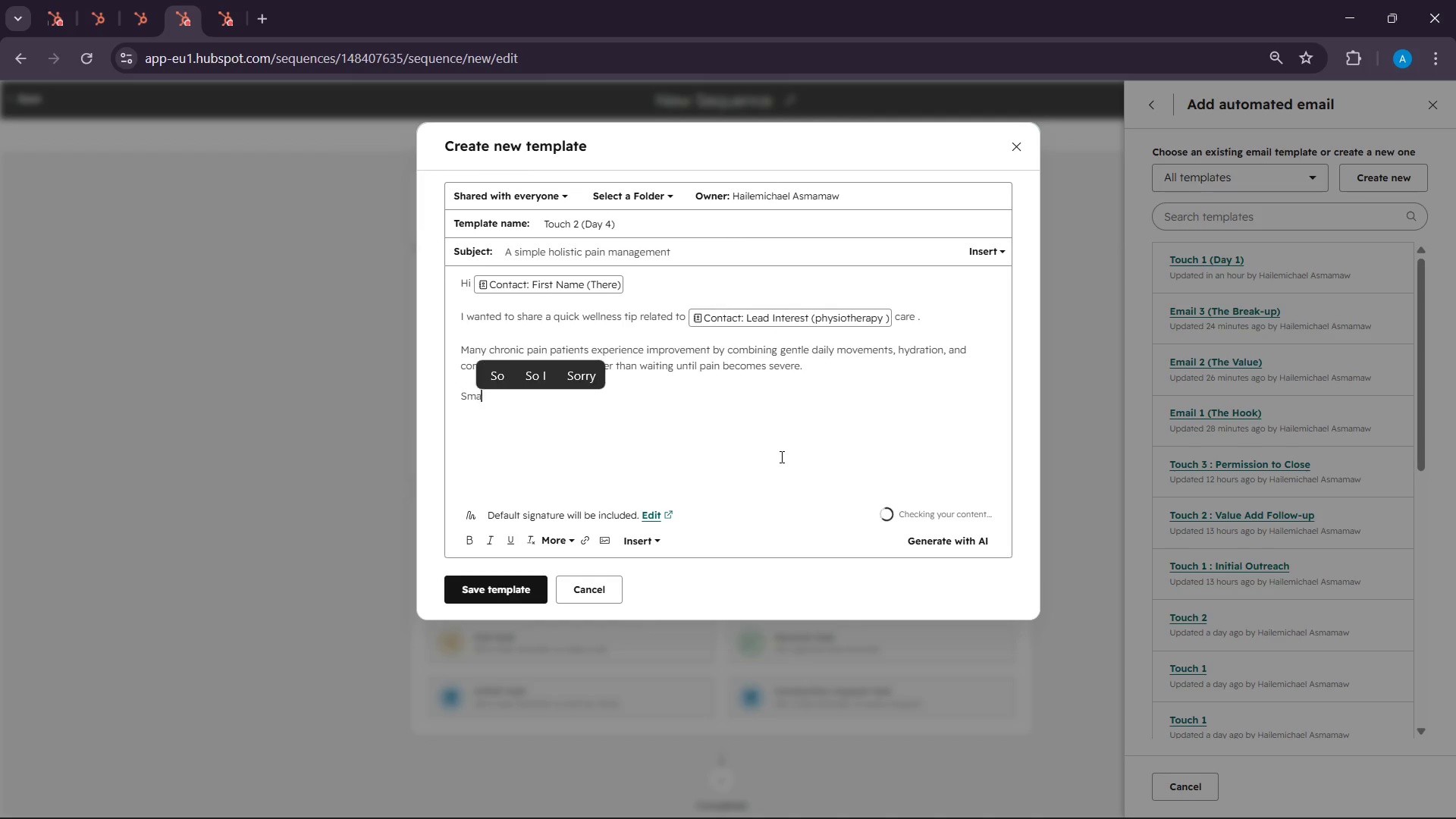 
hold_key(key=S, duration=10.14)
 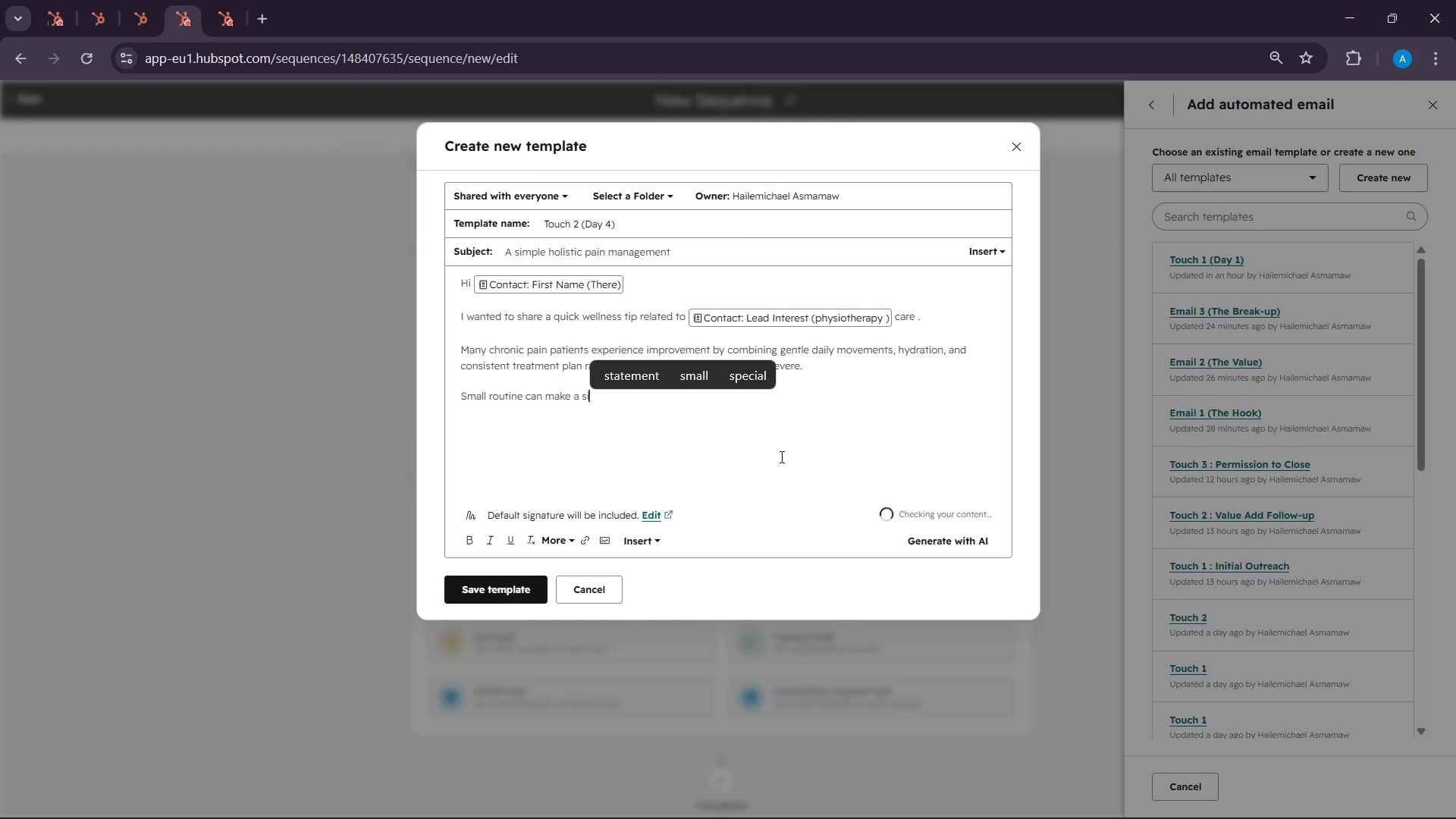 
type(all routine can make a igni)
 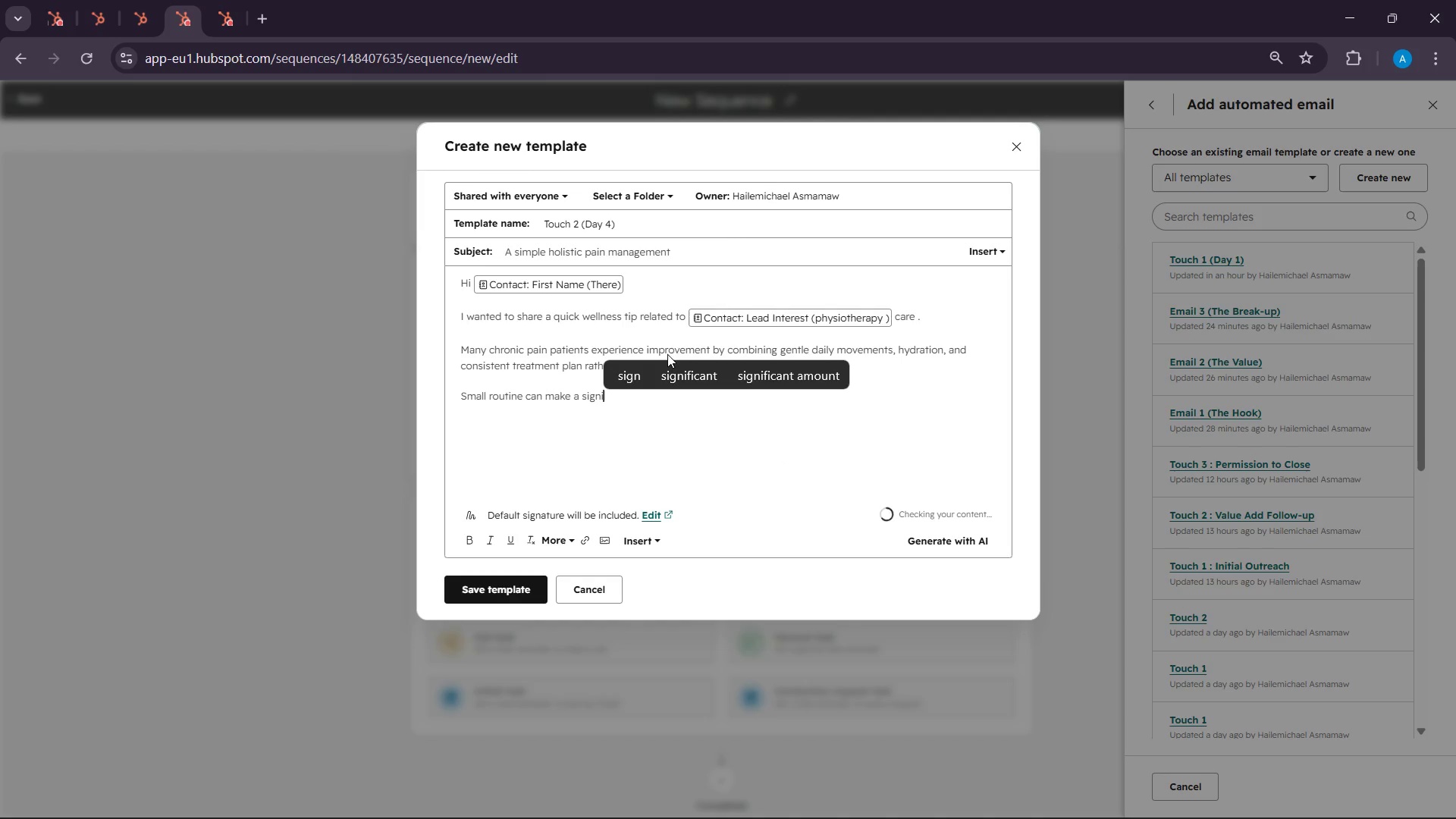 
left_click_drag(start_coordinate=[686, 390], to_coordinate=[688, 381])
 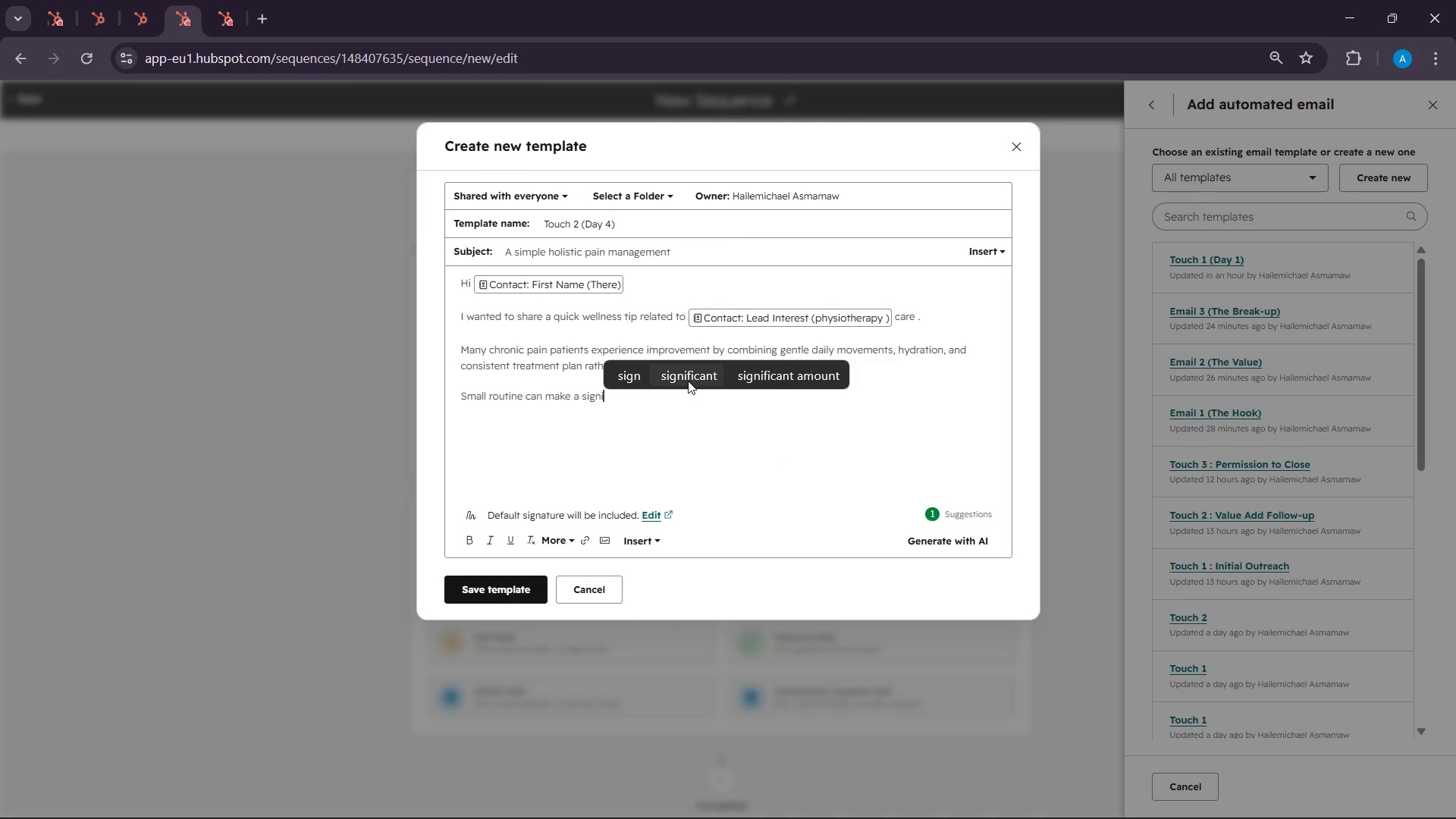 
left_click([688, 381])
 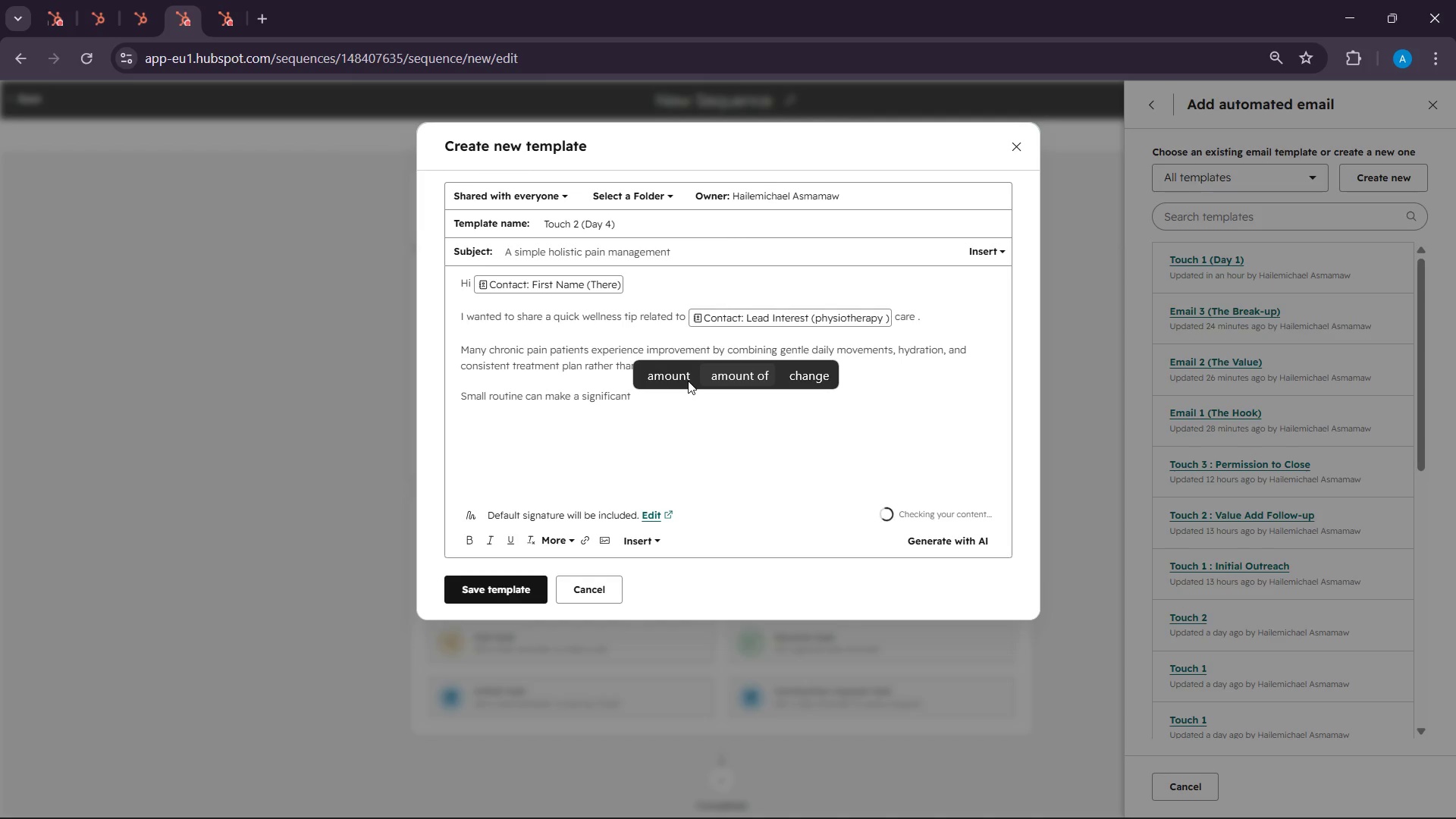 
type(longterm)
 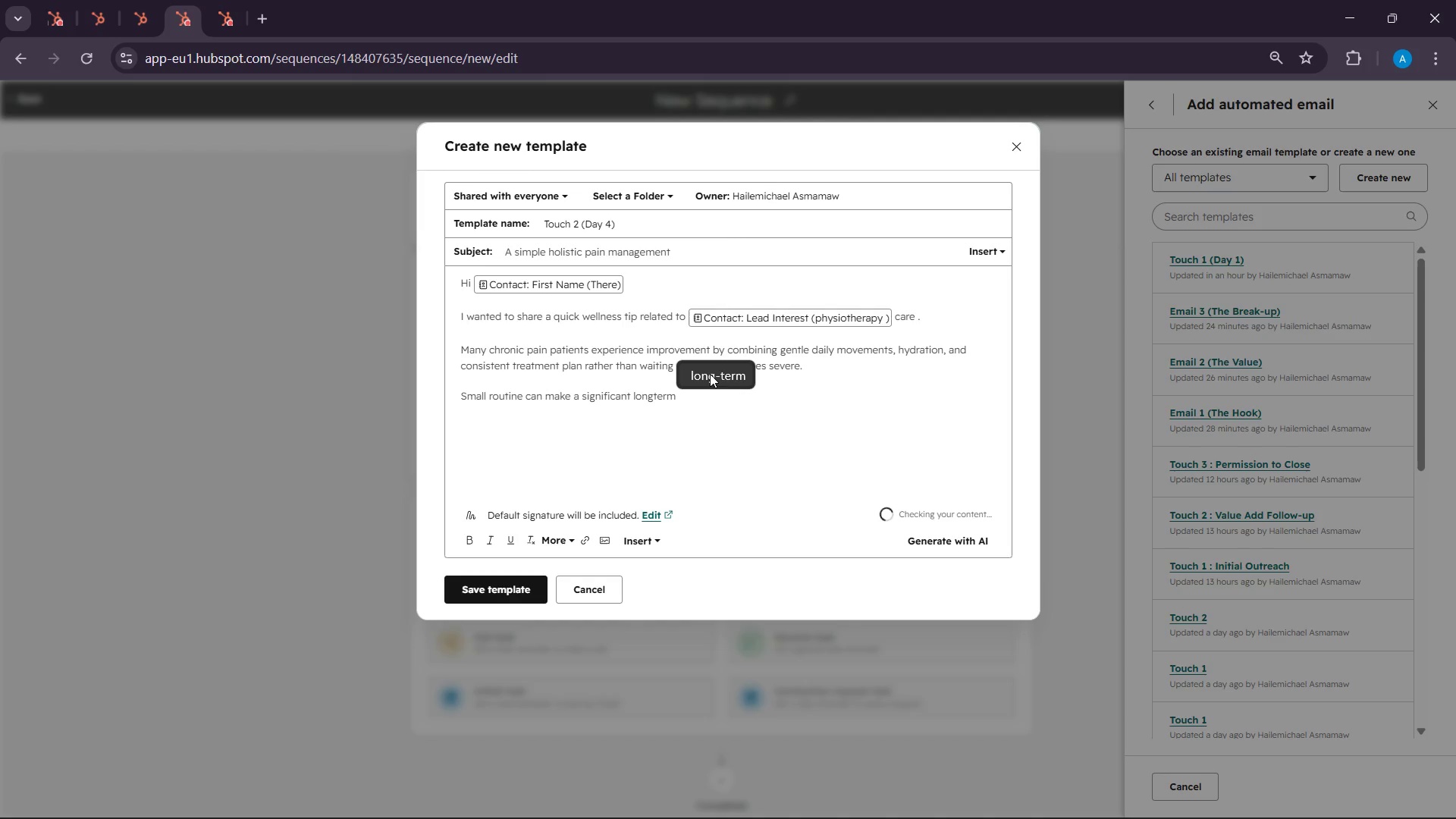 
left_click([708, 374])
 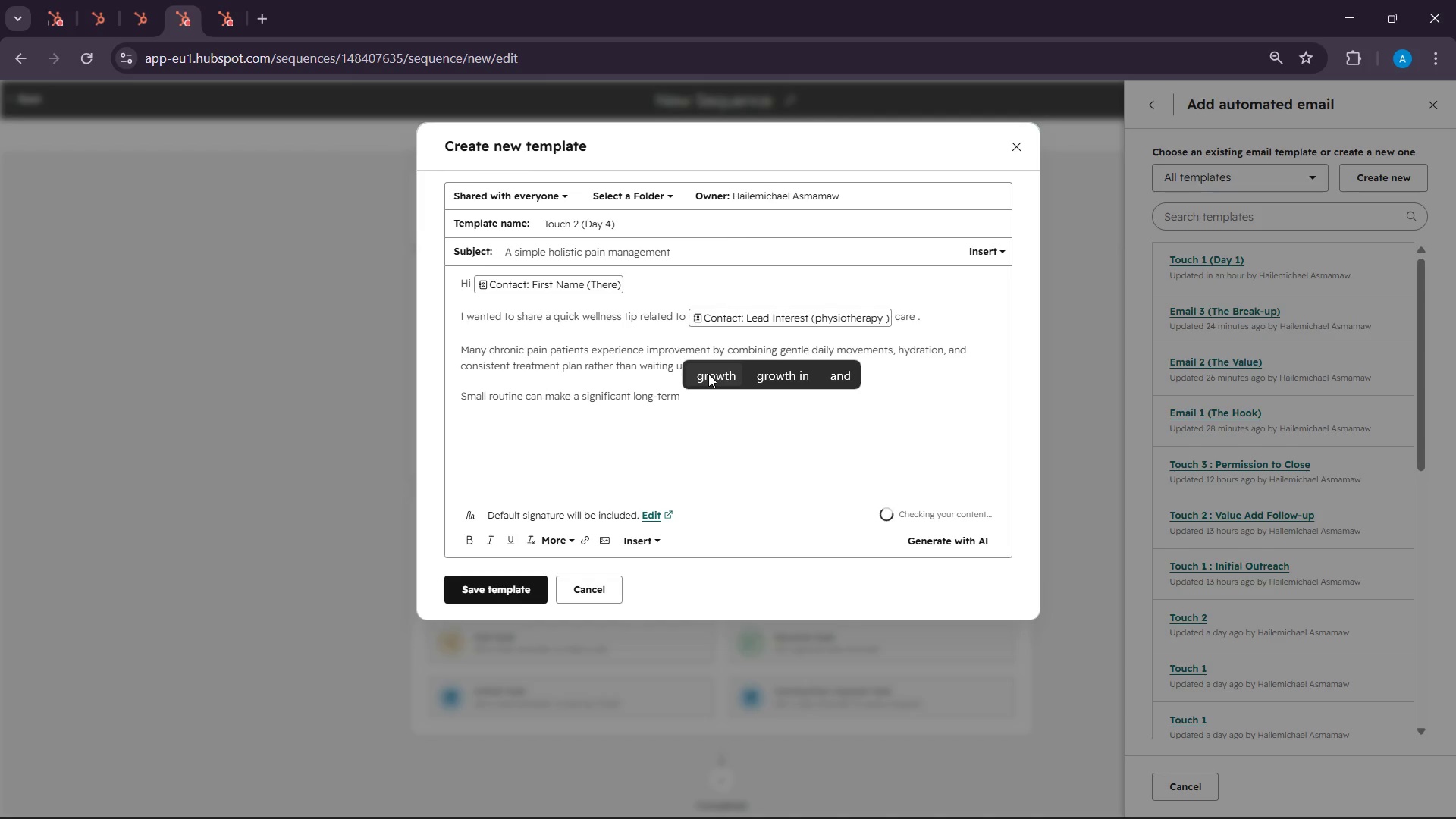 
type(differ)
 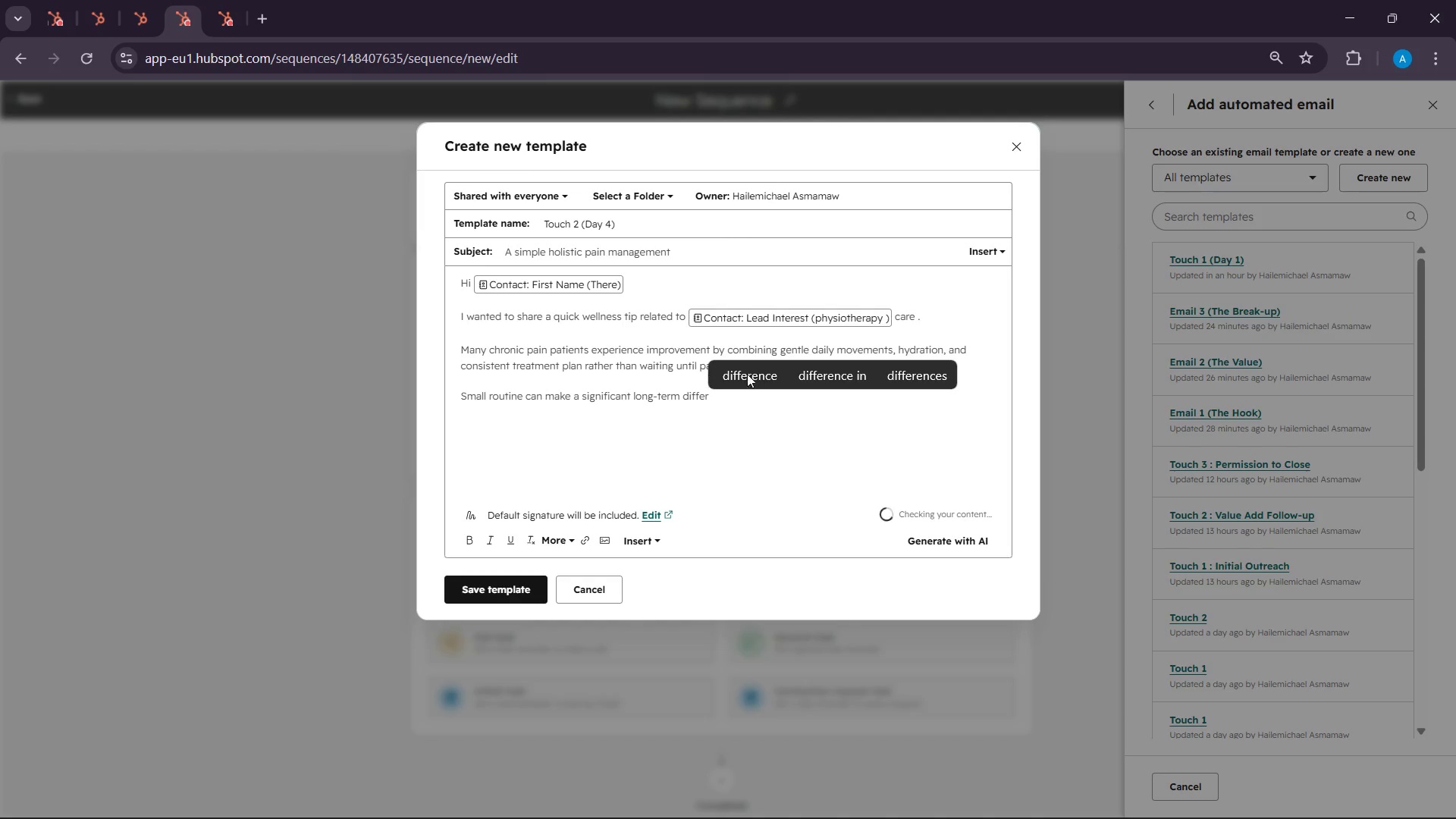 
left_click([770, 373])
 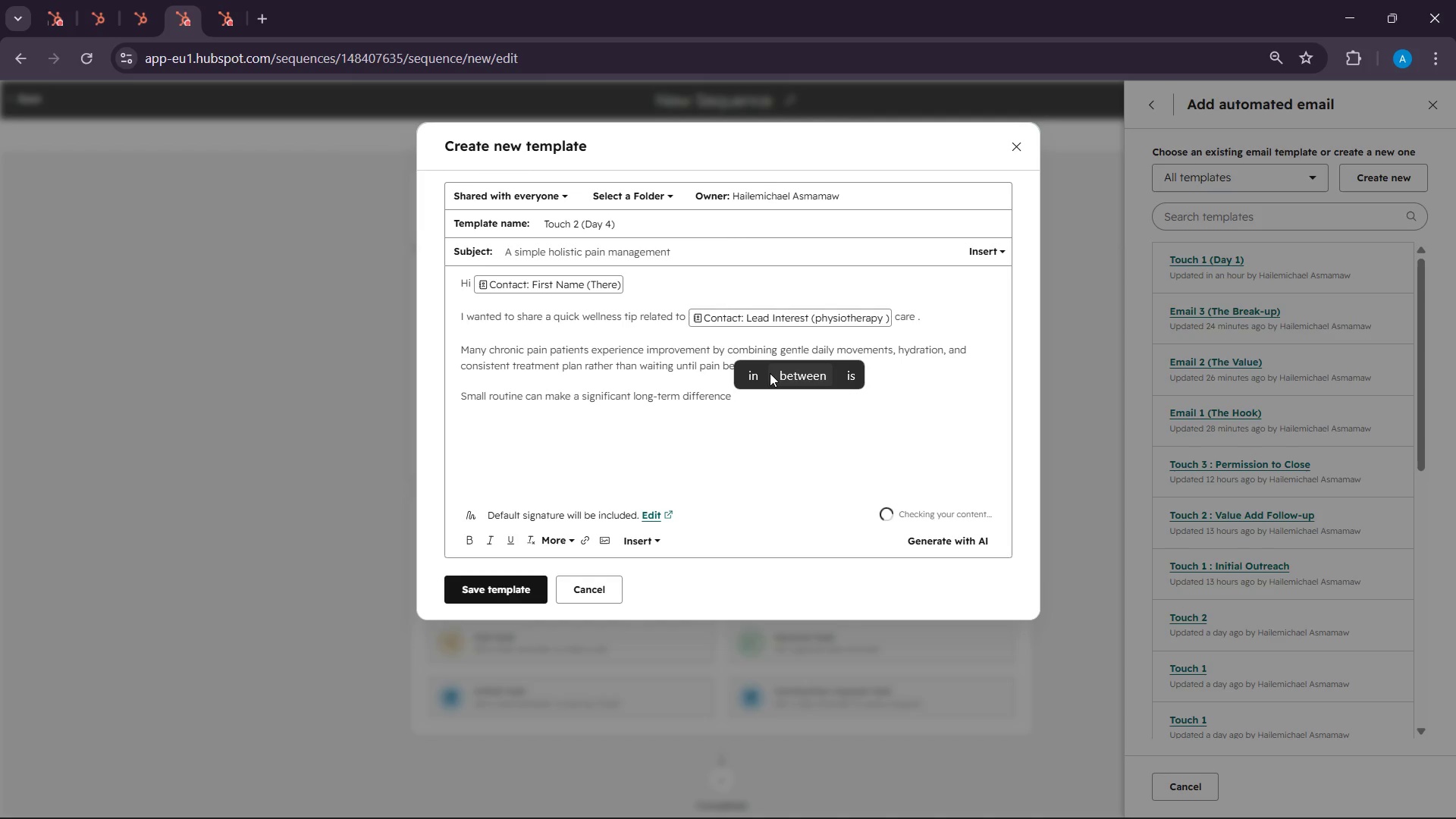 
key(Backspace)
 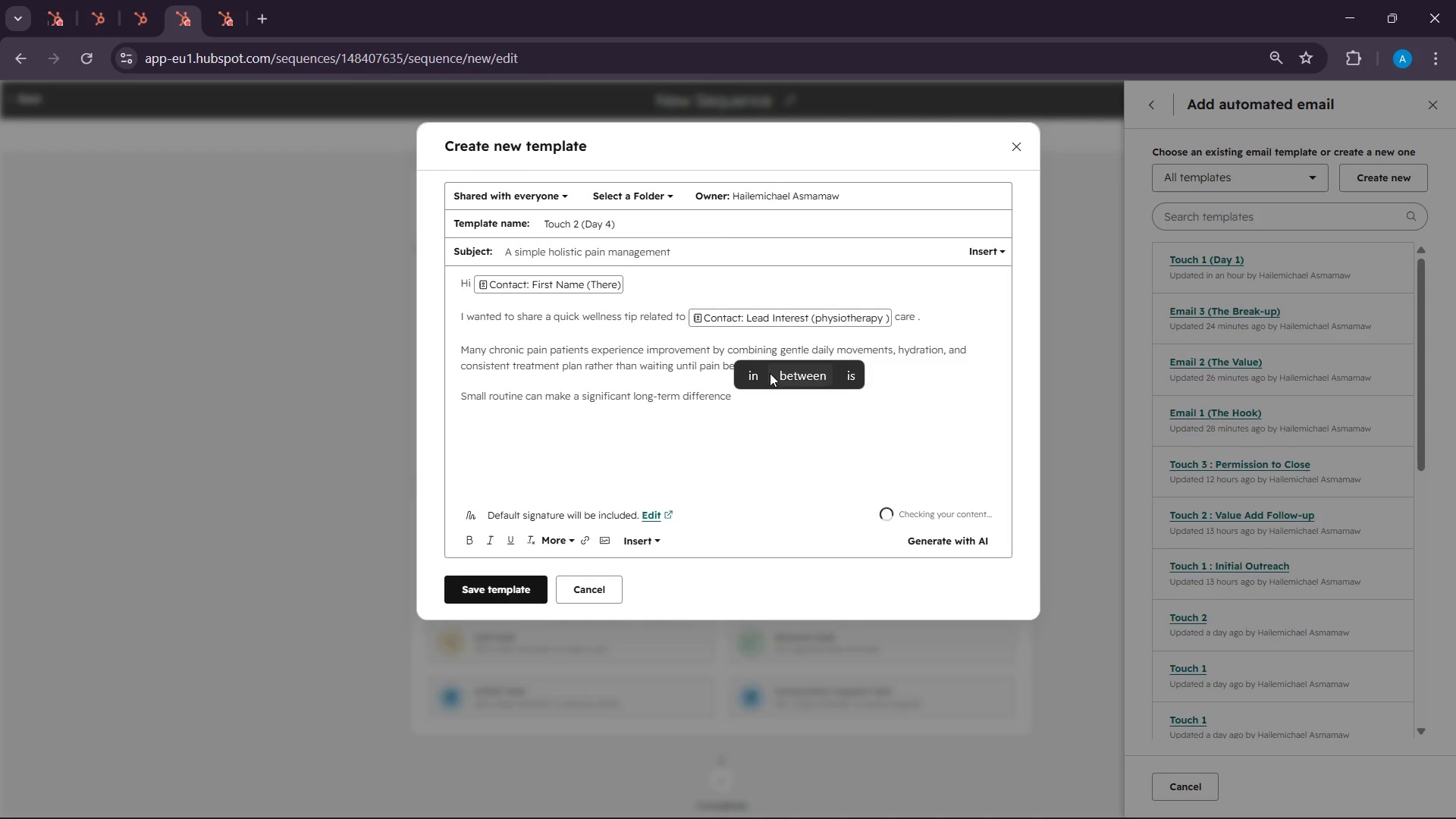 
key(Period)
 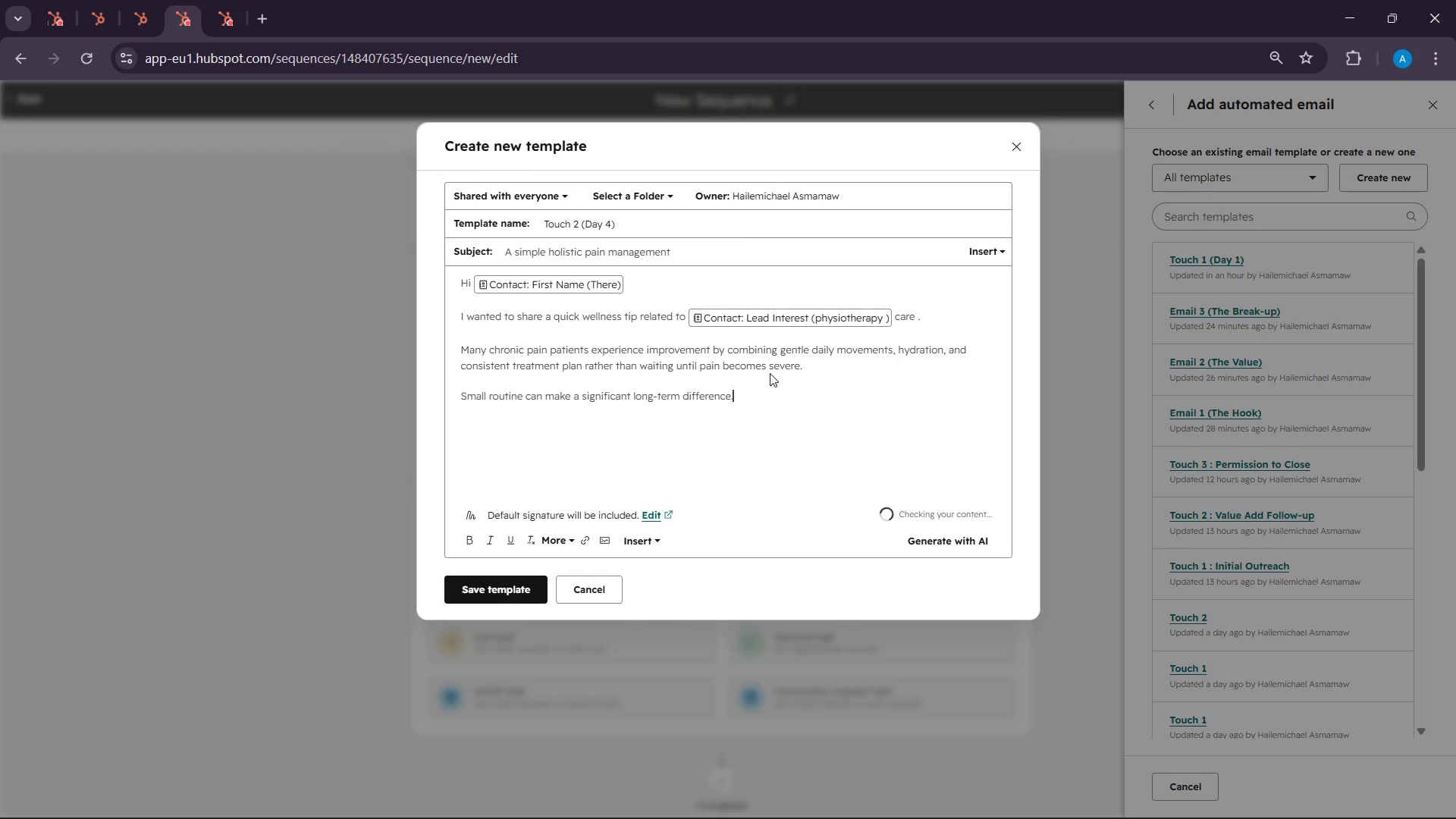 
key(Enter)
 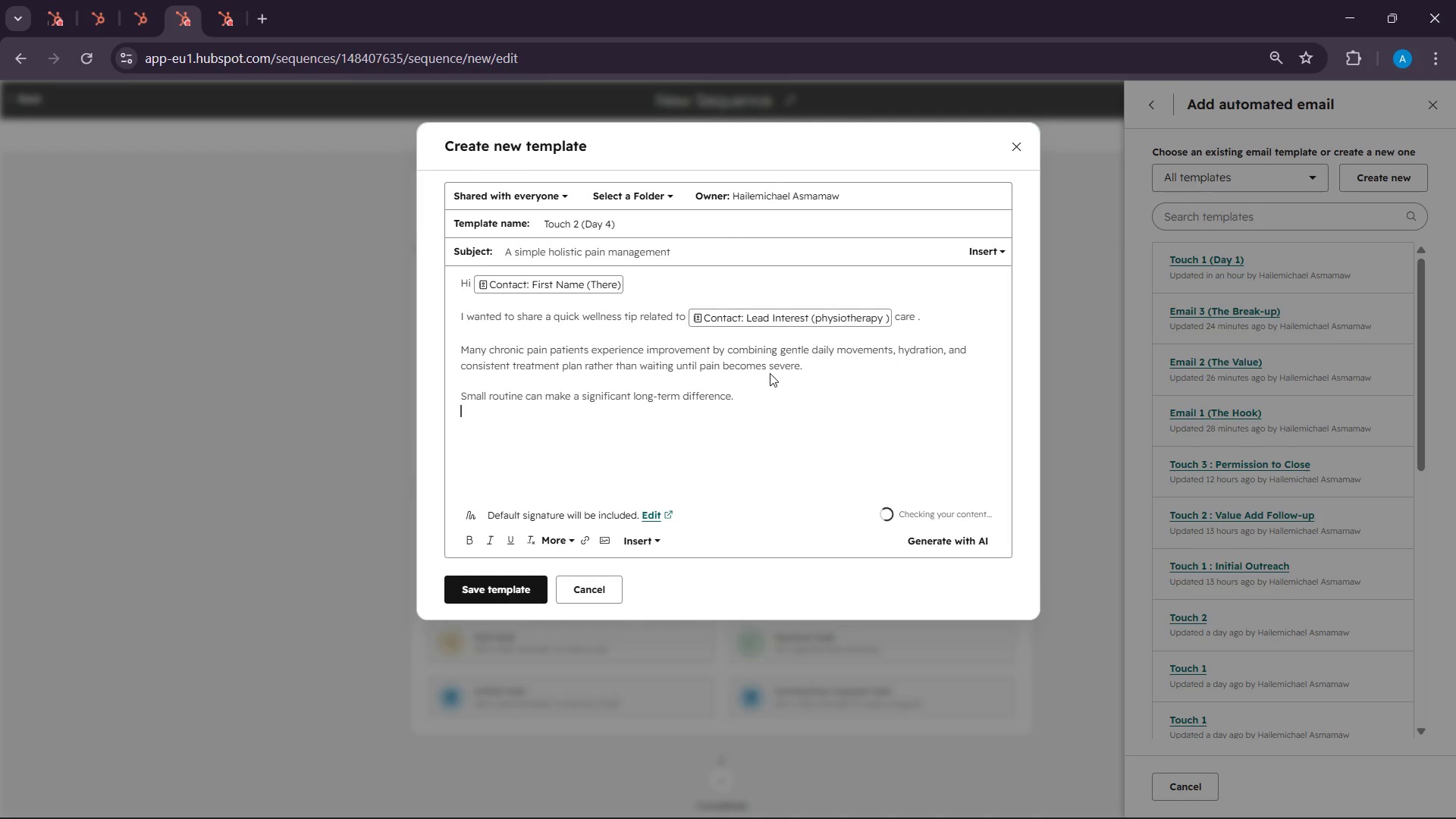 
key(Enter)
 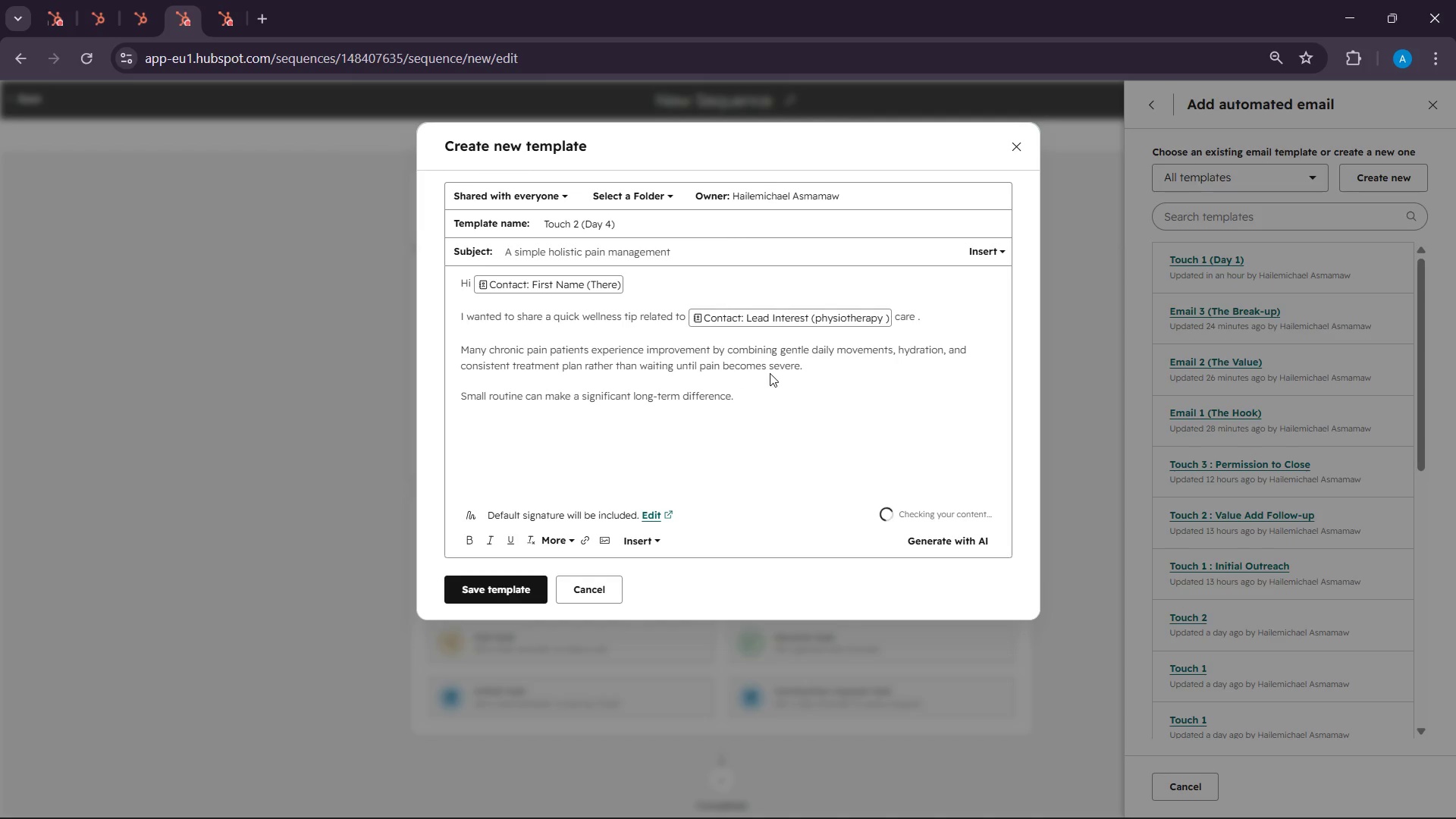 
key(Backspace)
type(If you would like )
key(Backspace)
 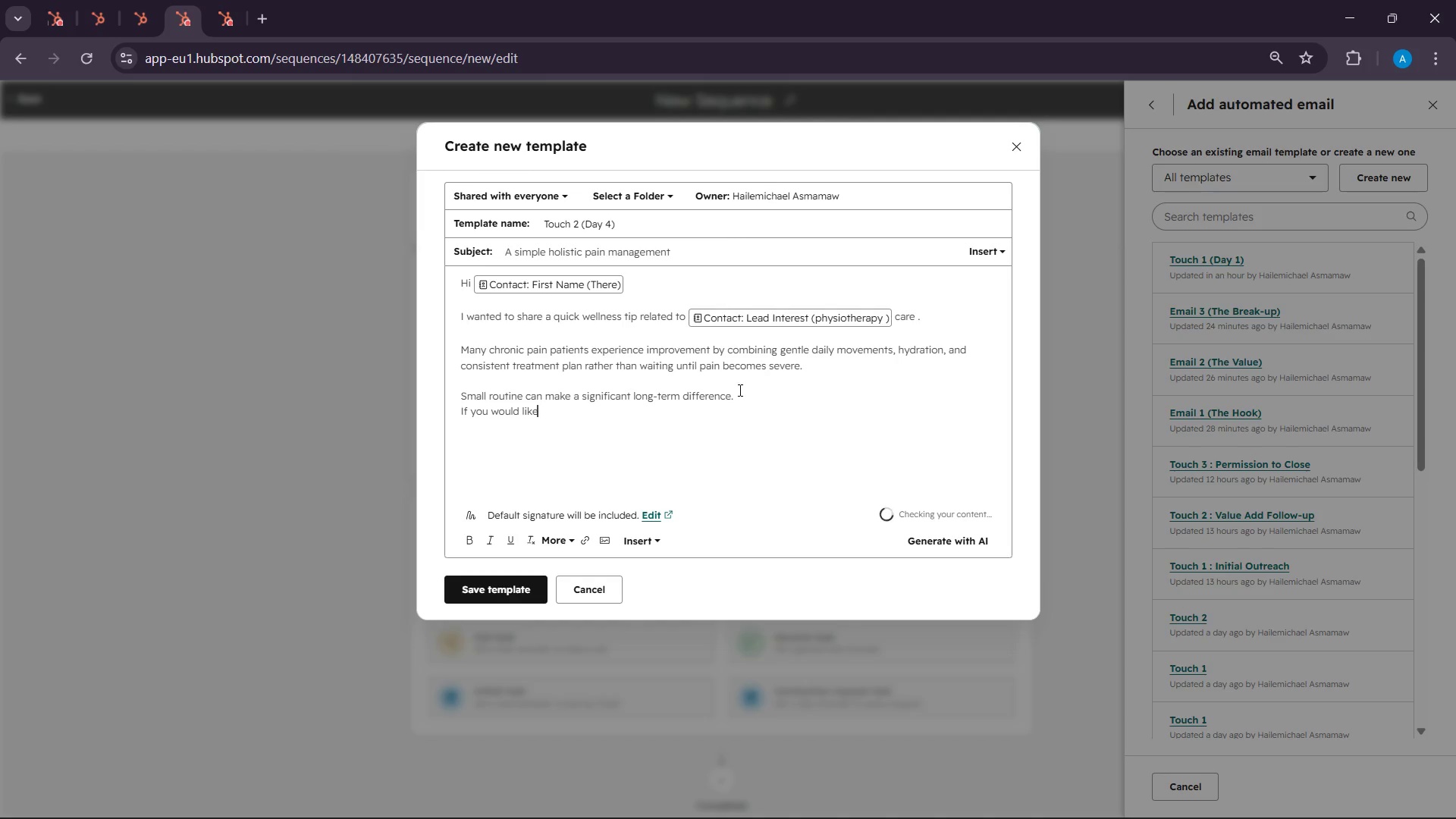 
left_click([739, 391])
 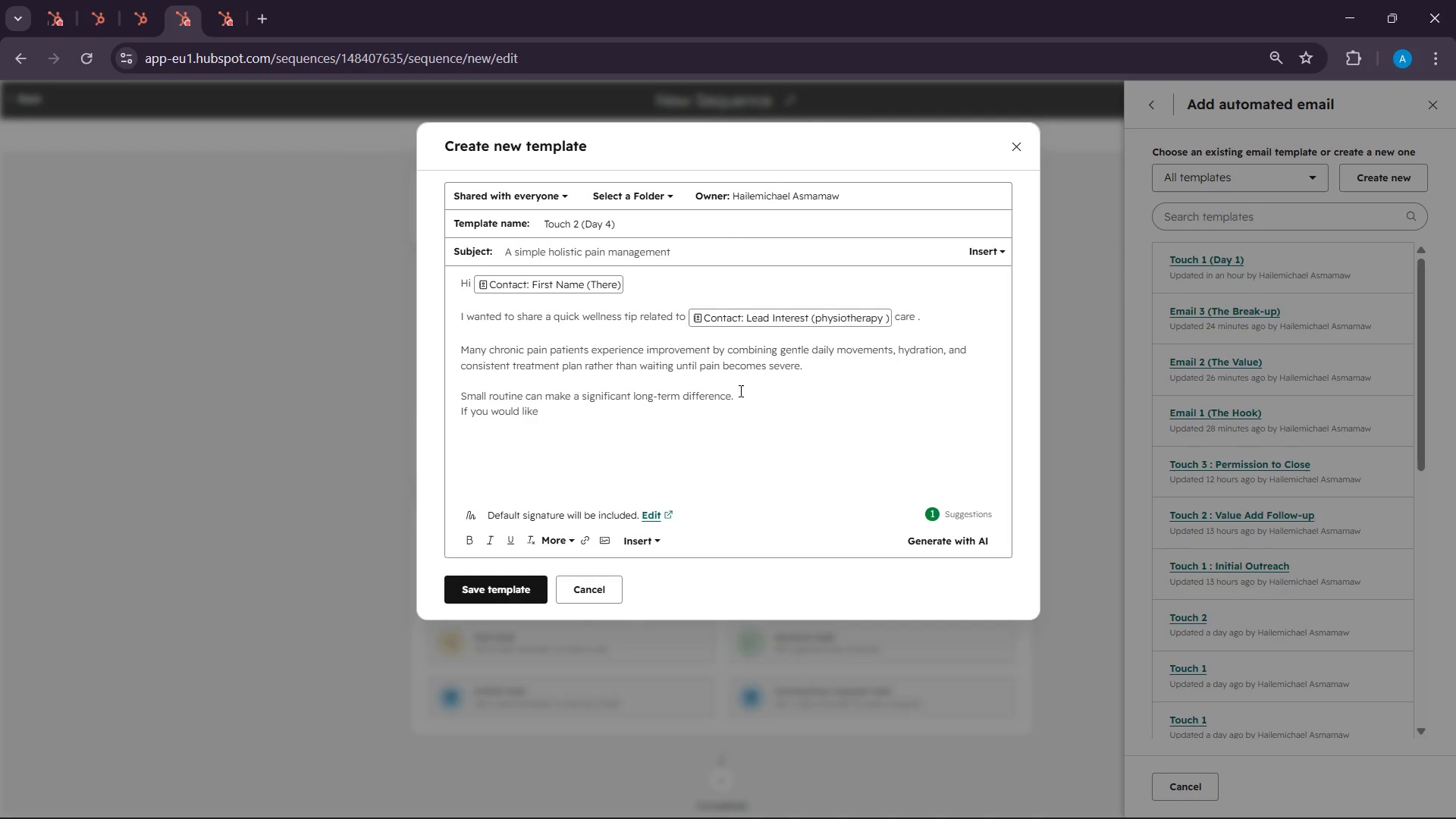 
key(Delete)
 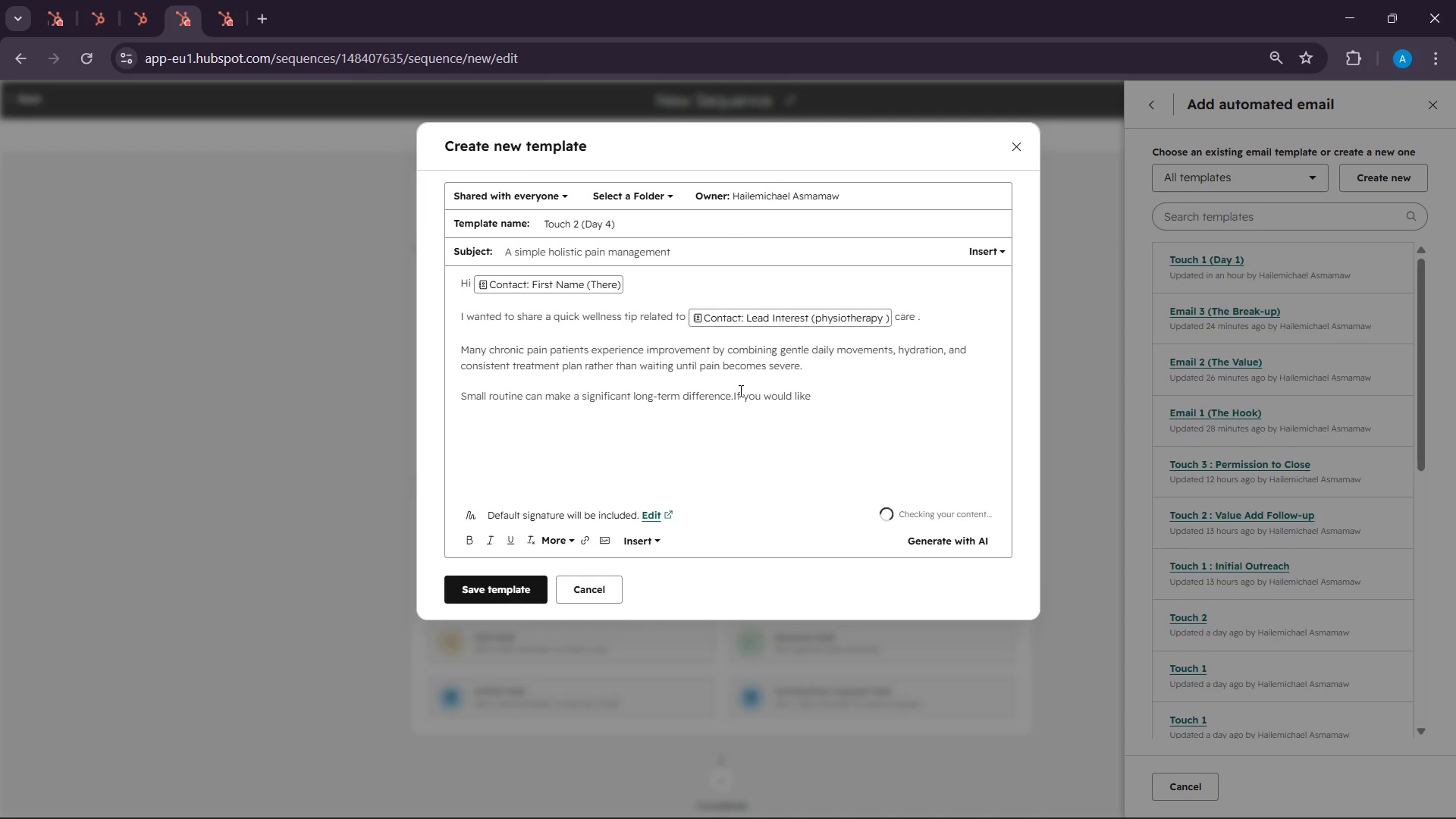 
key(Space)
 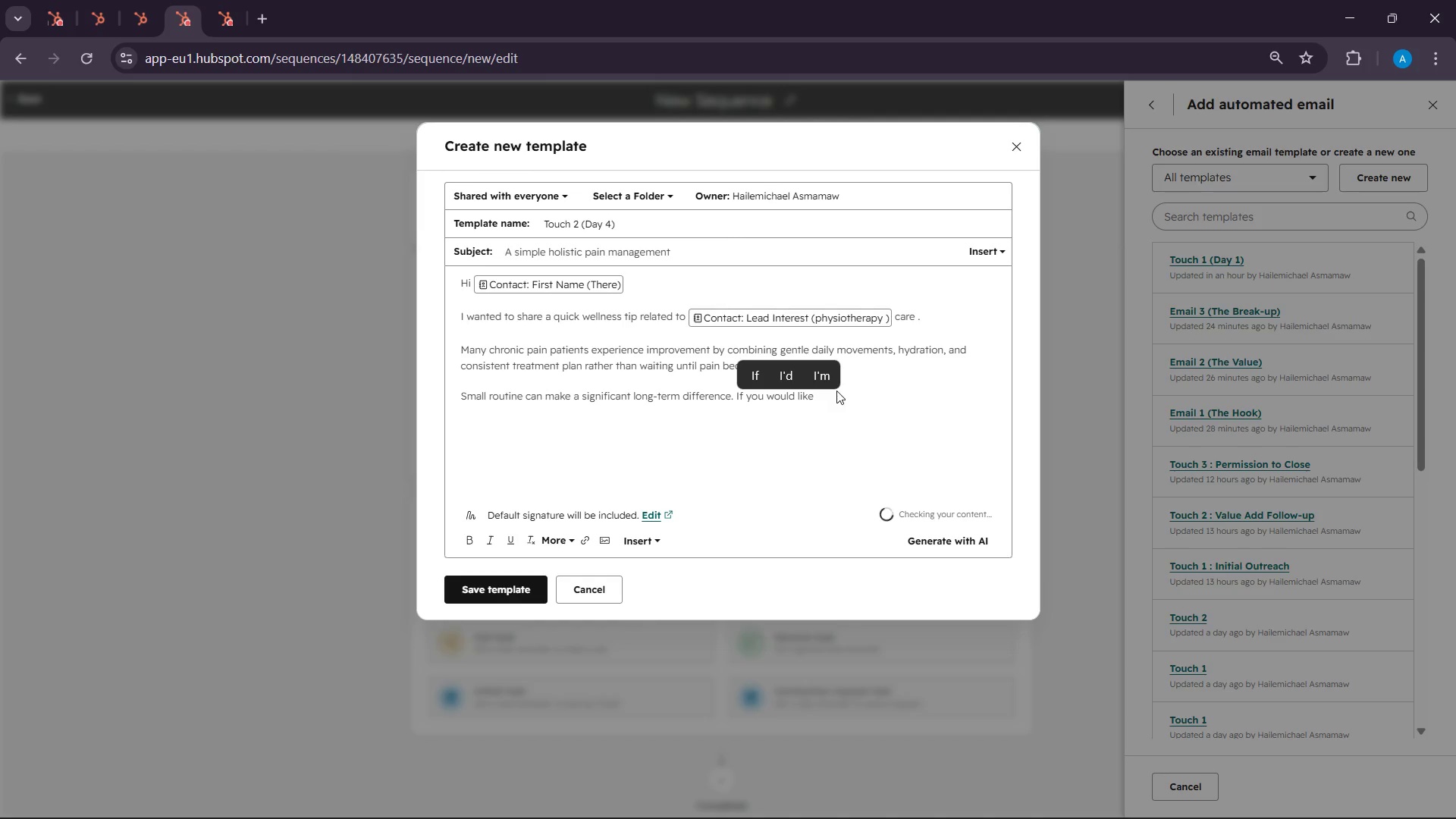 
left_click([842, 391])
 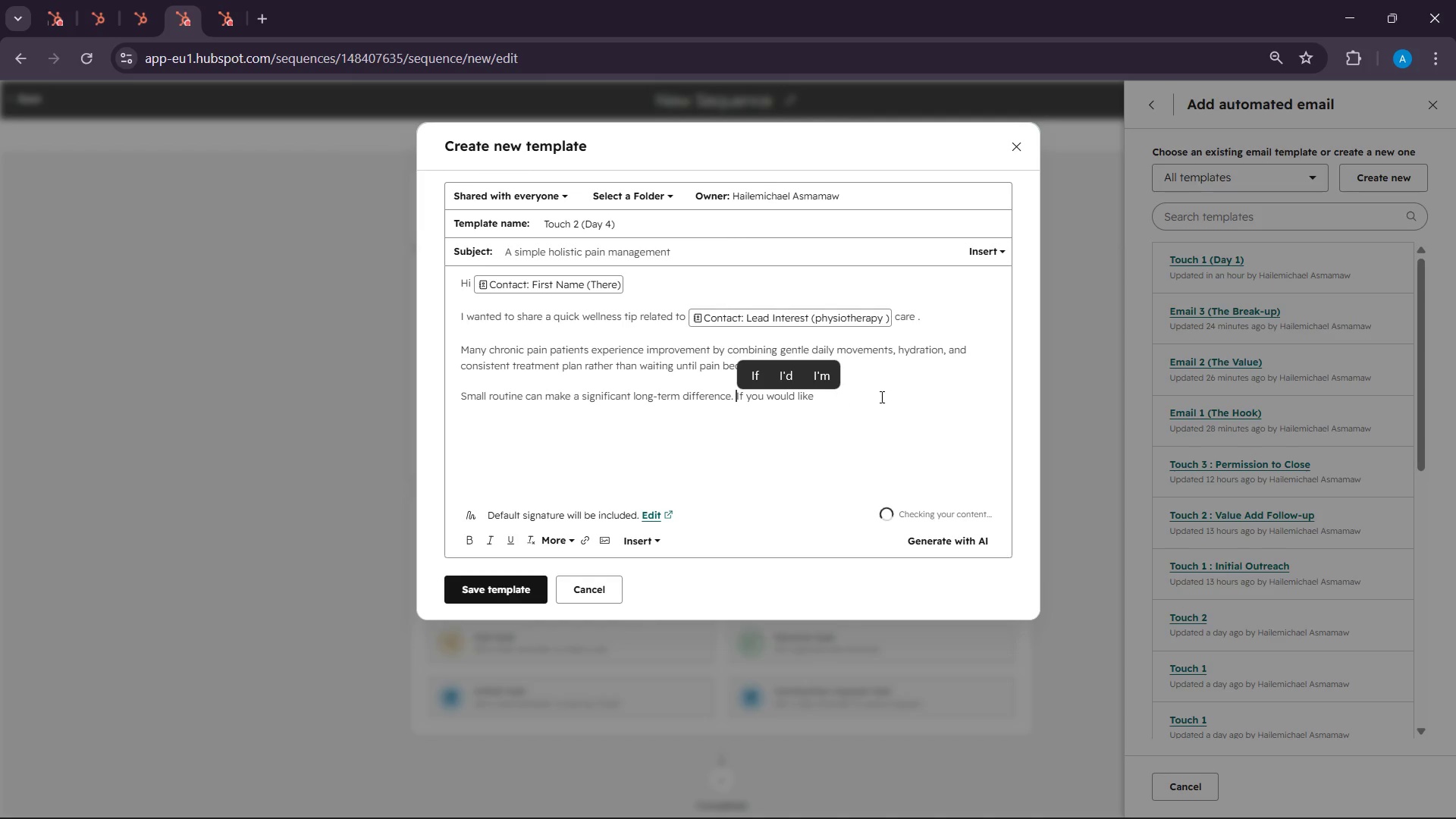 
left_click([880, 397])
 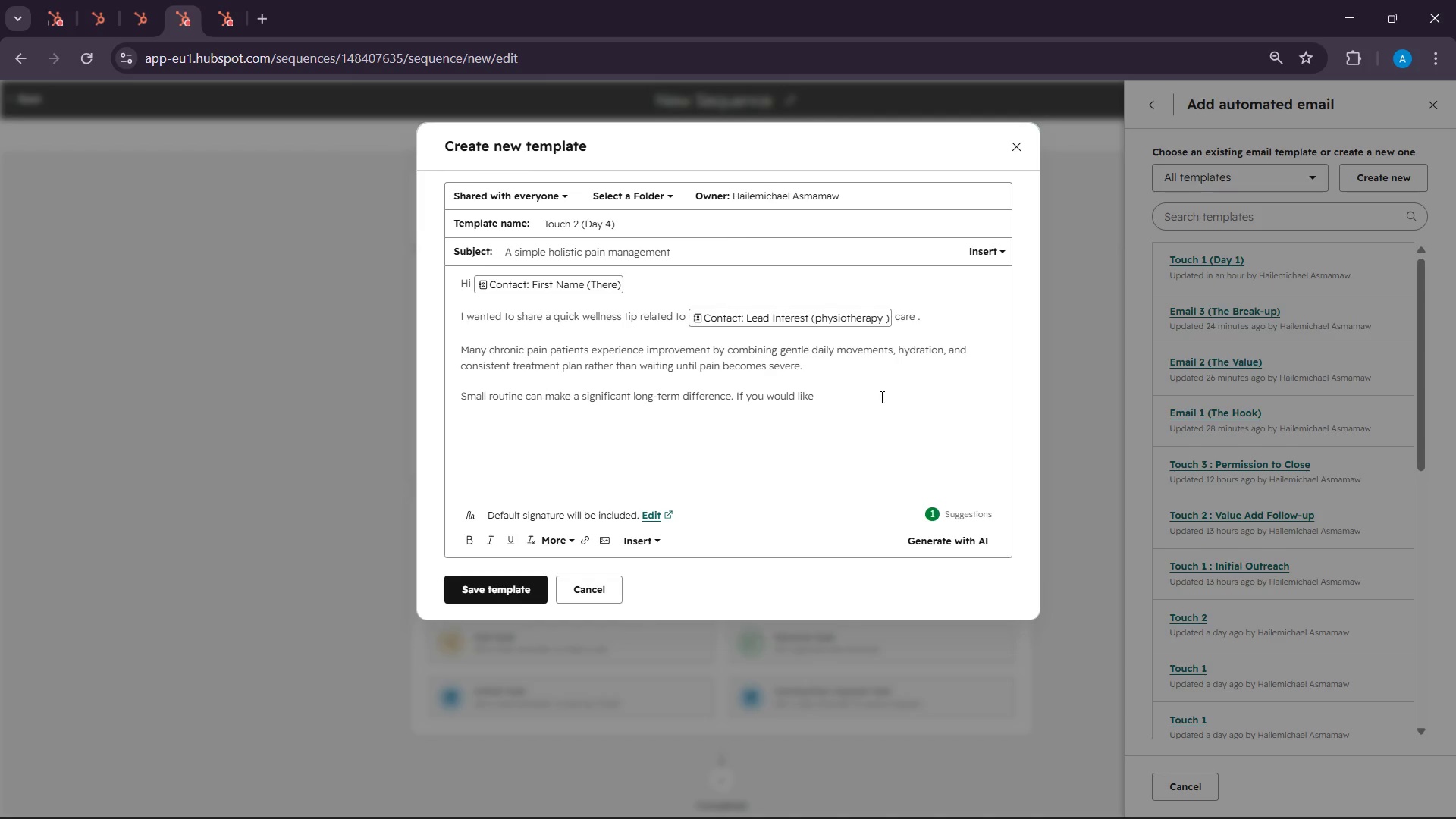 
type( to )
 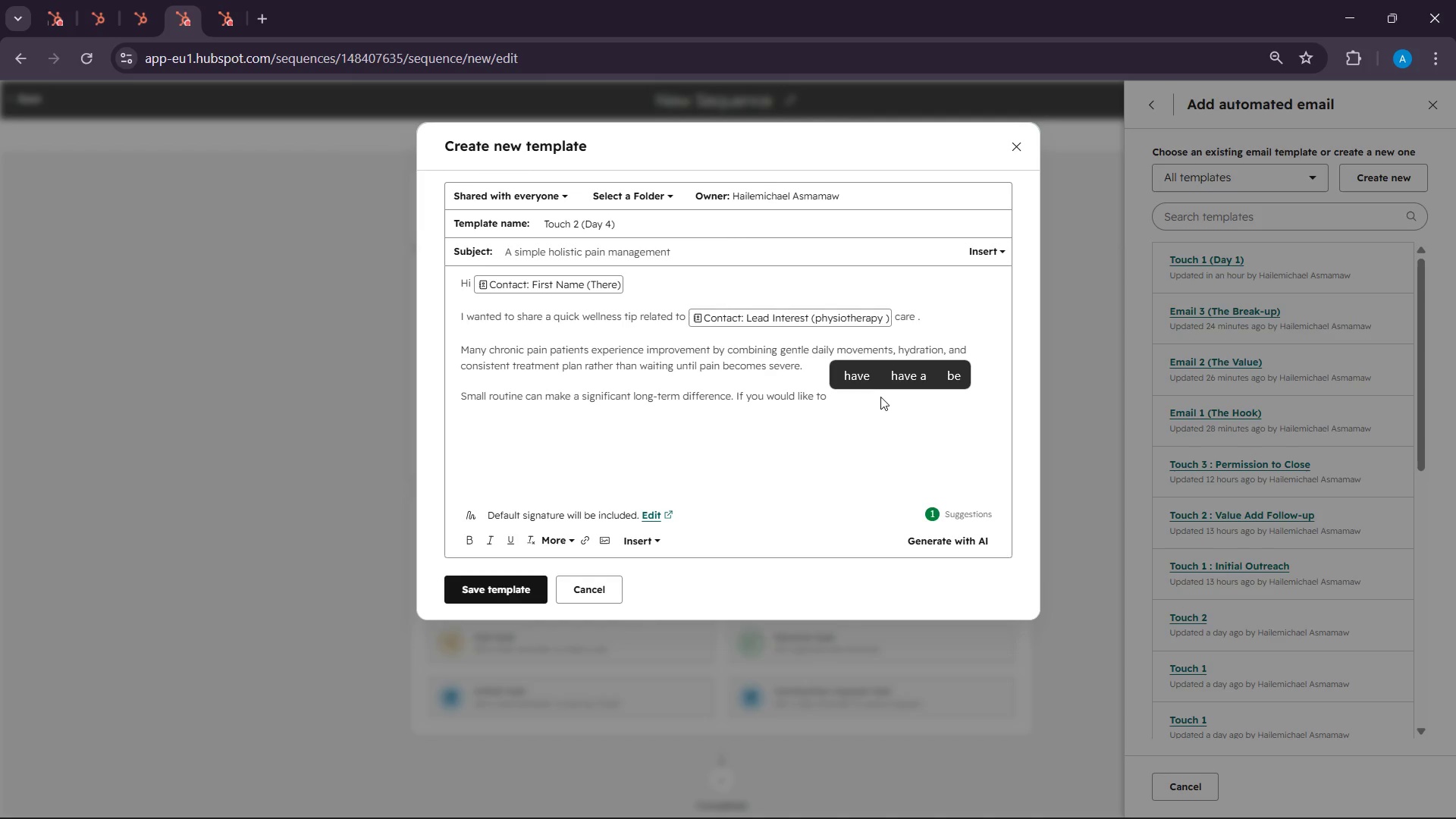 
type(discus)
 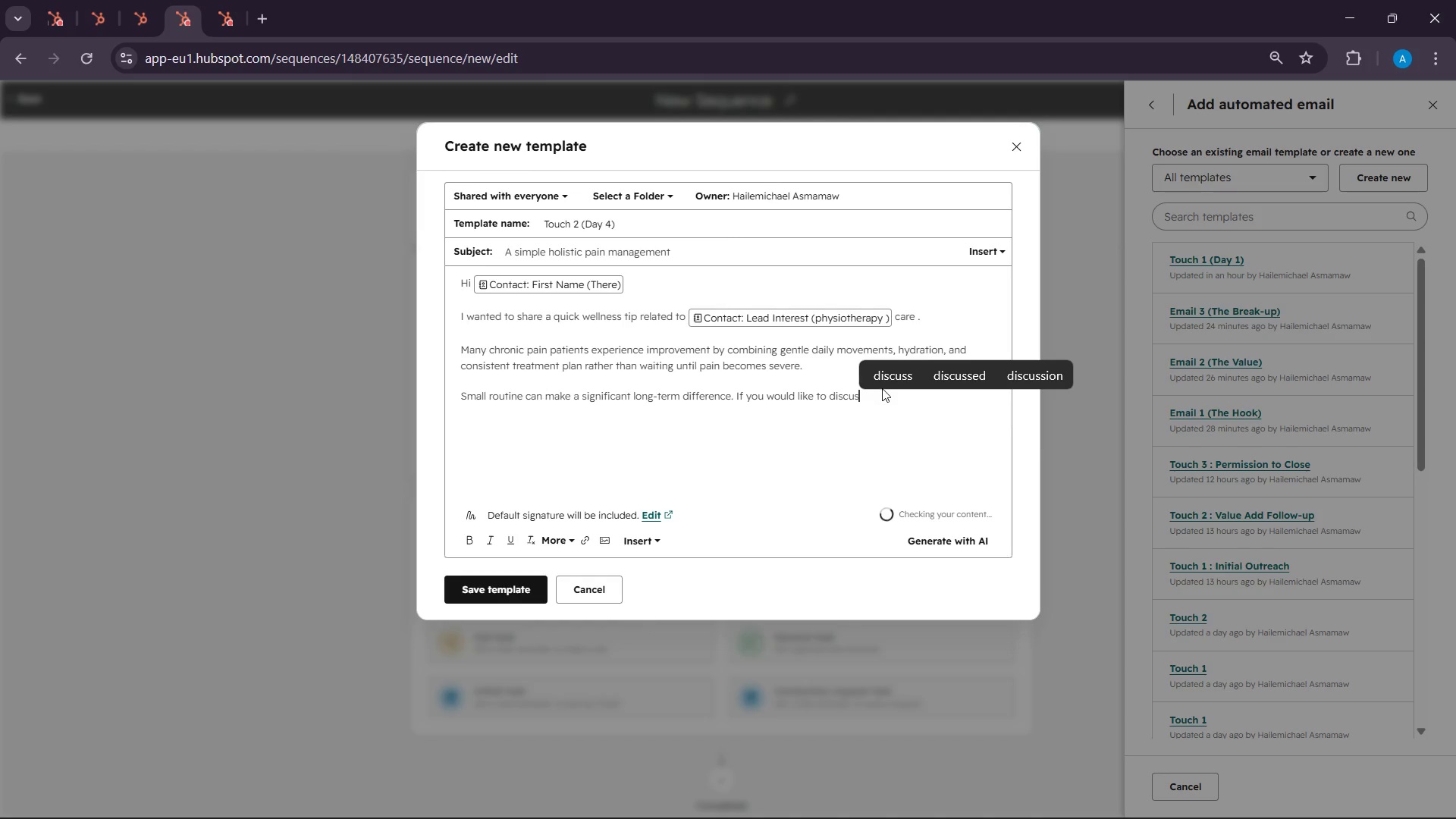 
left_click([889, 378])
 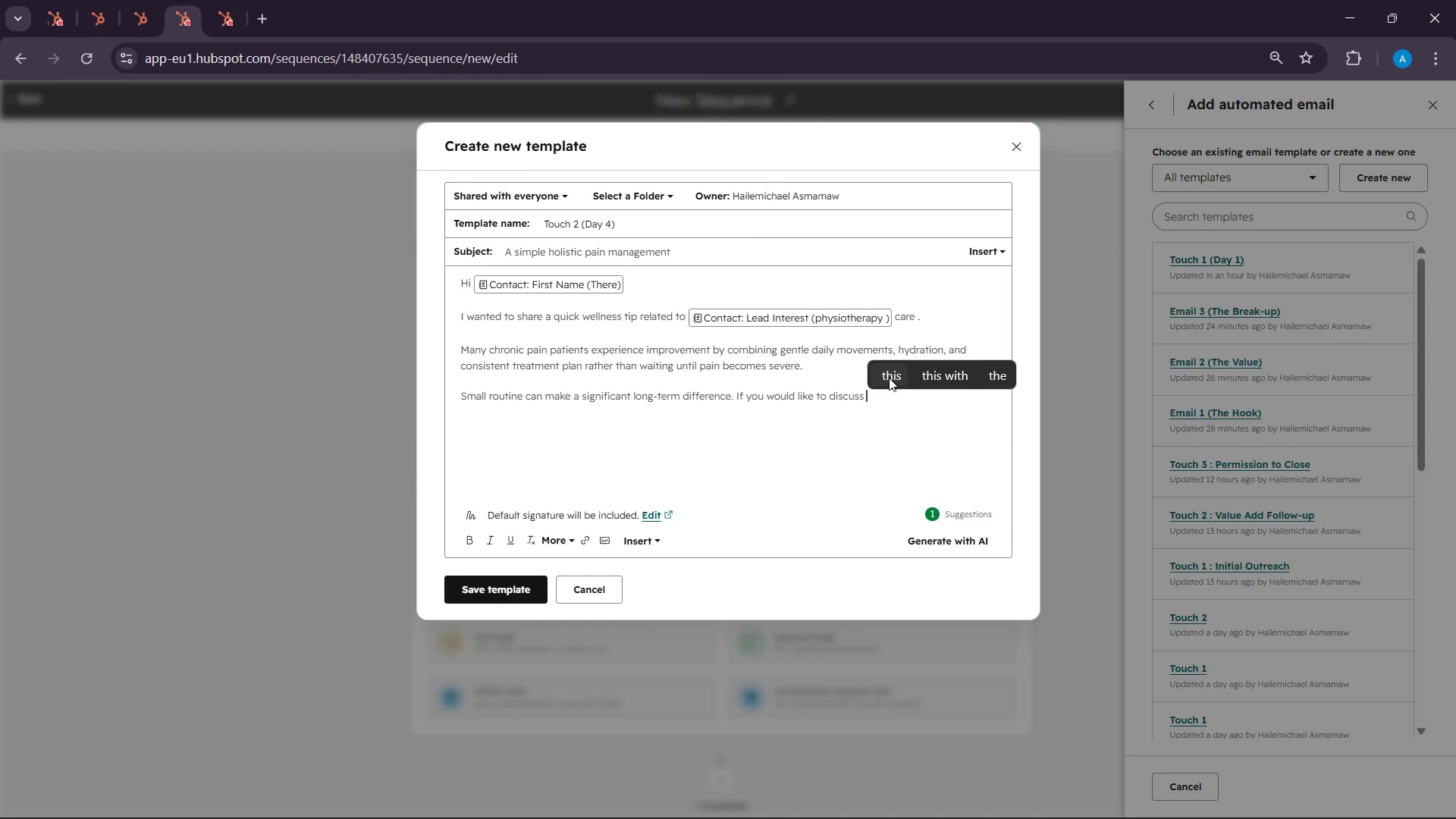 
type( )
key(Backspace)
type(a personalix)
key(Backspace)
type(zed approach , you can schedule )
 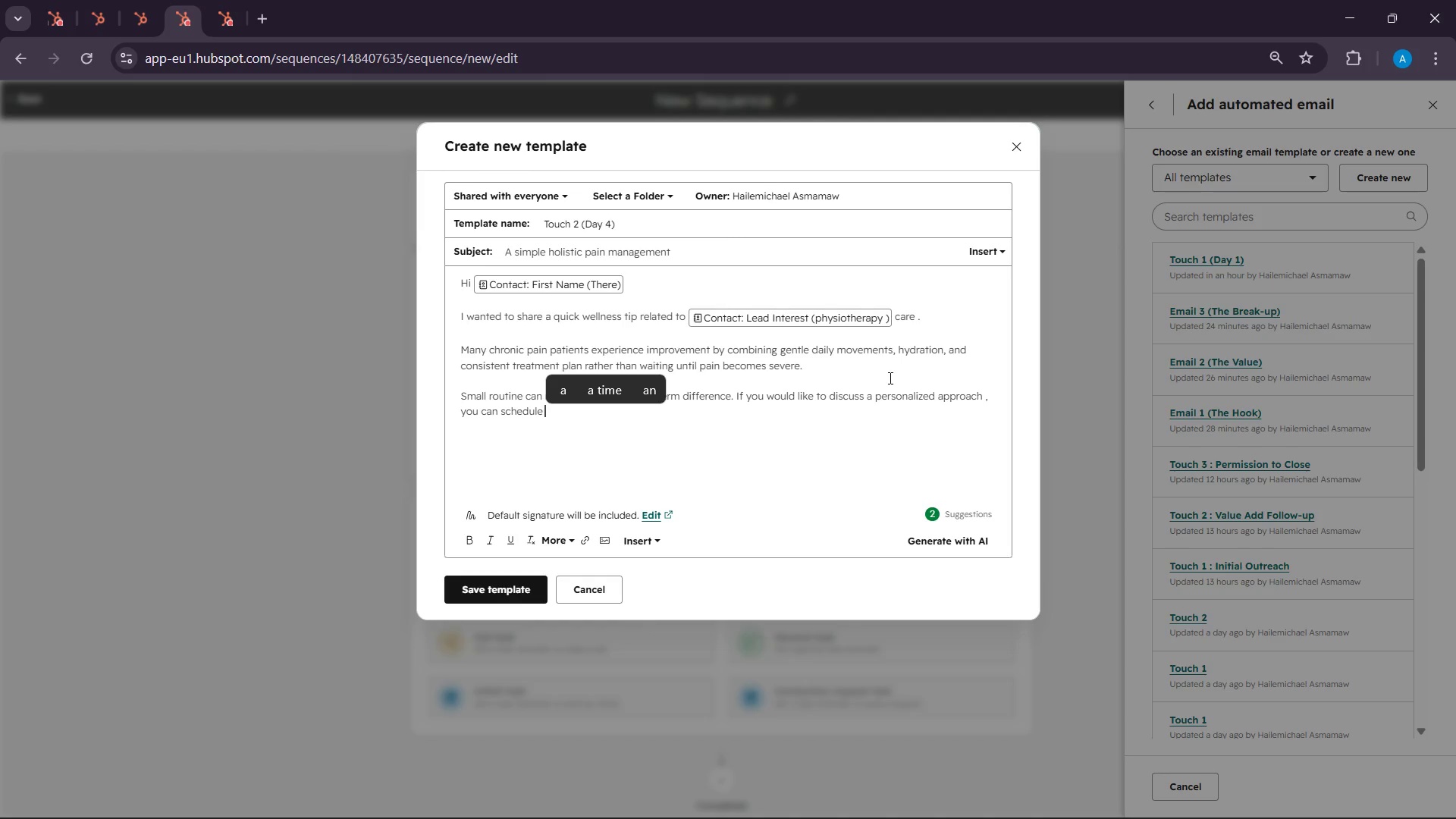 
type(asses)
 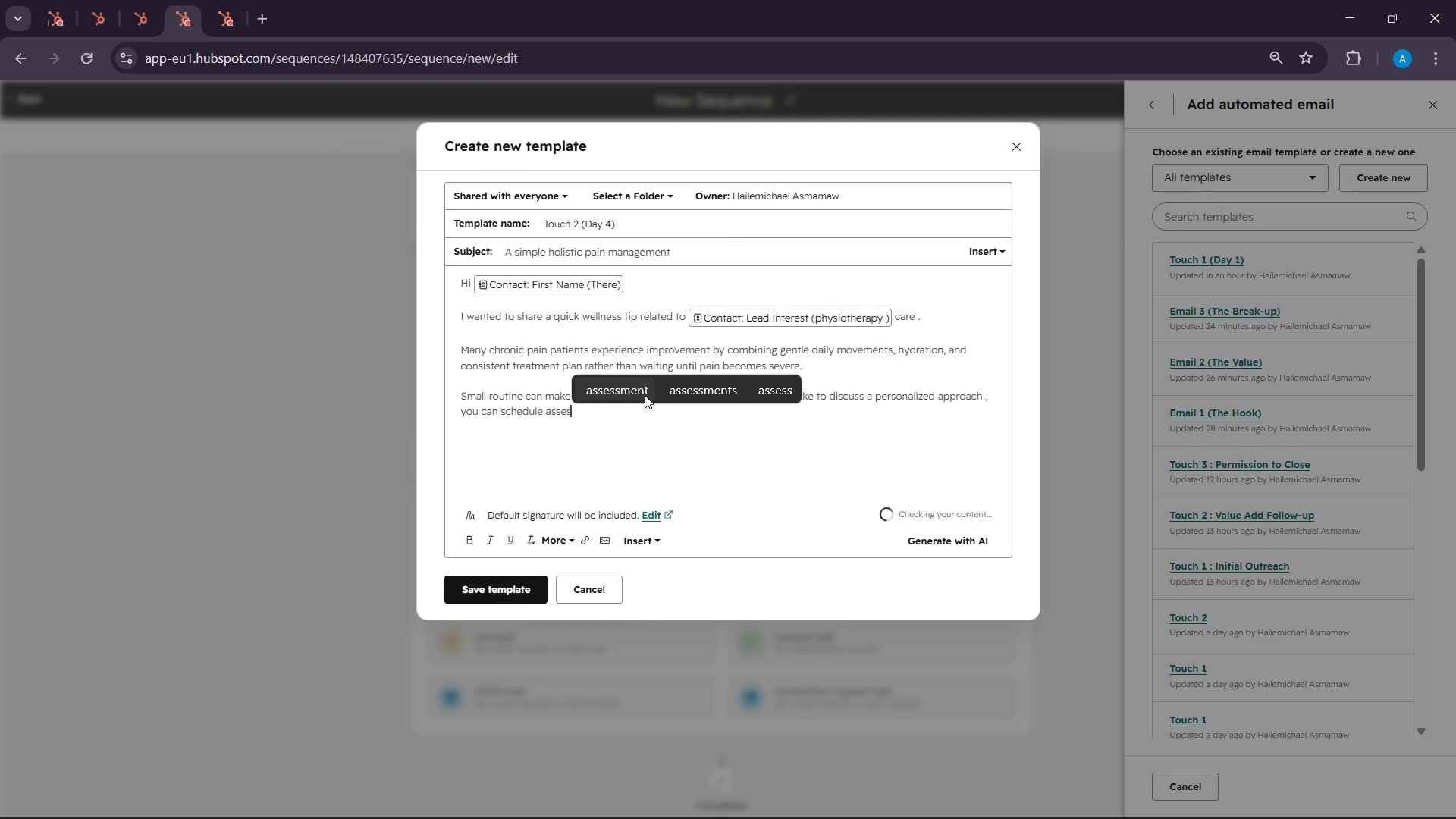 
left_click([629, 388])
 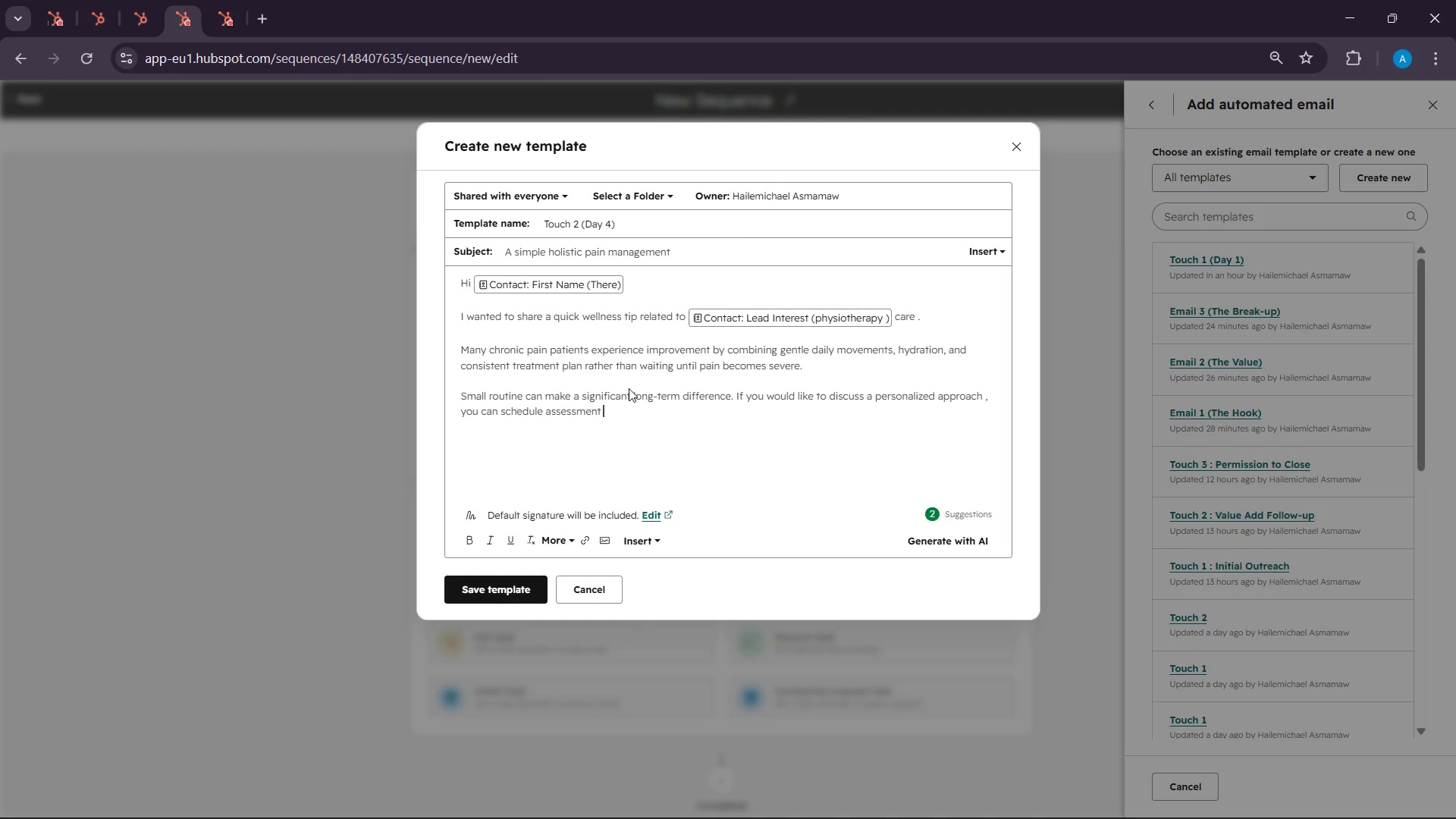 
type( here:)
 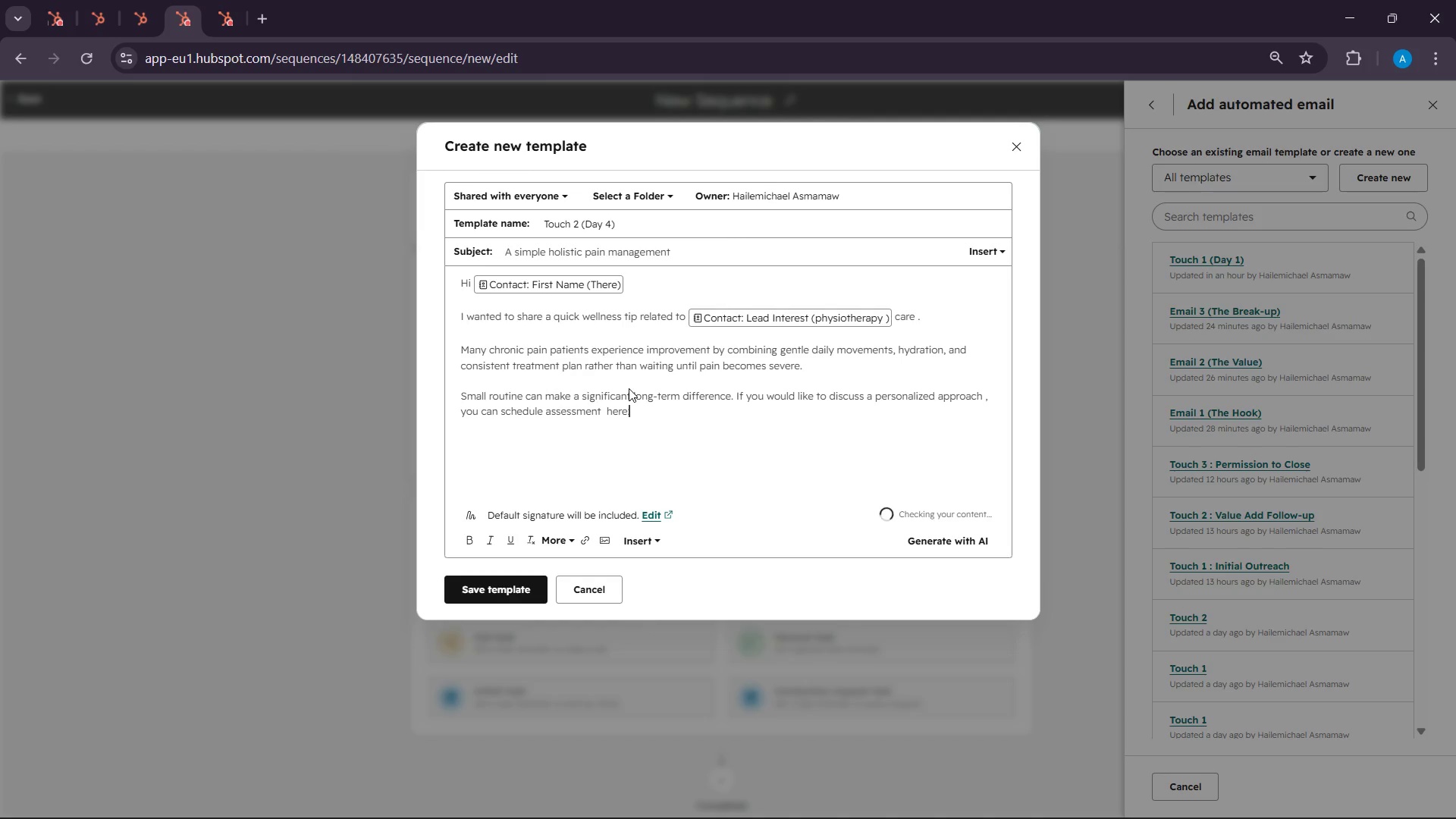 
key(Enter)
 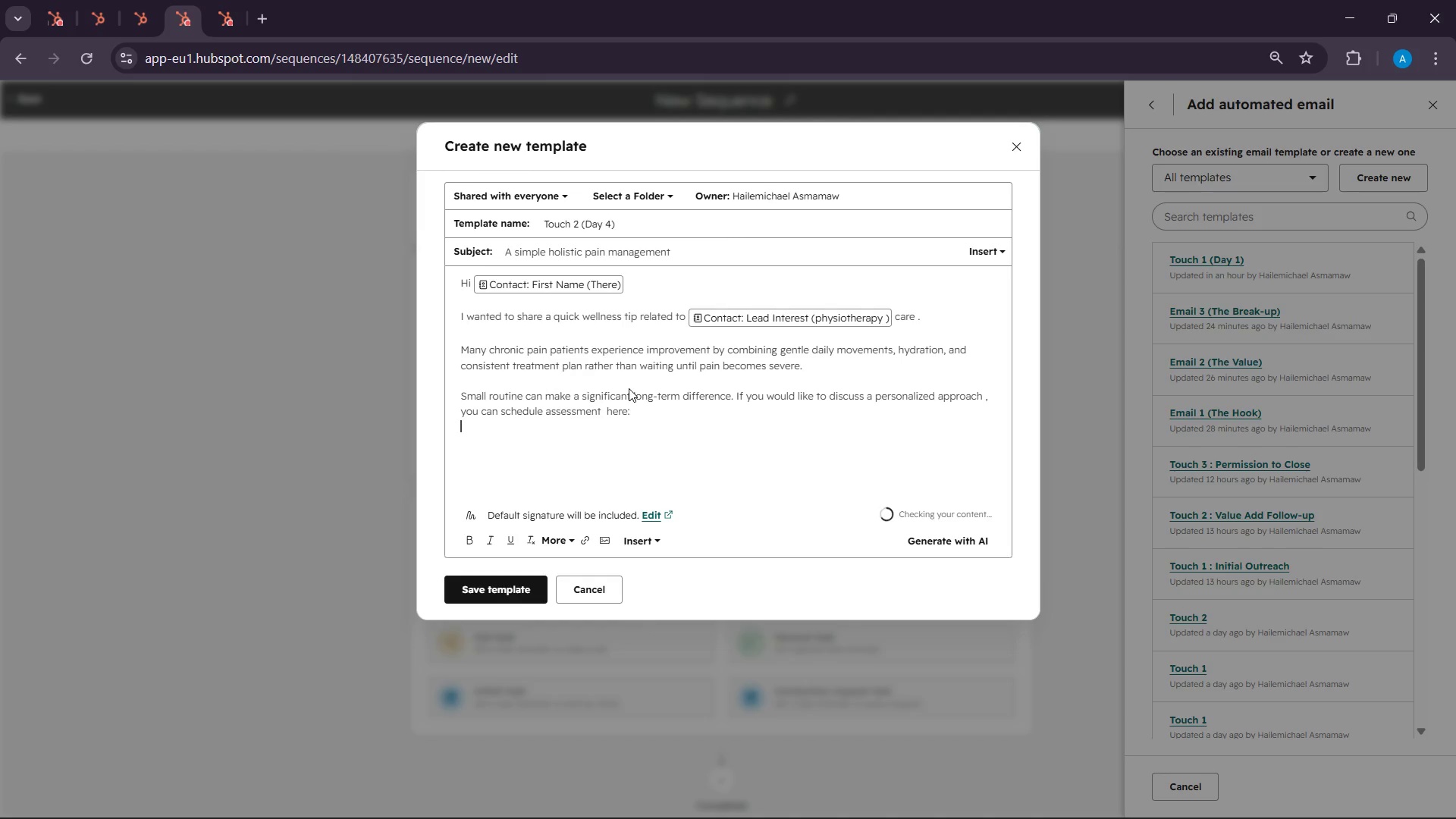 
key(Enter)
 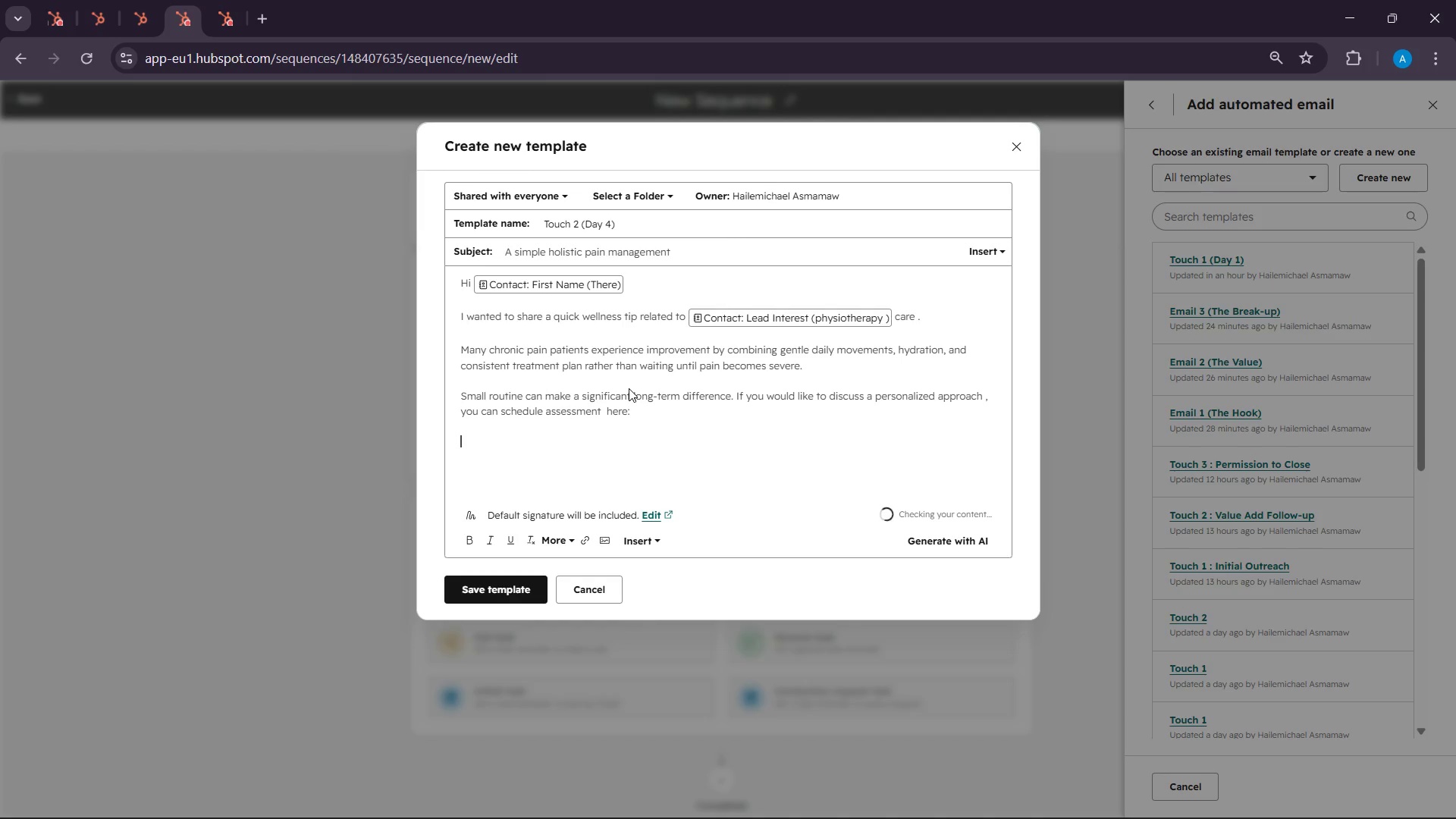 
hold_key(key=ShiftLeft, duration=0.39)
 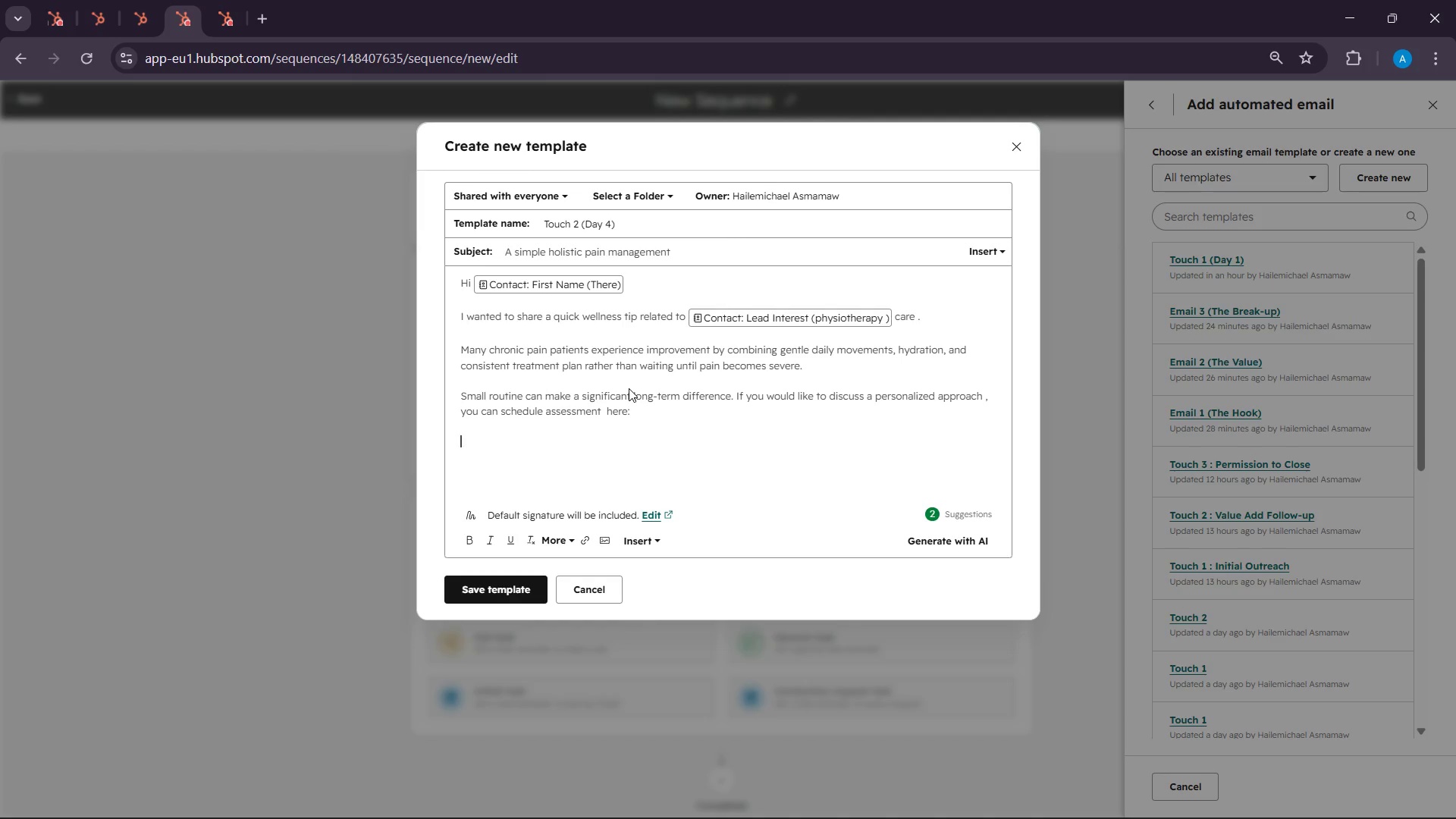 
type(Schedule Assese)
 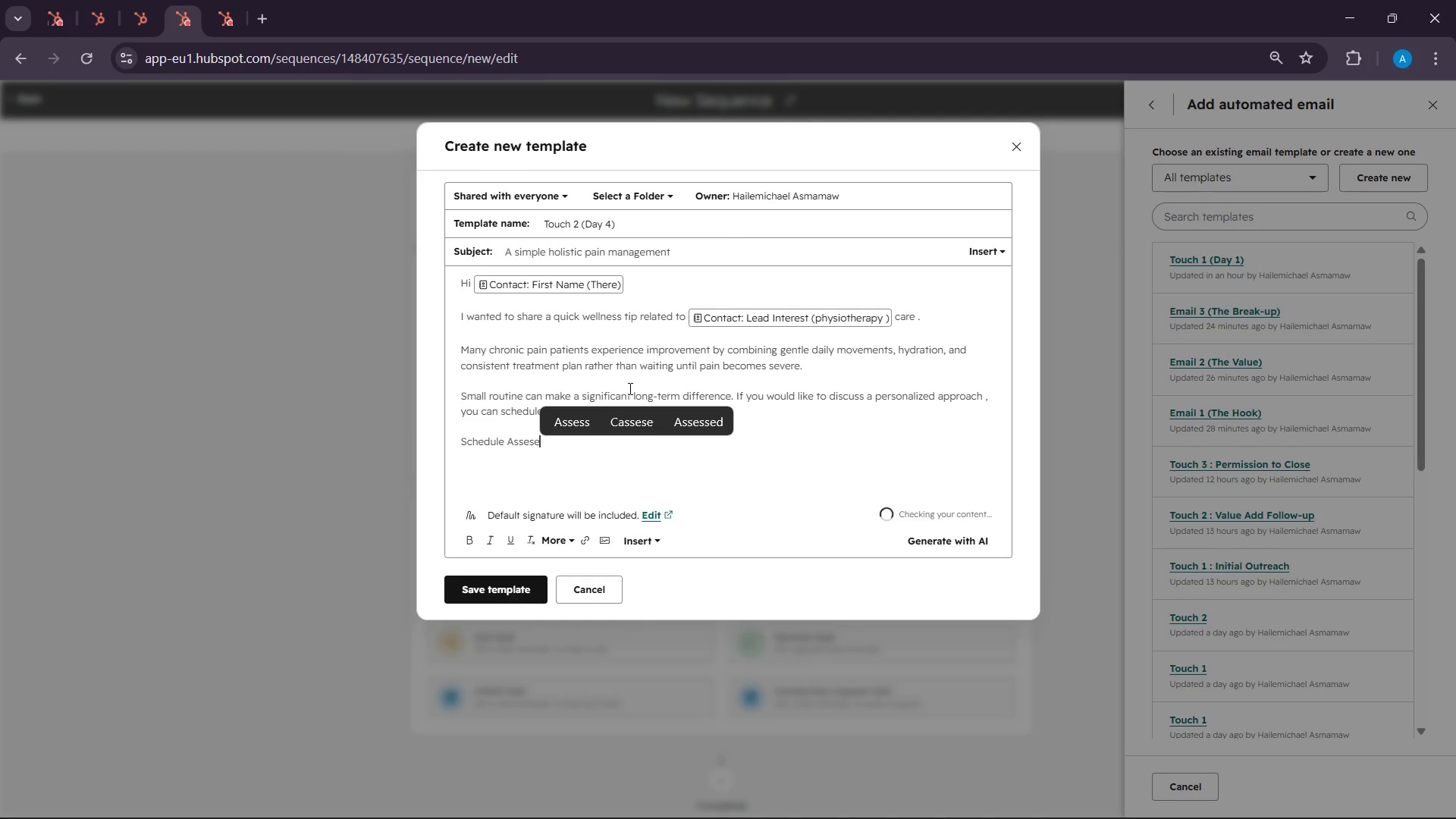 
type(m)
key(Backspace)
key(Backspace)
key(Backspace)
type(sme)
 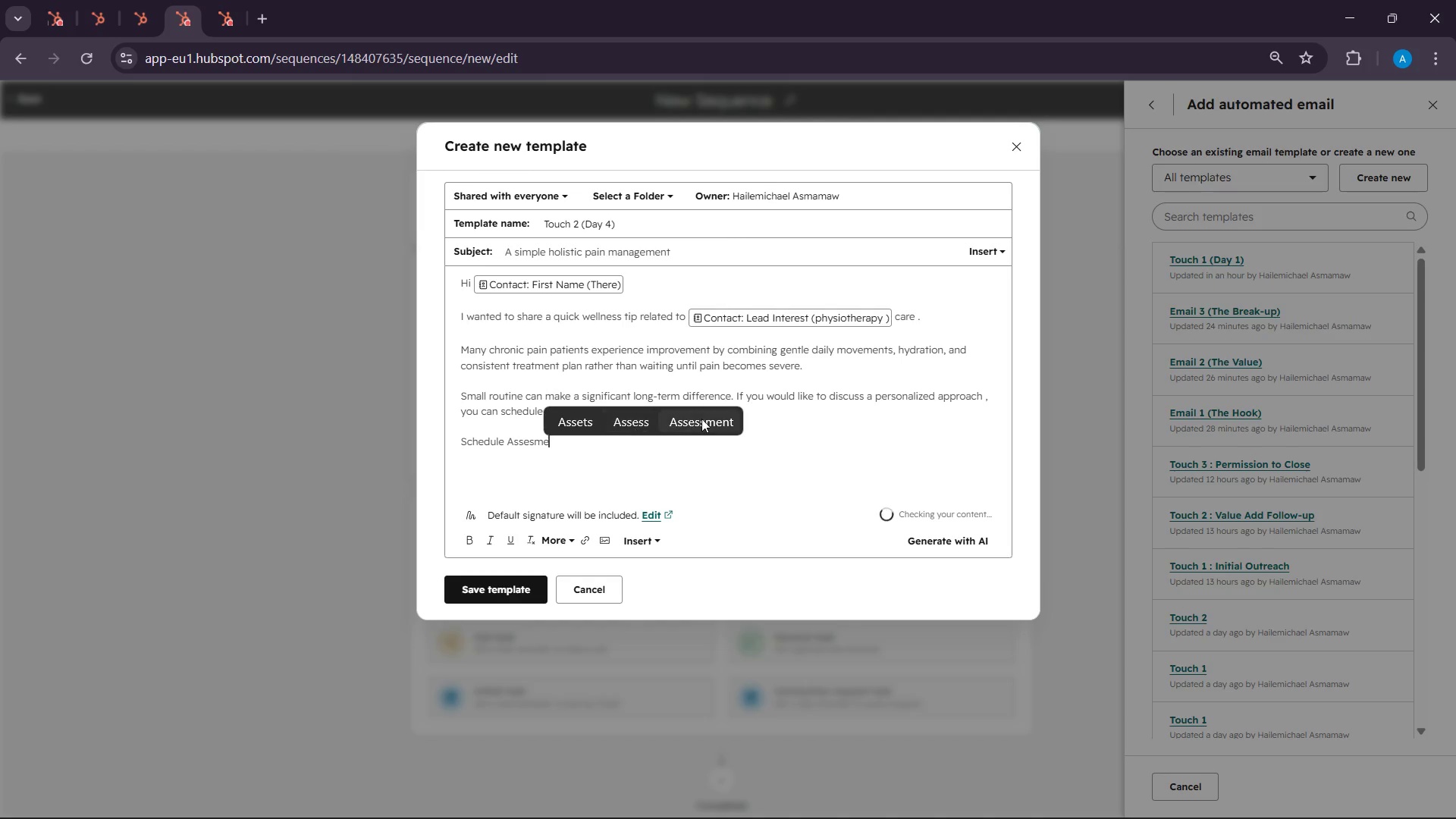 
left_click([701, 419])
 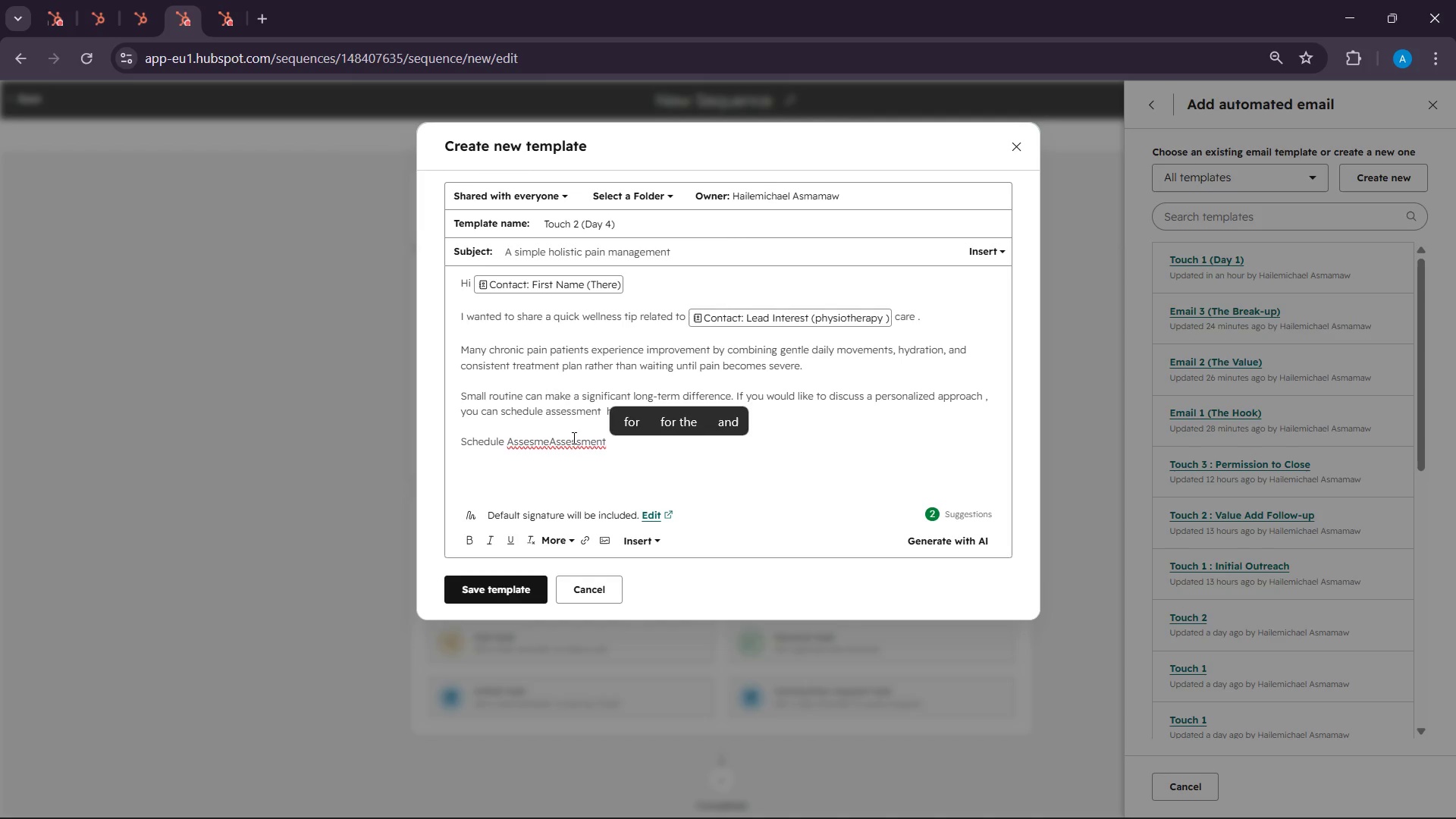 
left_click_drag(start_coordinate=[548, 438], to_coordinate=[507, 438])
 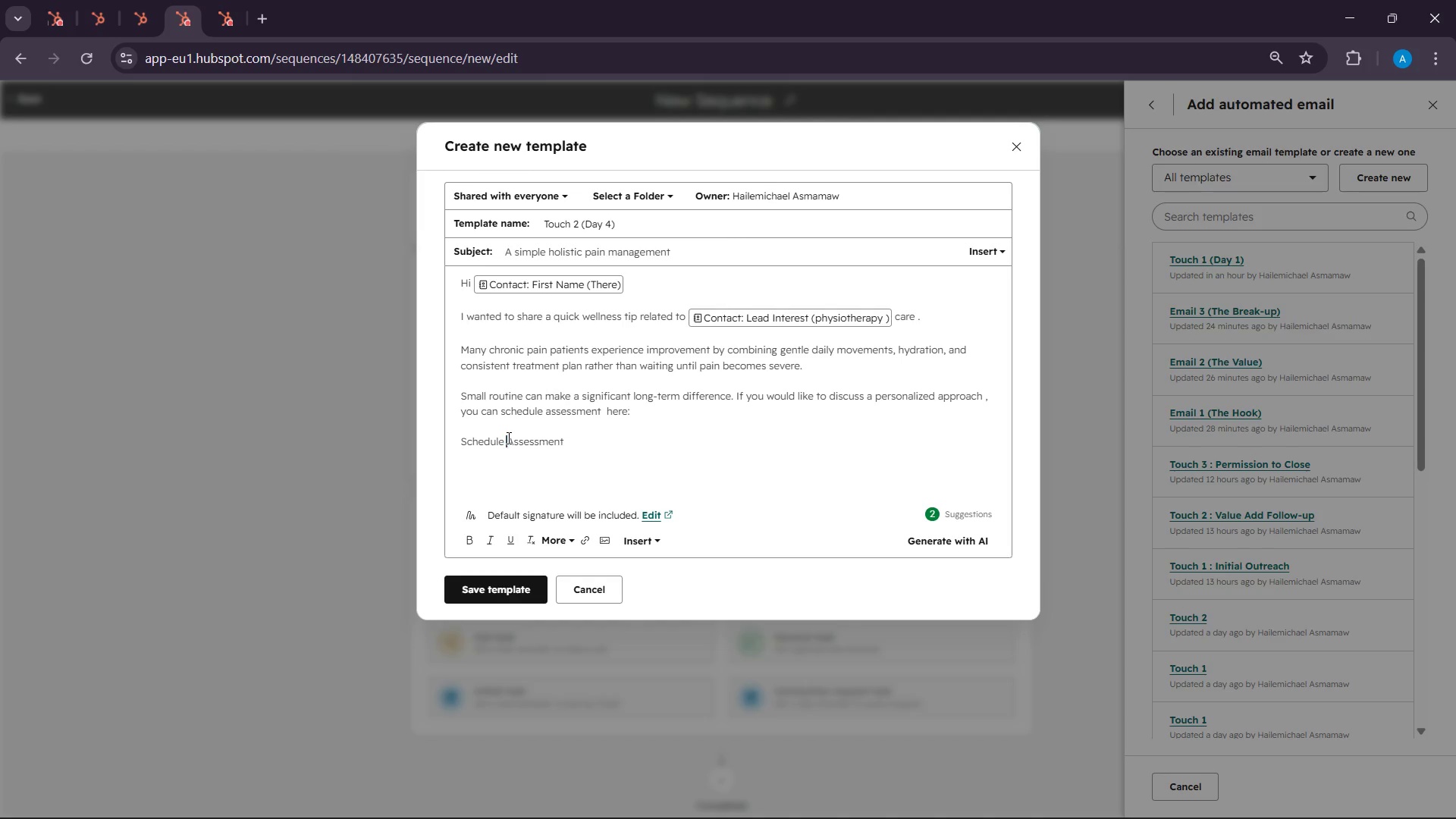 
key(Backspace)
 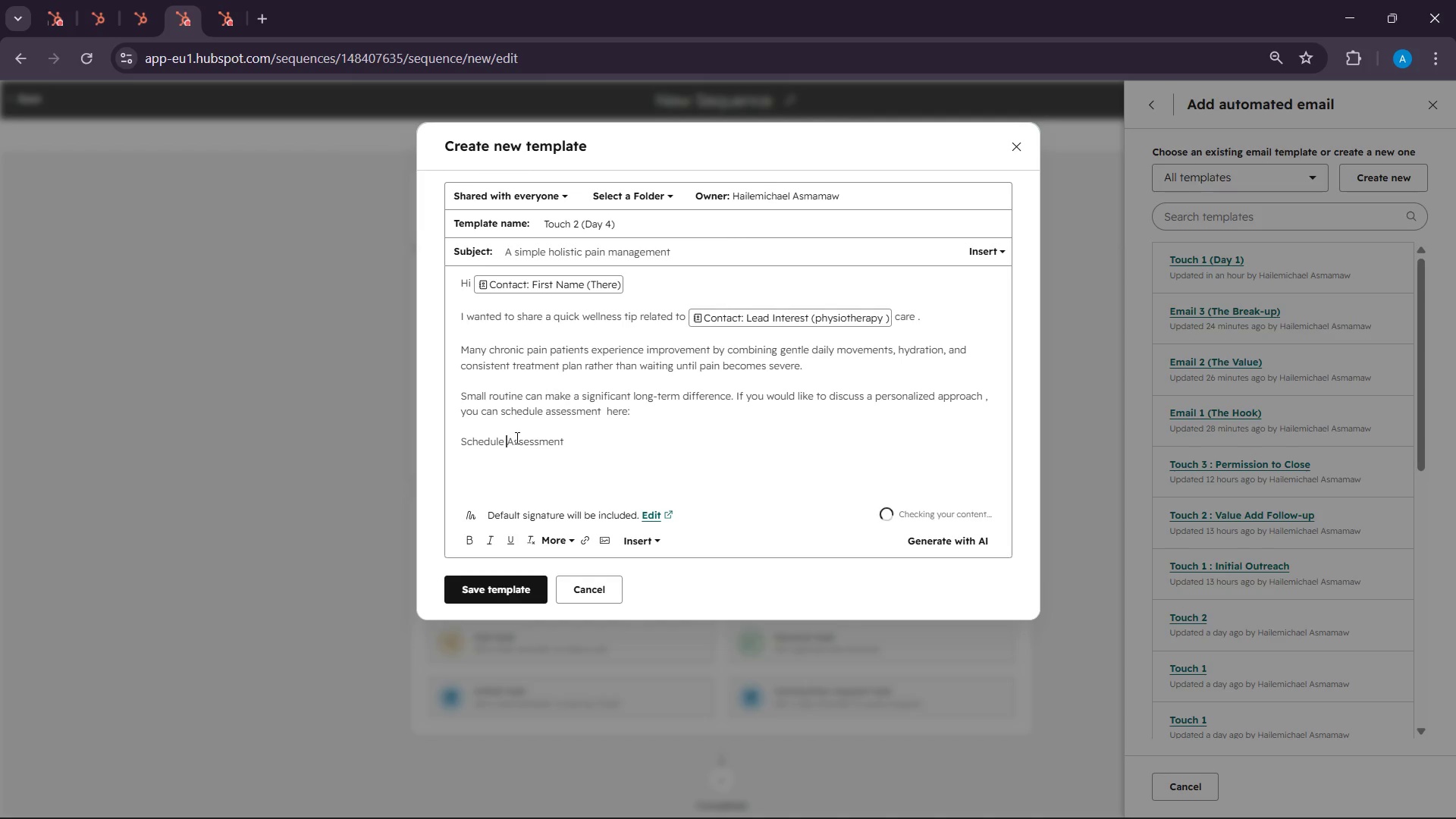 
left_click([516, 438])
 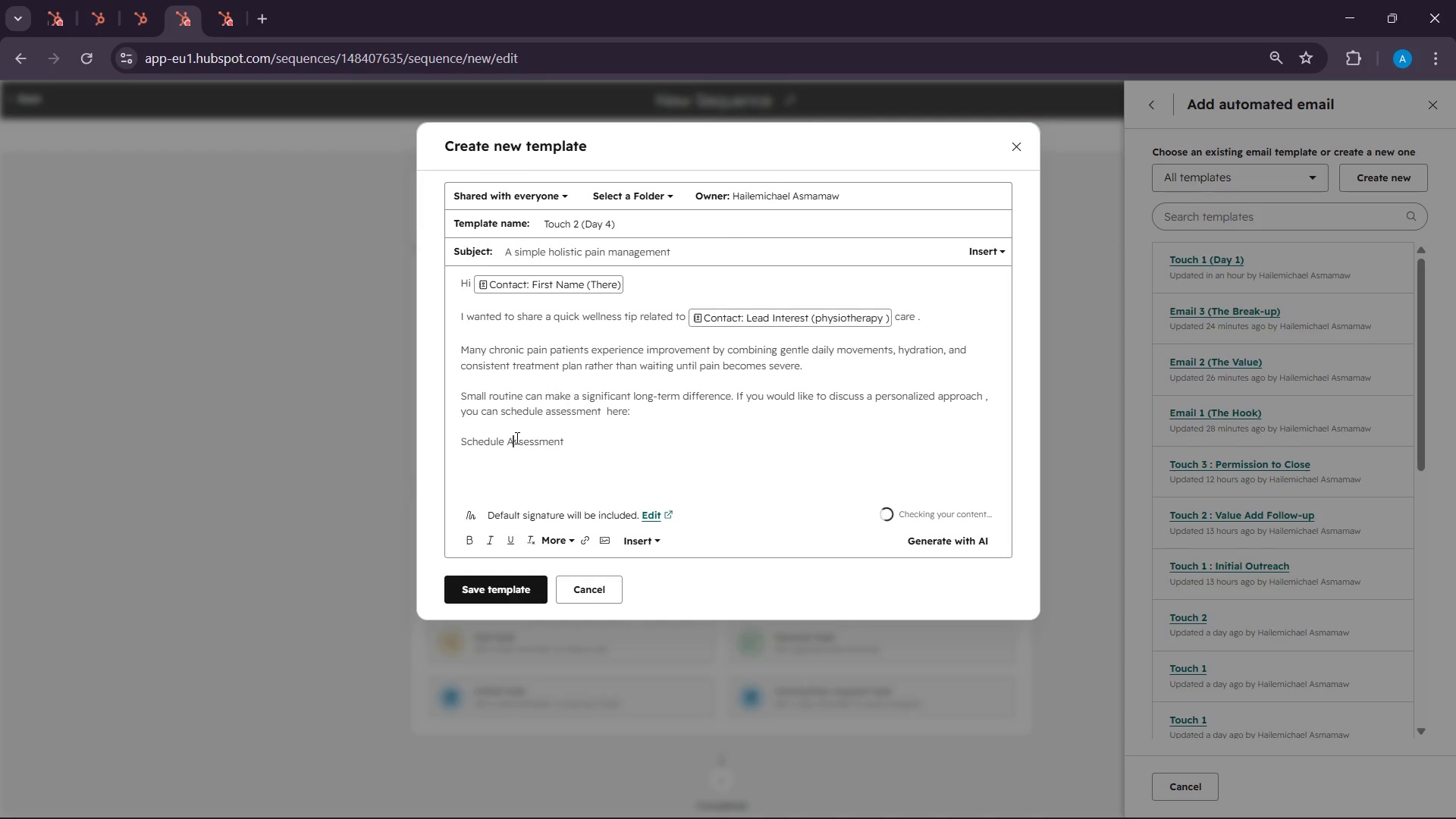 
double_click([516, 438])
 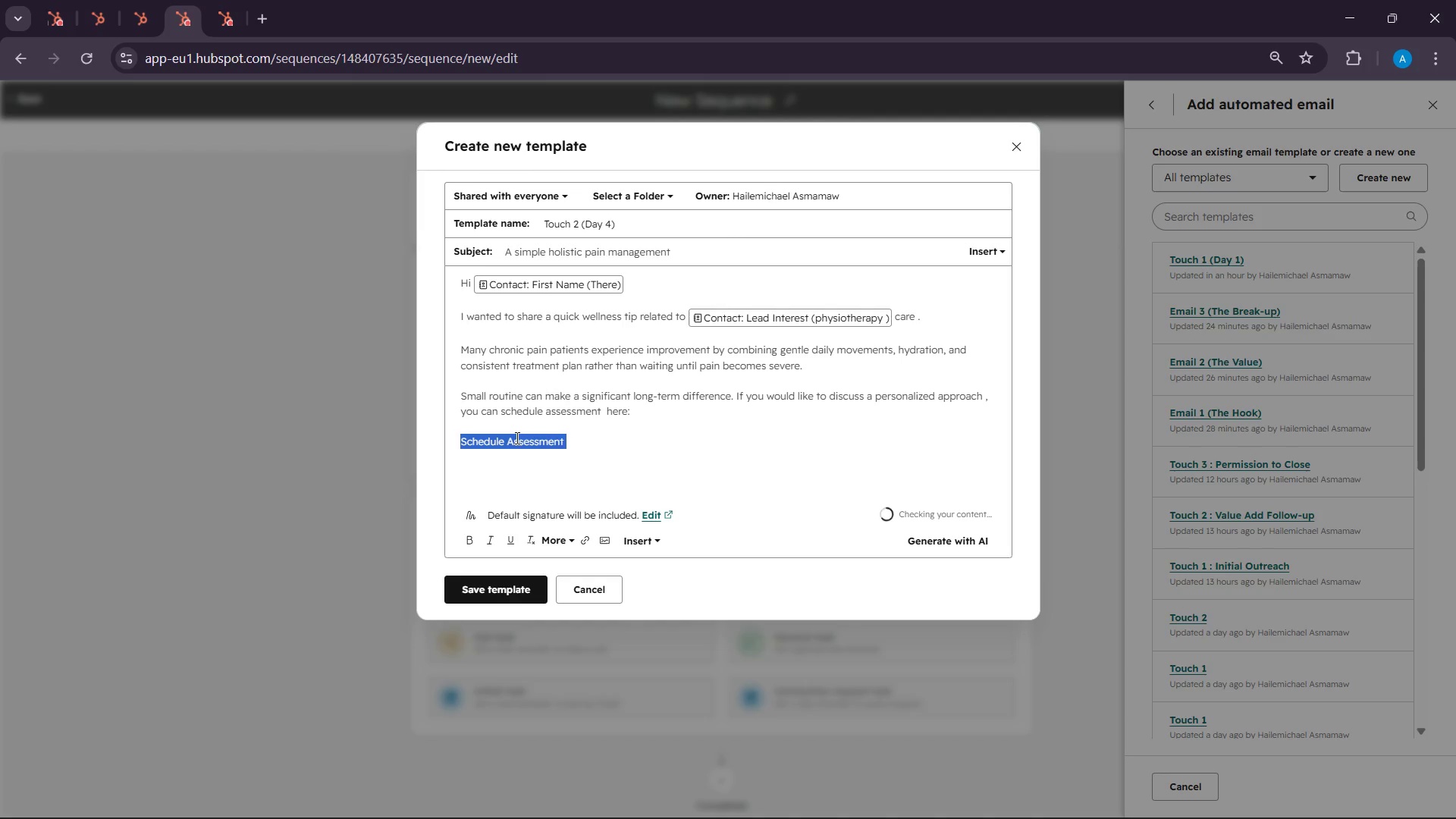 
triple_click([516, 438])
 